 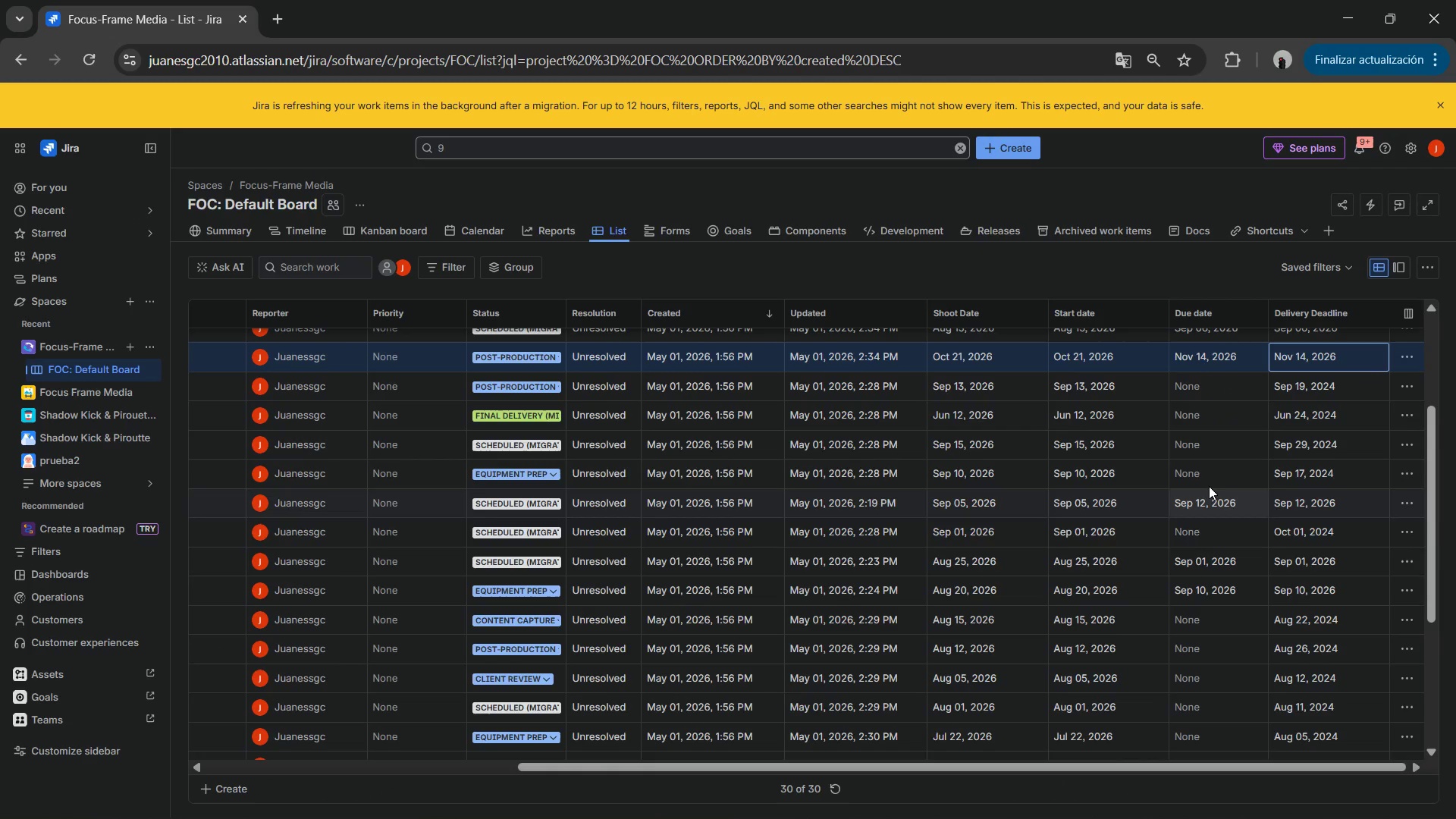 
scroll: coordinate [1208, 488], scroll_direction: up, amount: 8.0
 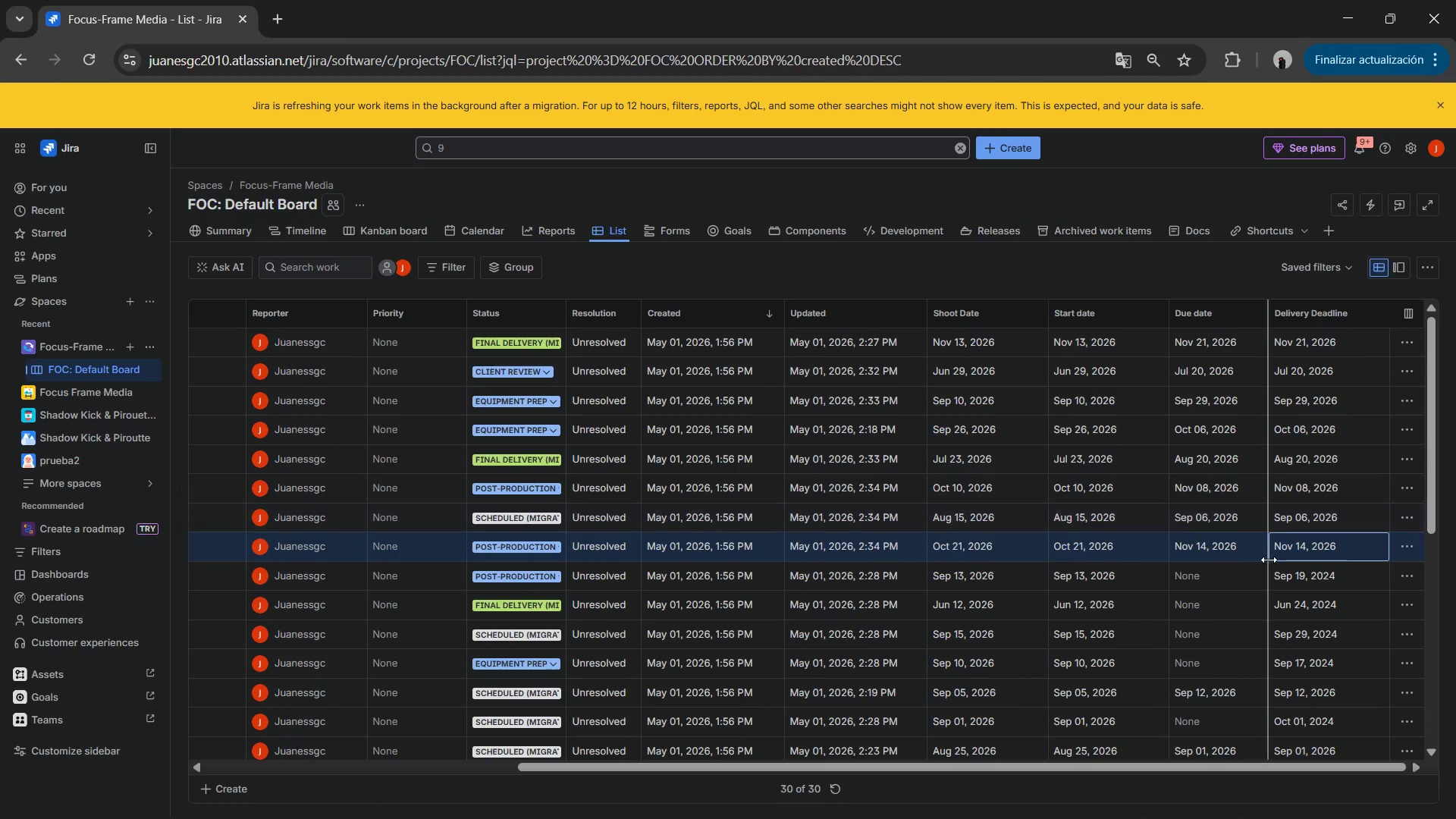 
scroll: coordinate [1260, 566], scroll_direction: down, amount: 3.0
 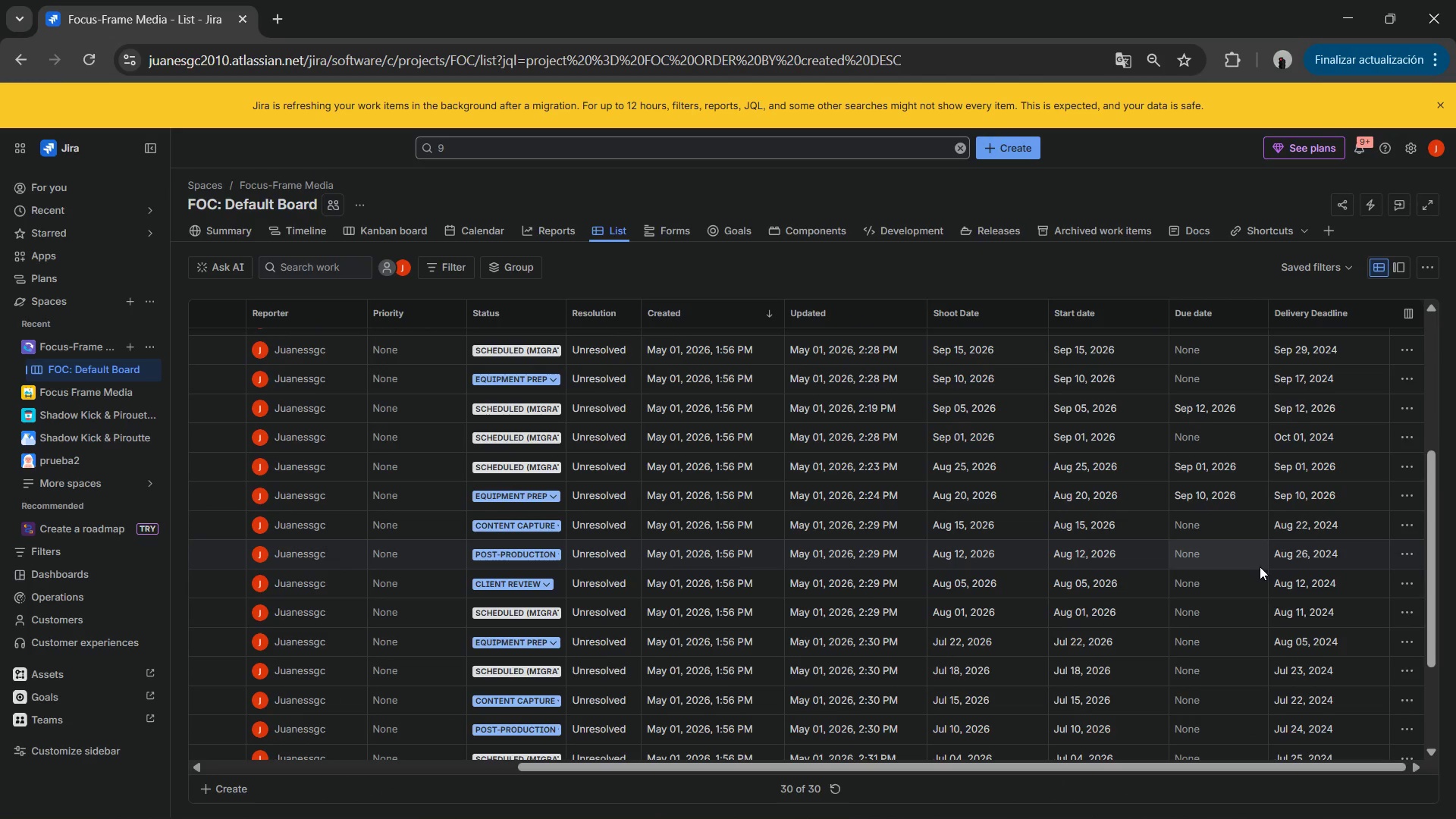 
scroll: coordinate [1259, 566], scroll_direction: up, amount: 6.0
 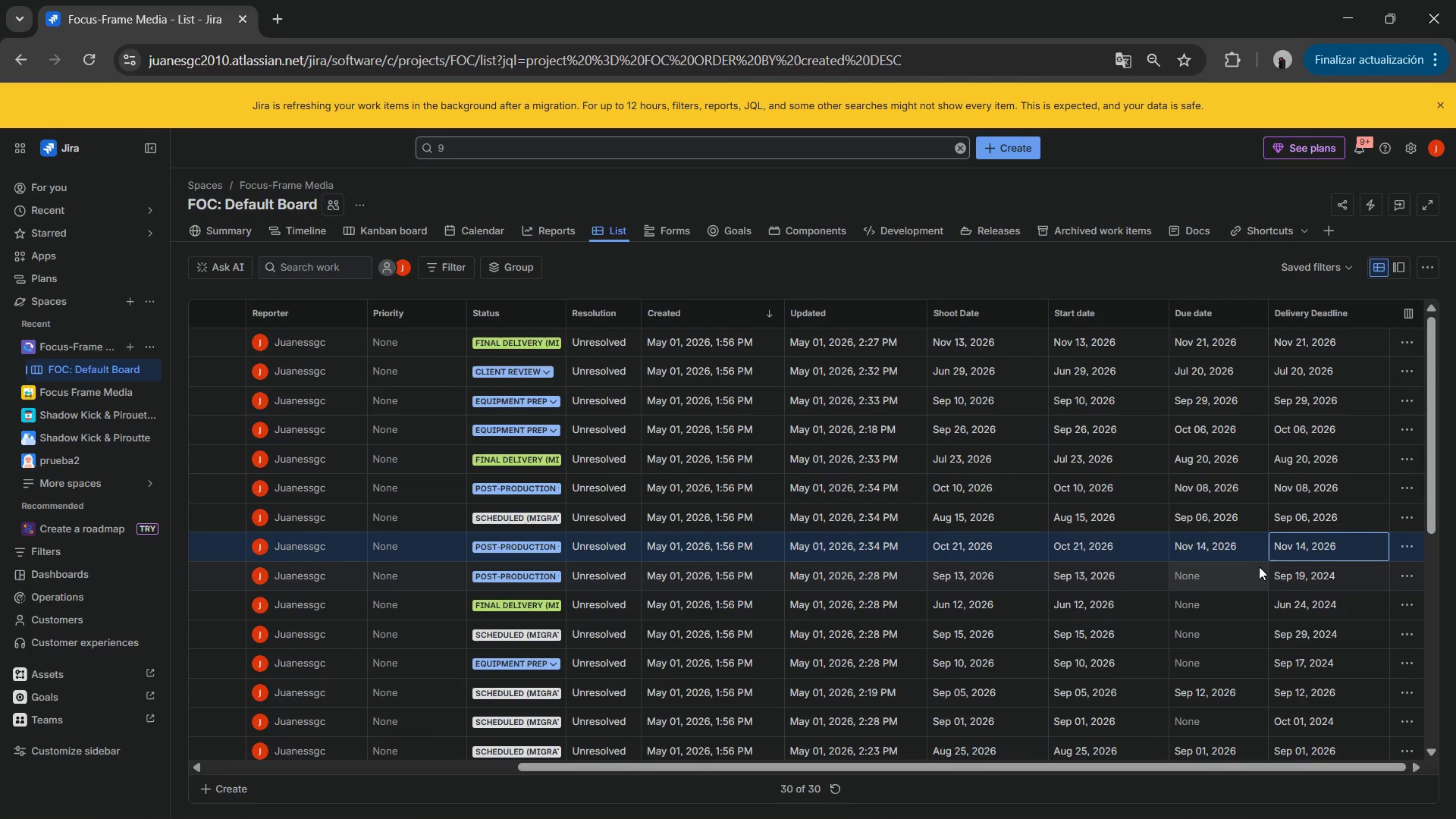 
scroll: coordinate [1255, 568], scroll_direction: none, amount: 0.0
 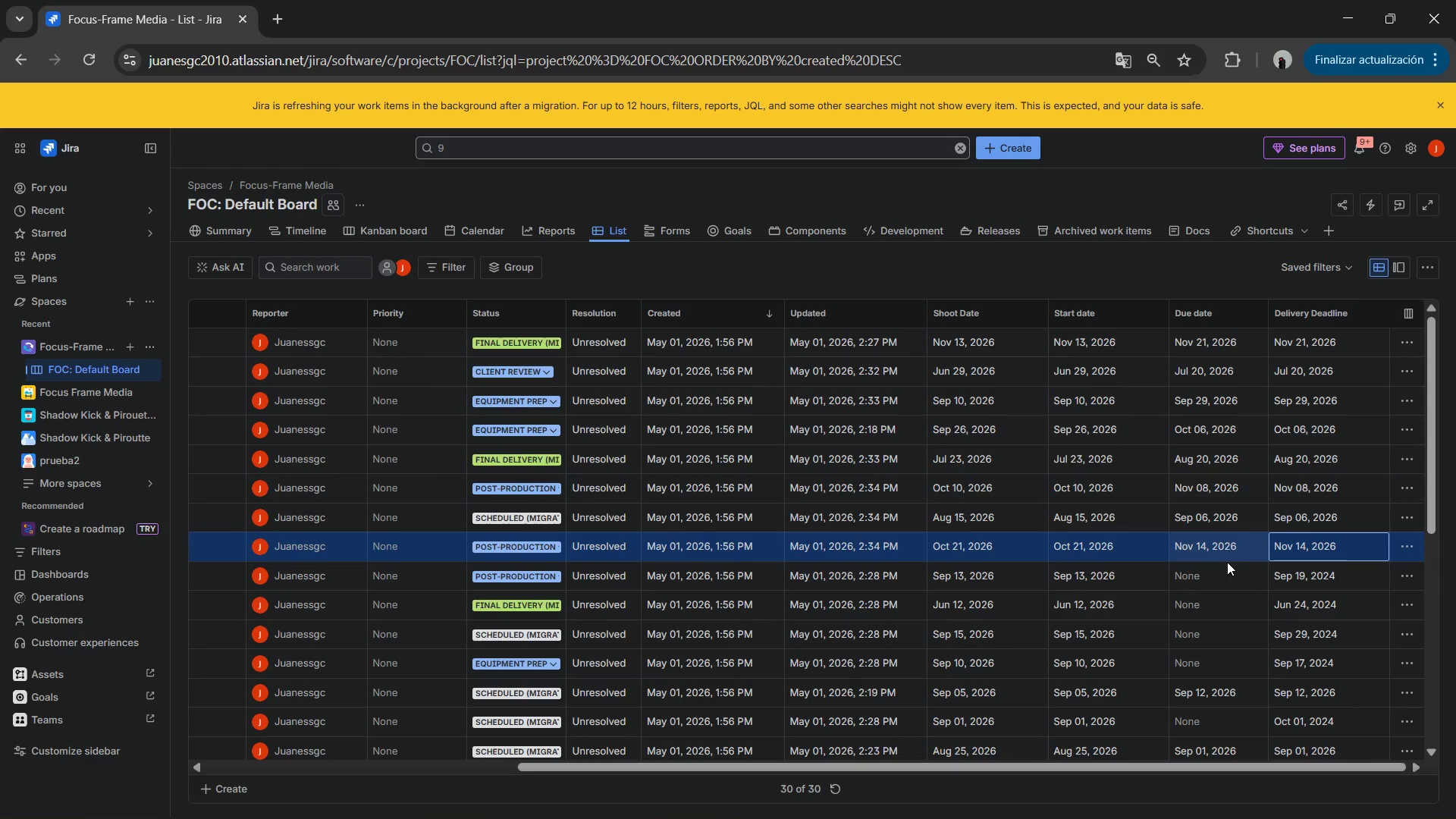 
scroll: coordinate [952, 567], scroll_direction: down, amount: 9.0
 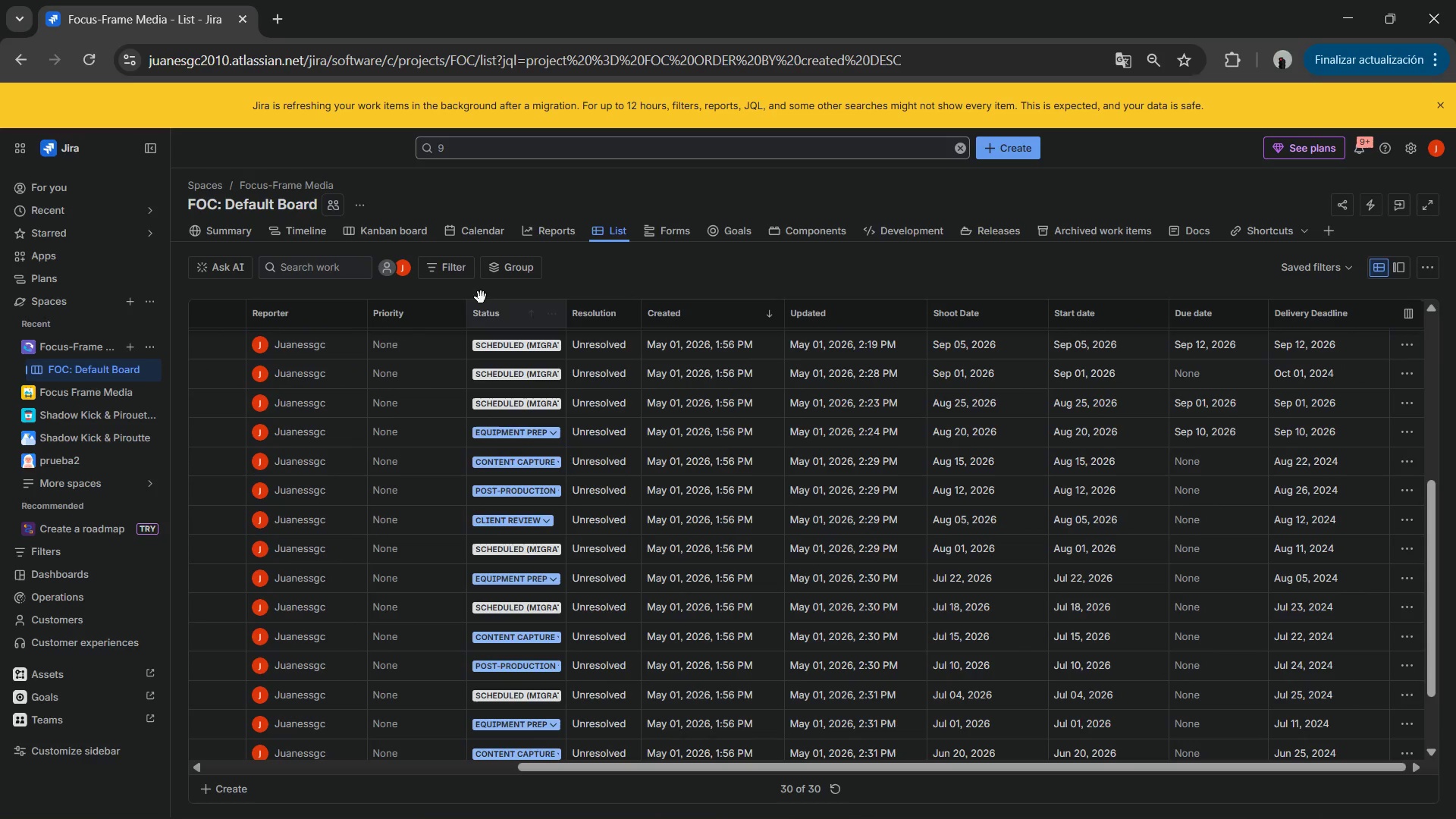 
left_click([484, 240])
 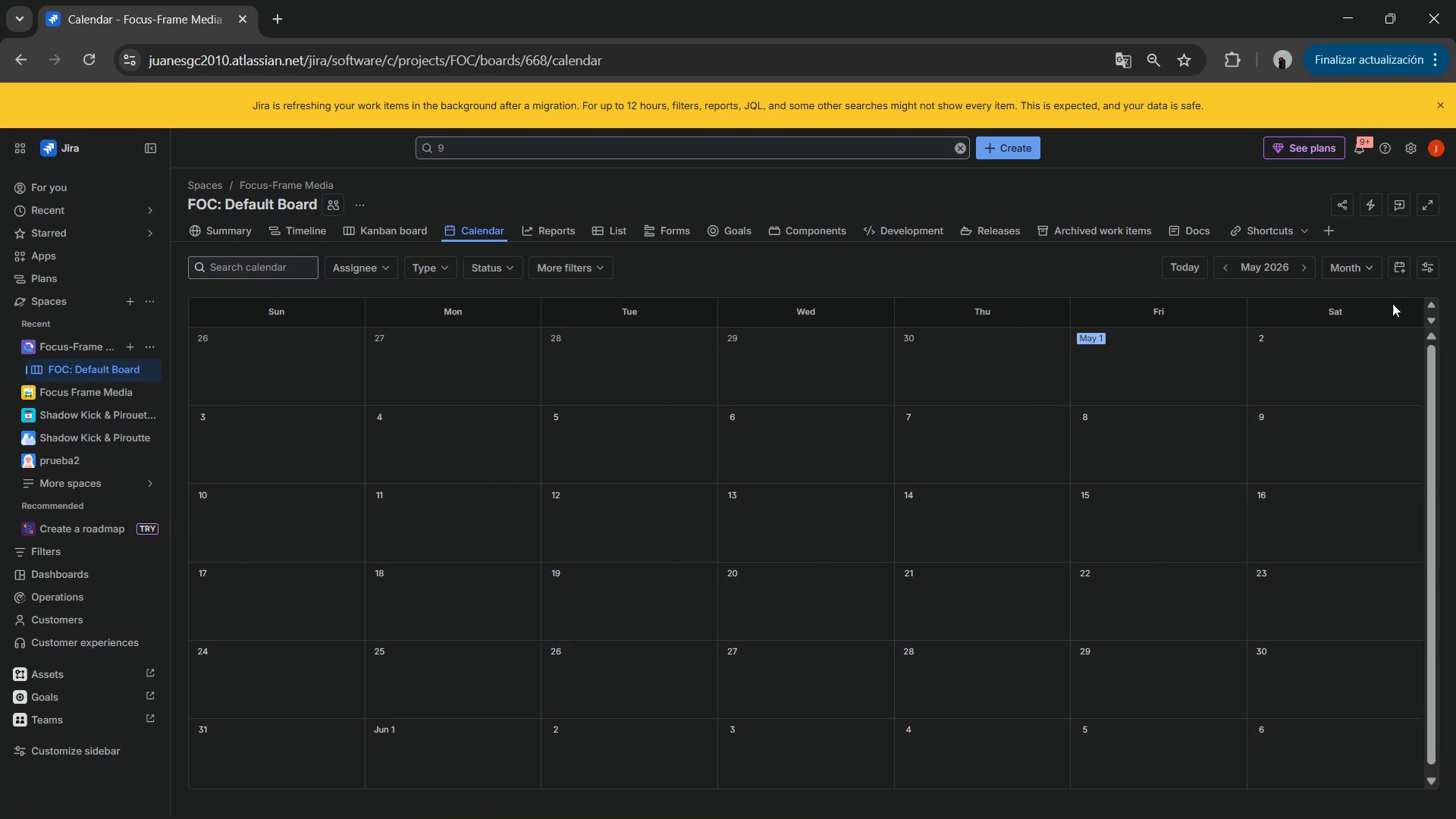 
left_click([1304, 265])
 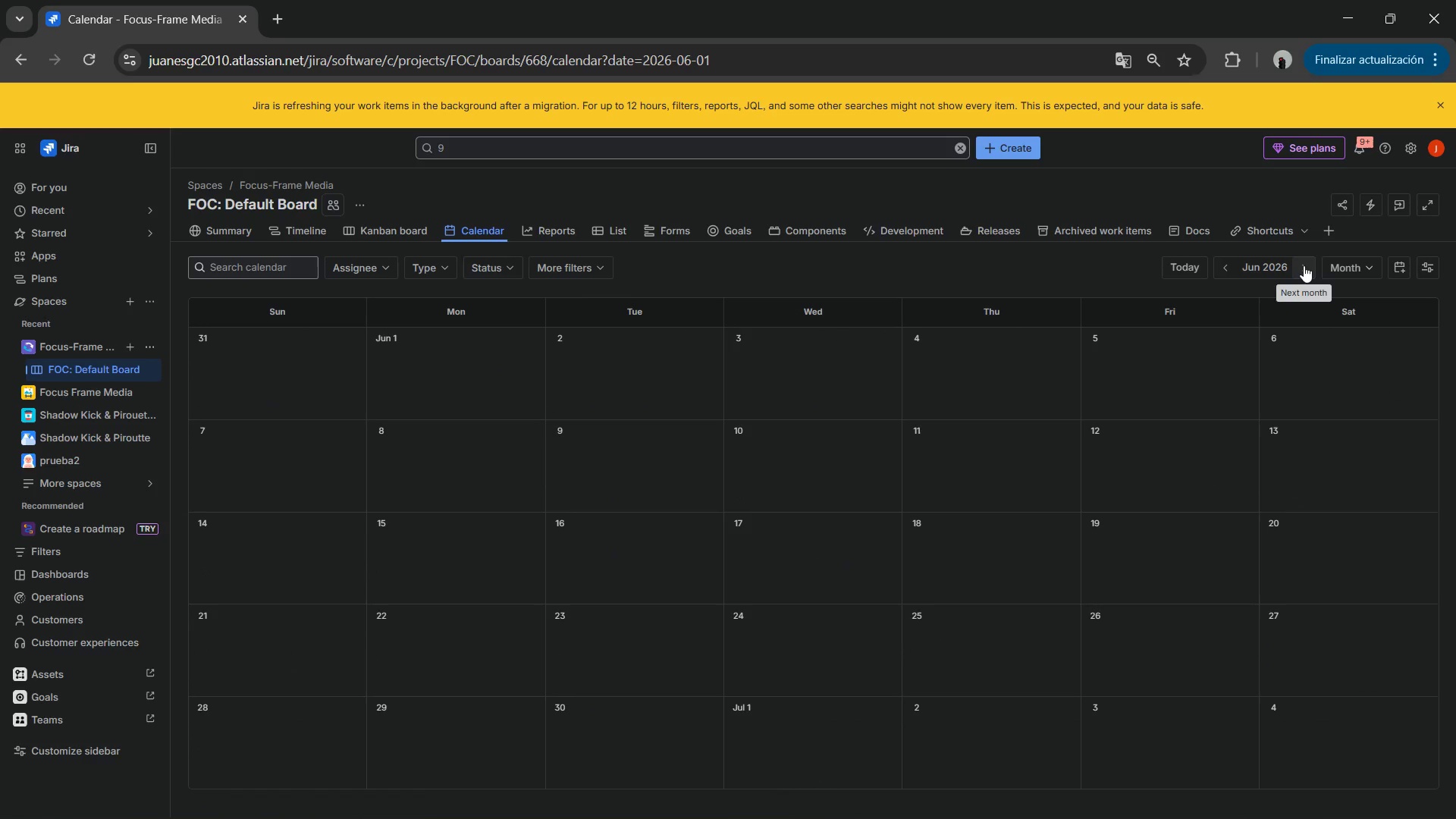 
left_click([1304, 265])
 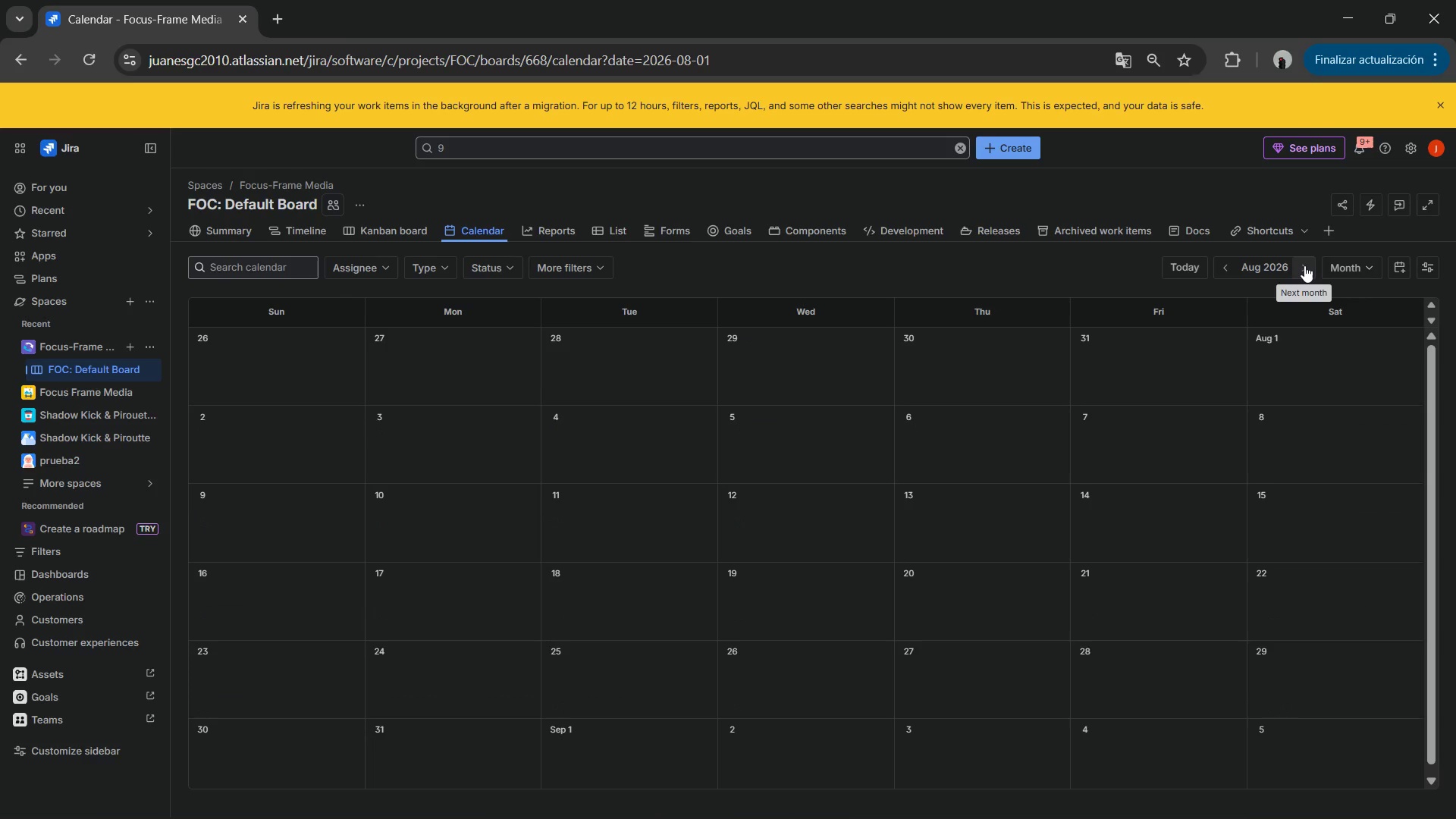 
left_click([1304, 265])
 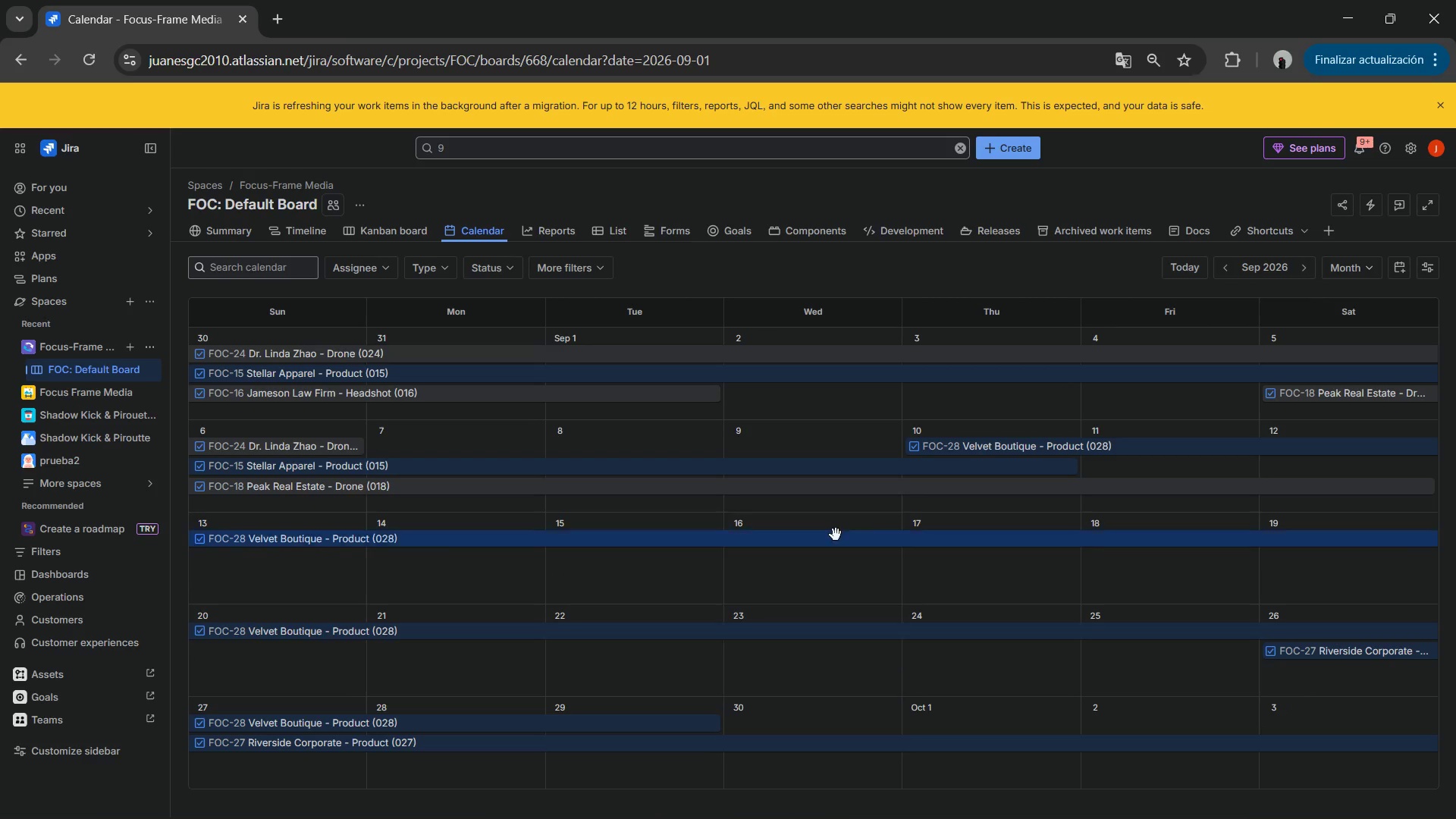 
wait(9.48)
 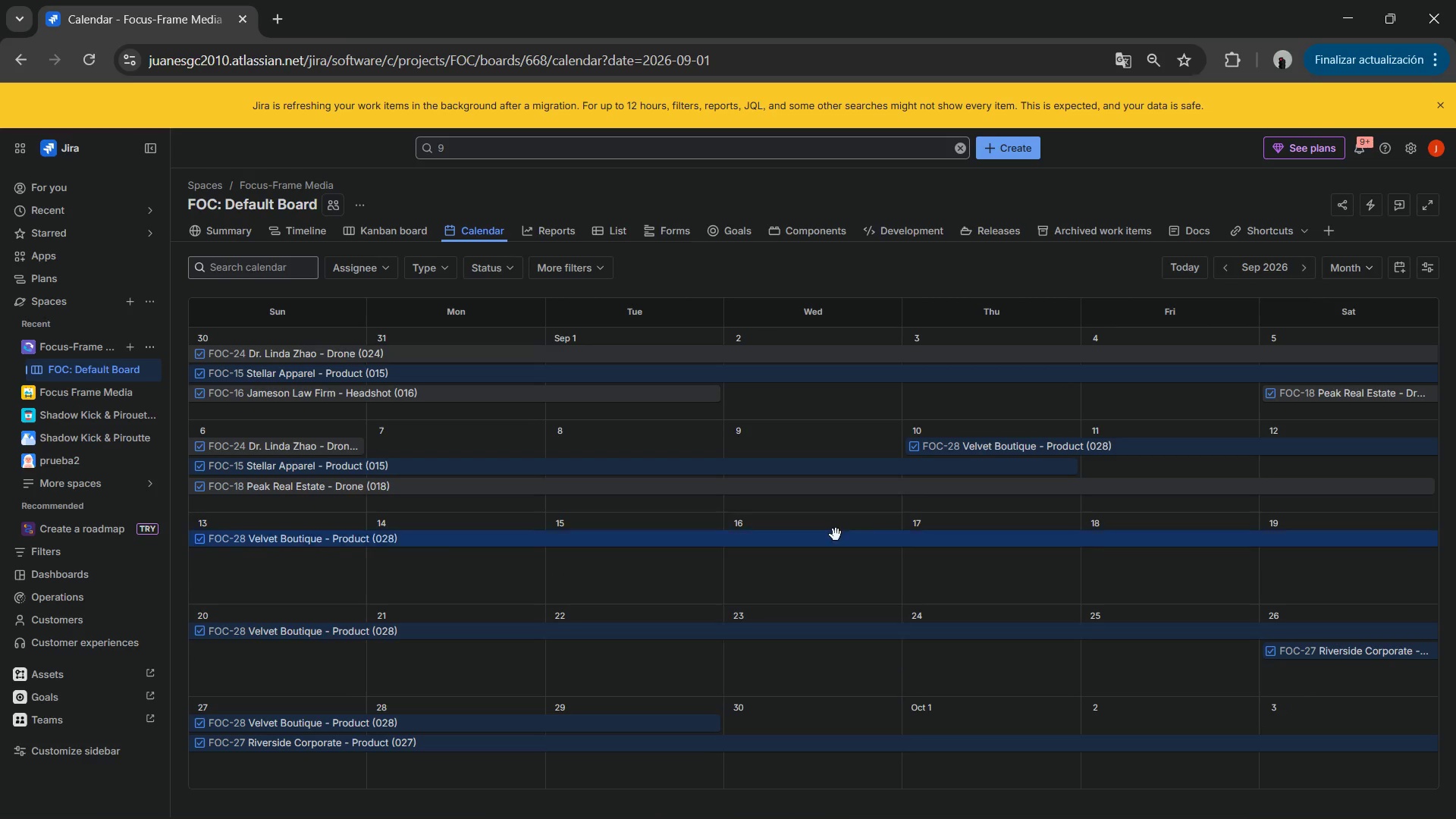 
left_click([152, 353])
 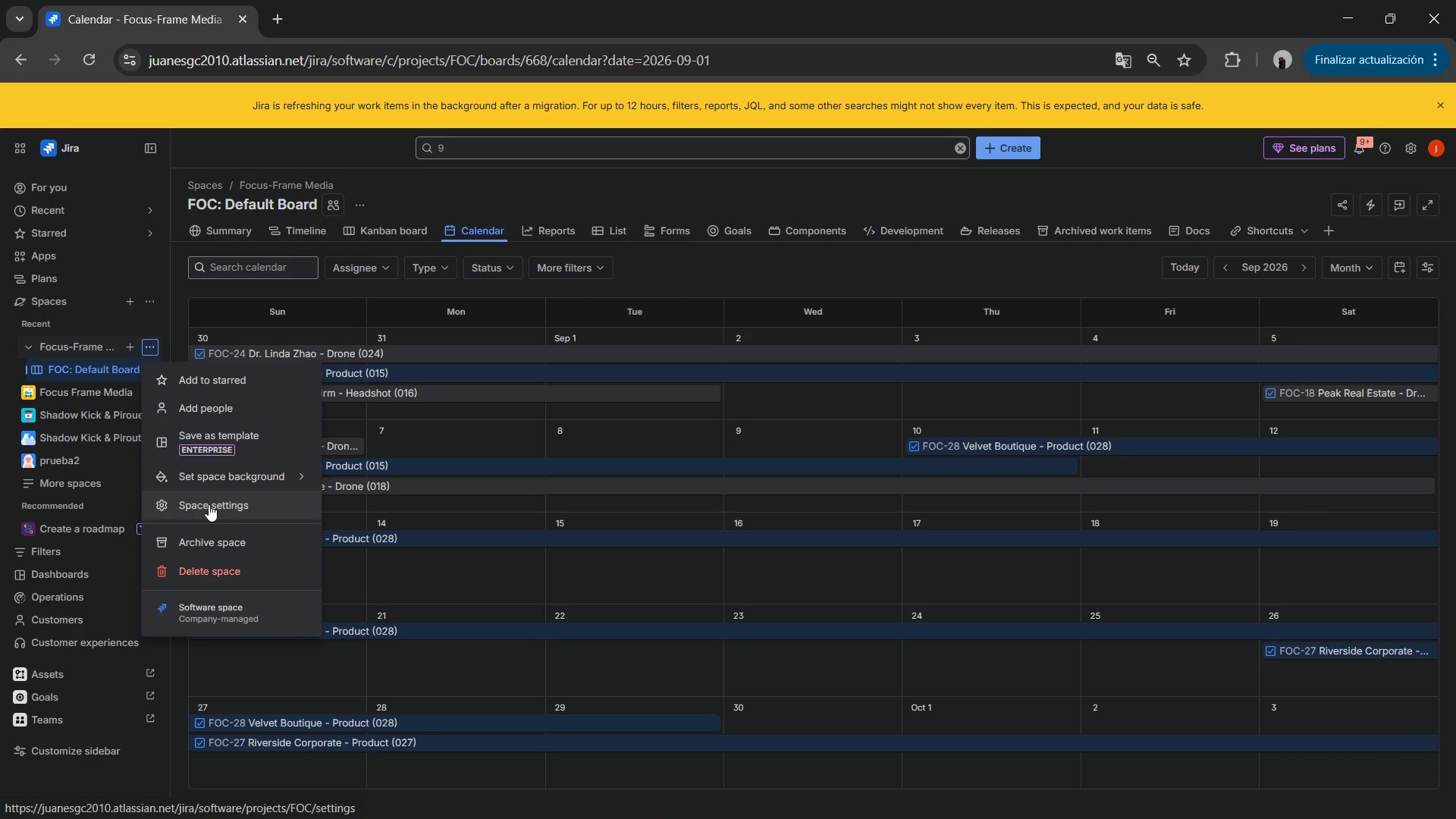 
left_click([209, 504])
 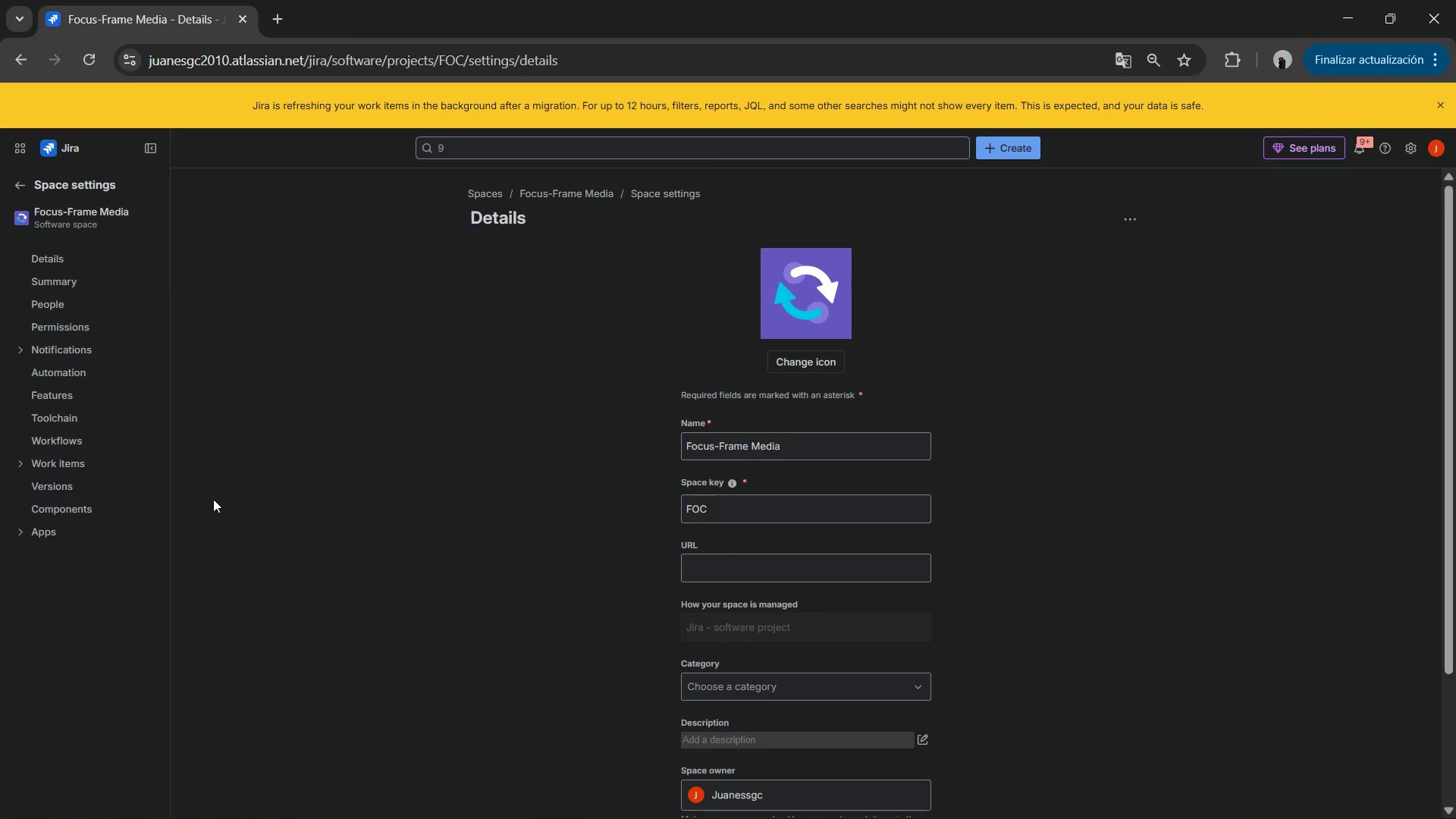 
wait(8.08)
 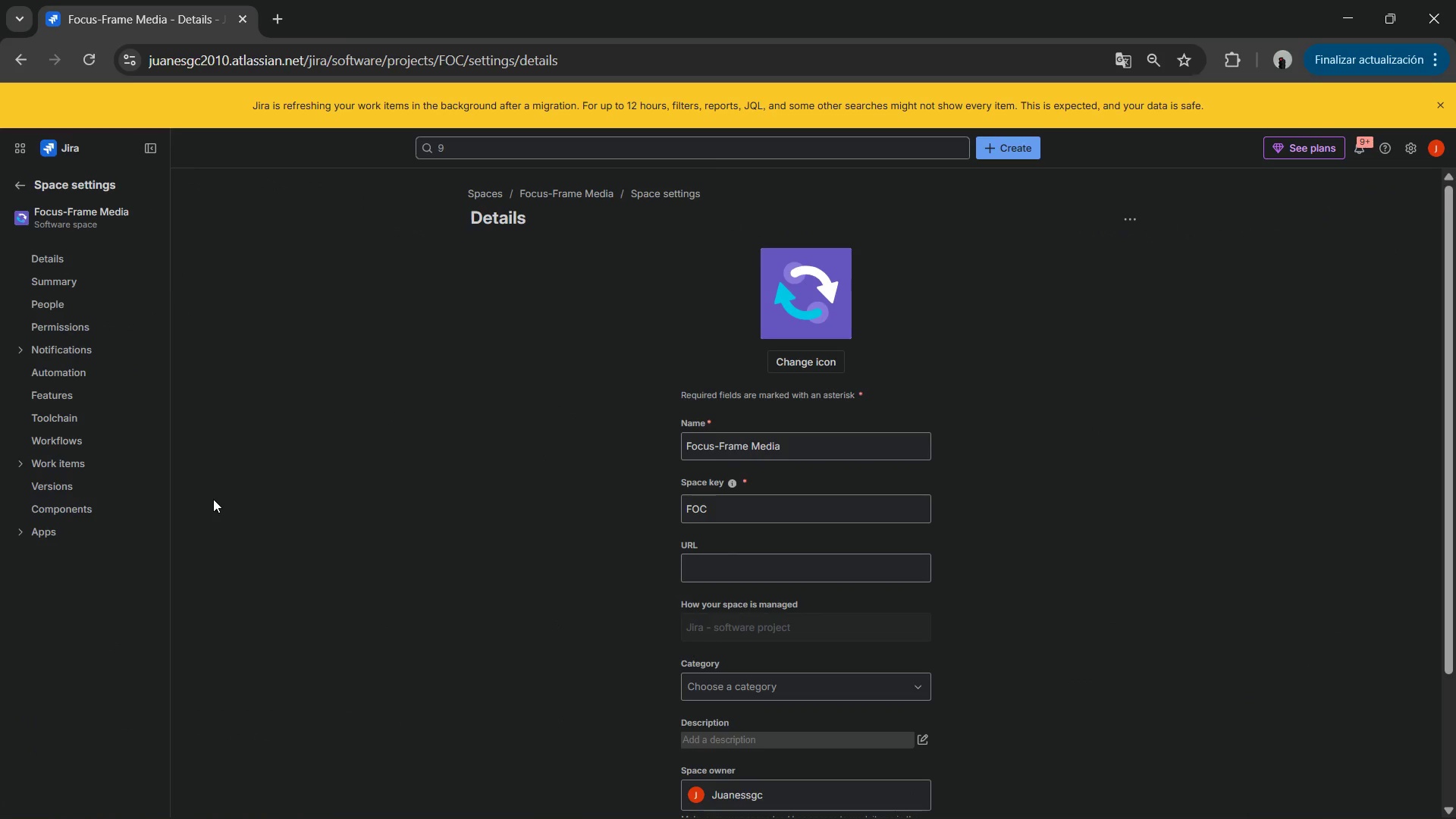 
left_click([66, 368])
 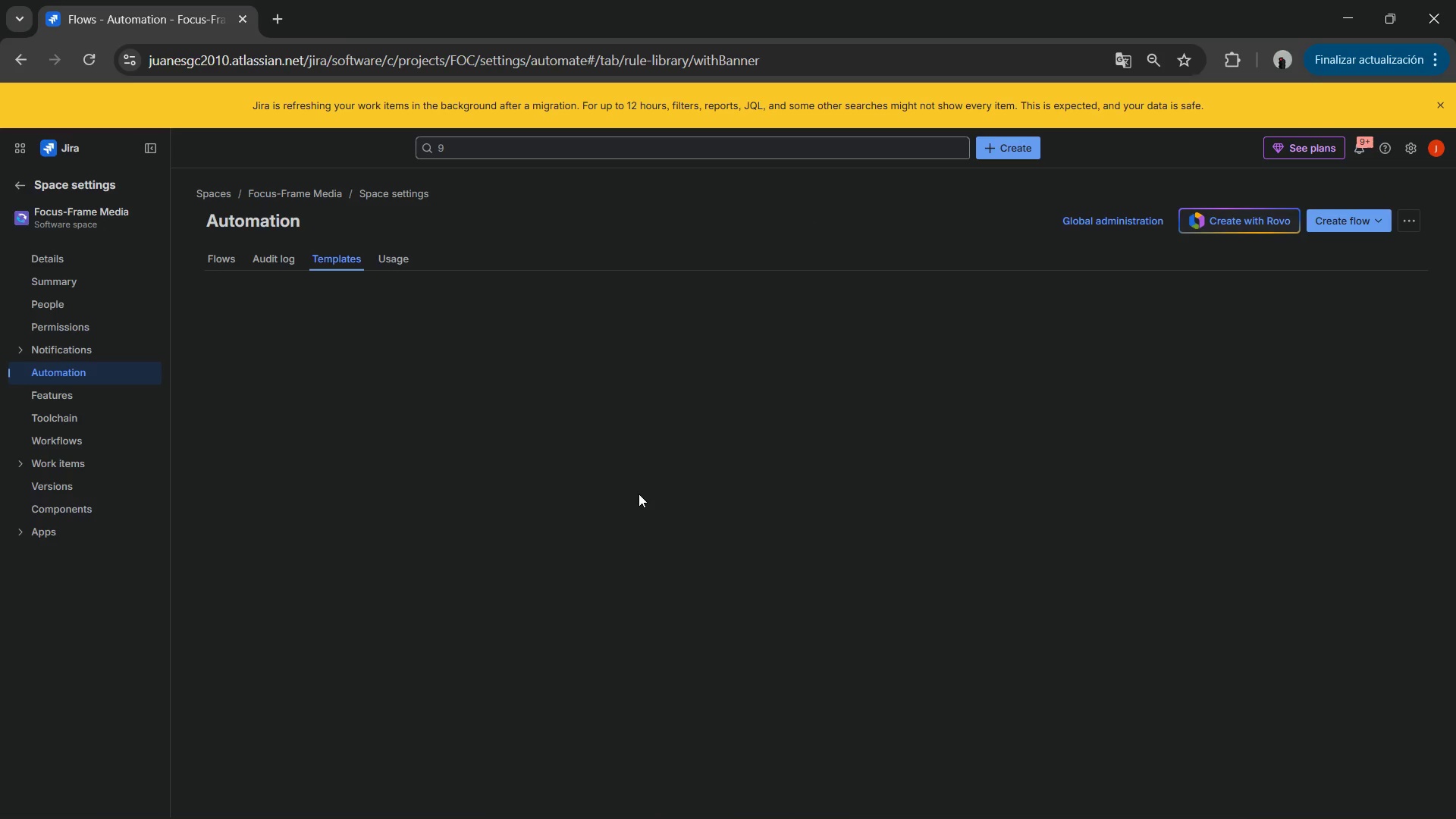 
wait(12.99)
 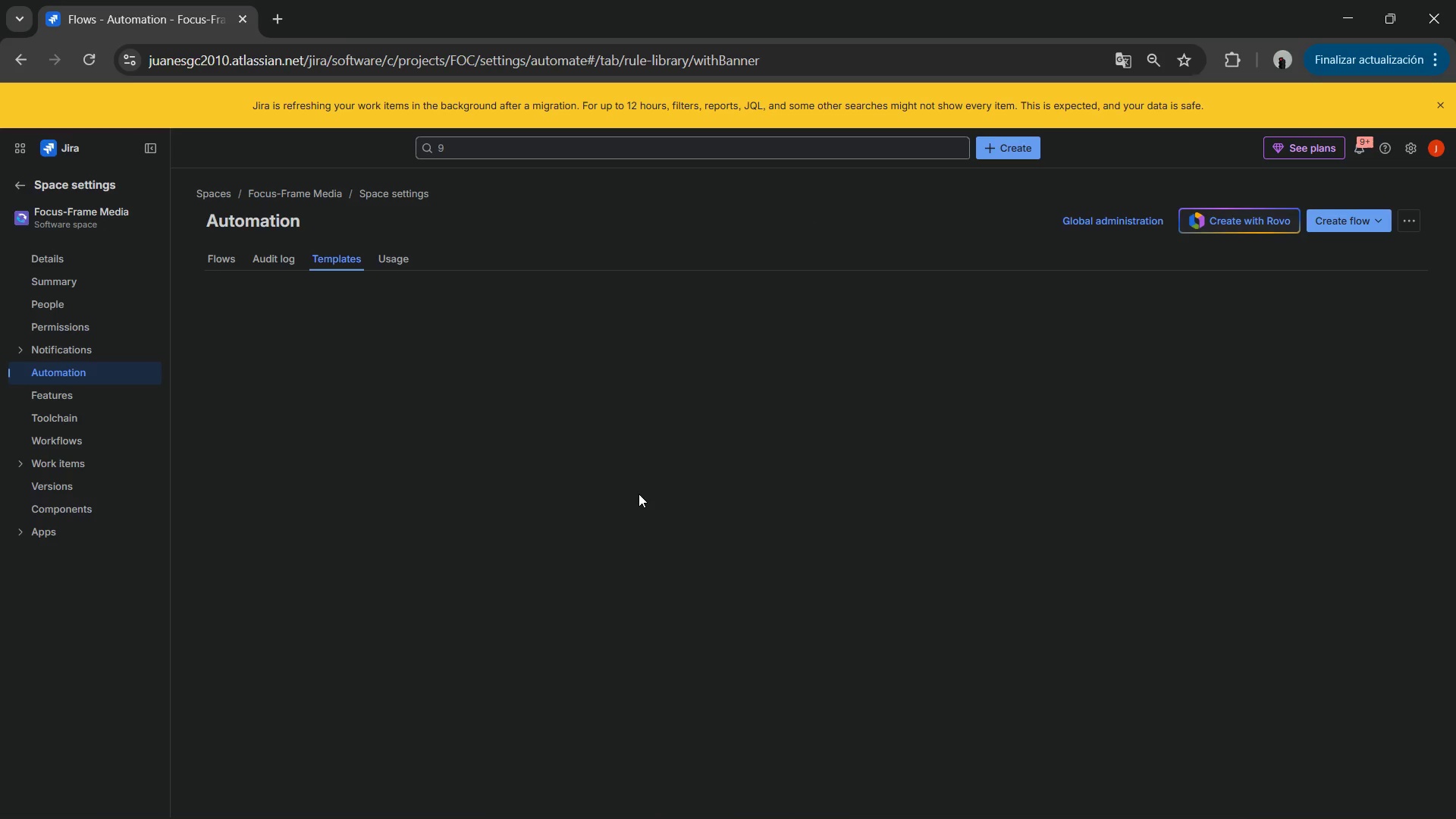 
left_click([1316, 231])
 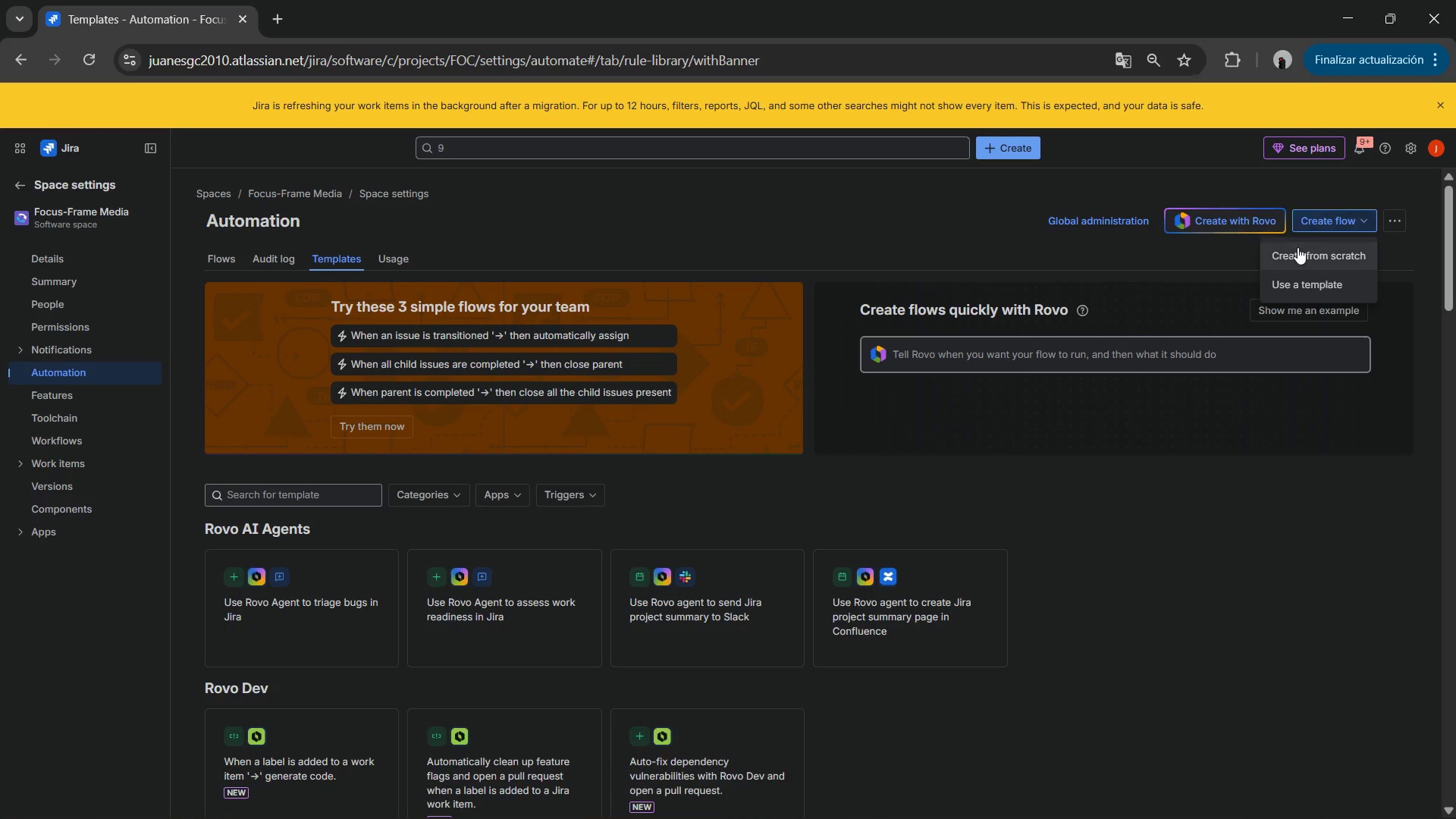 
left_click([1298, 247])
 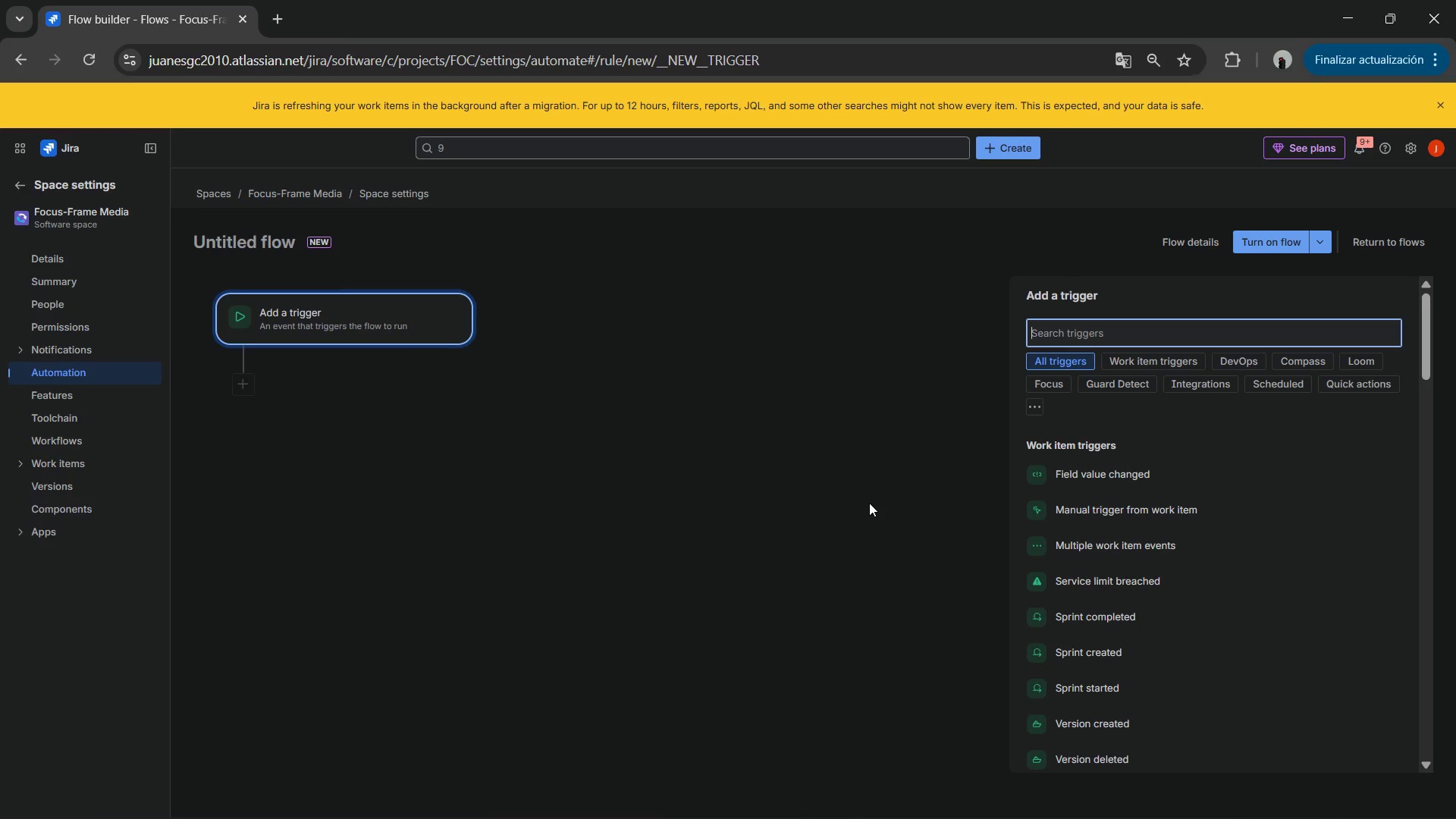 
wait(18.78)
 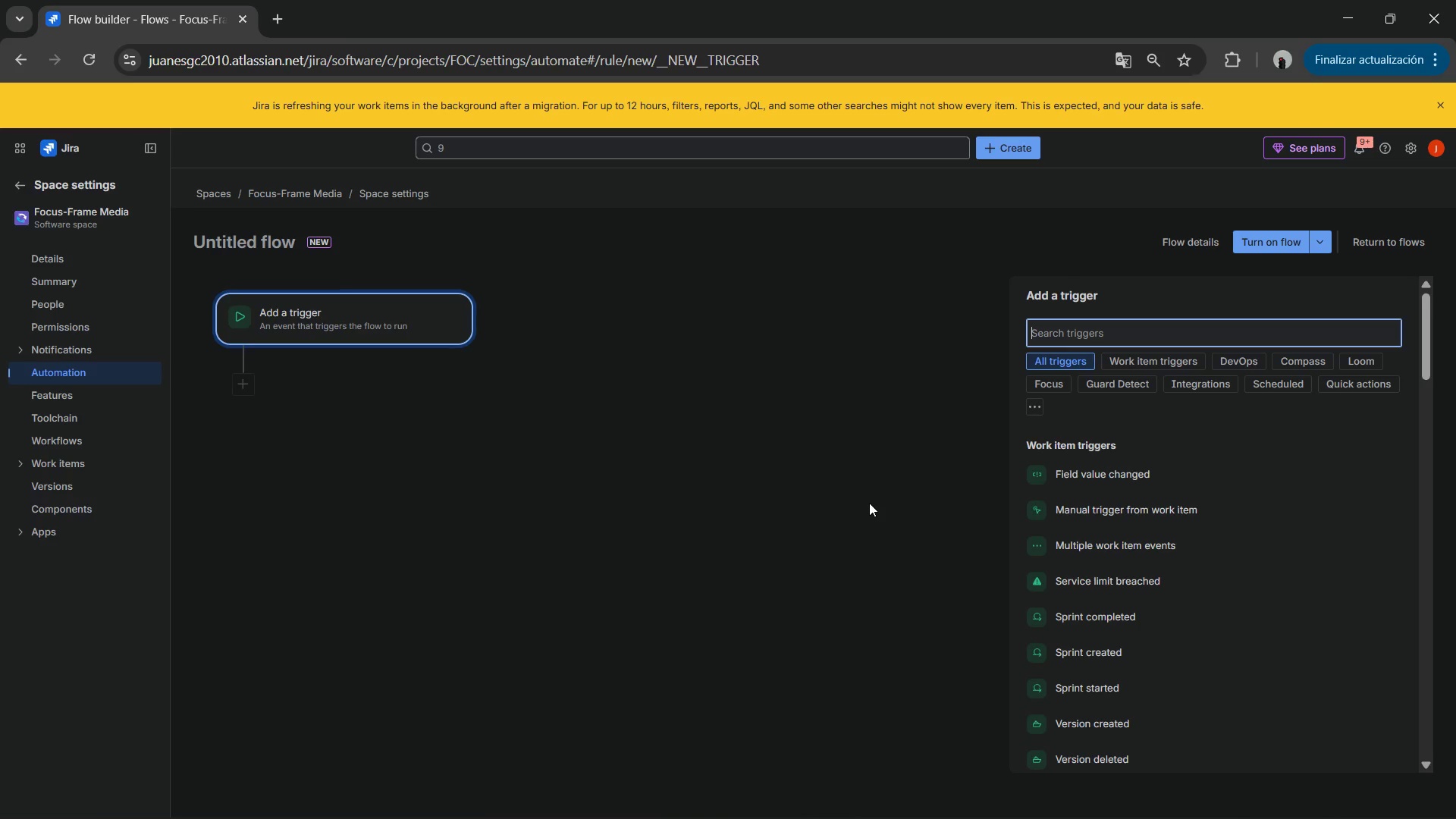 
left_click([1142, 341])
 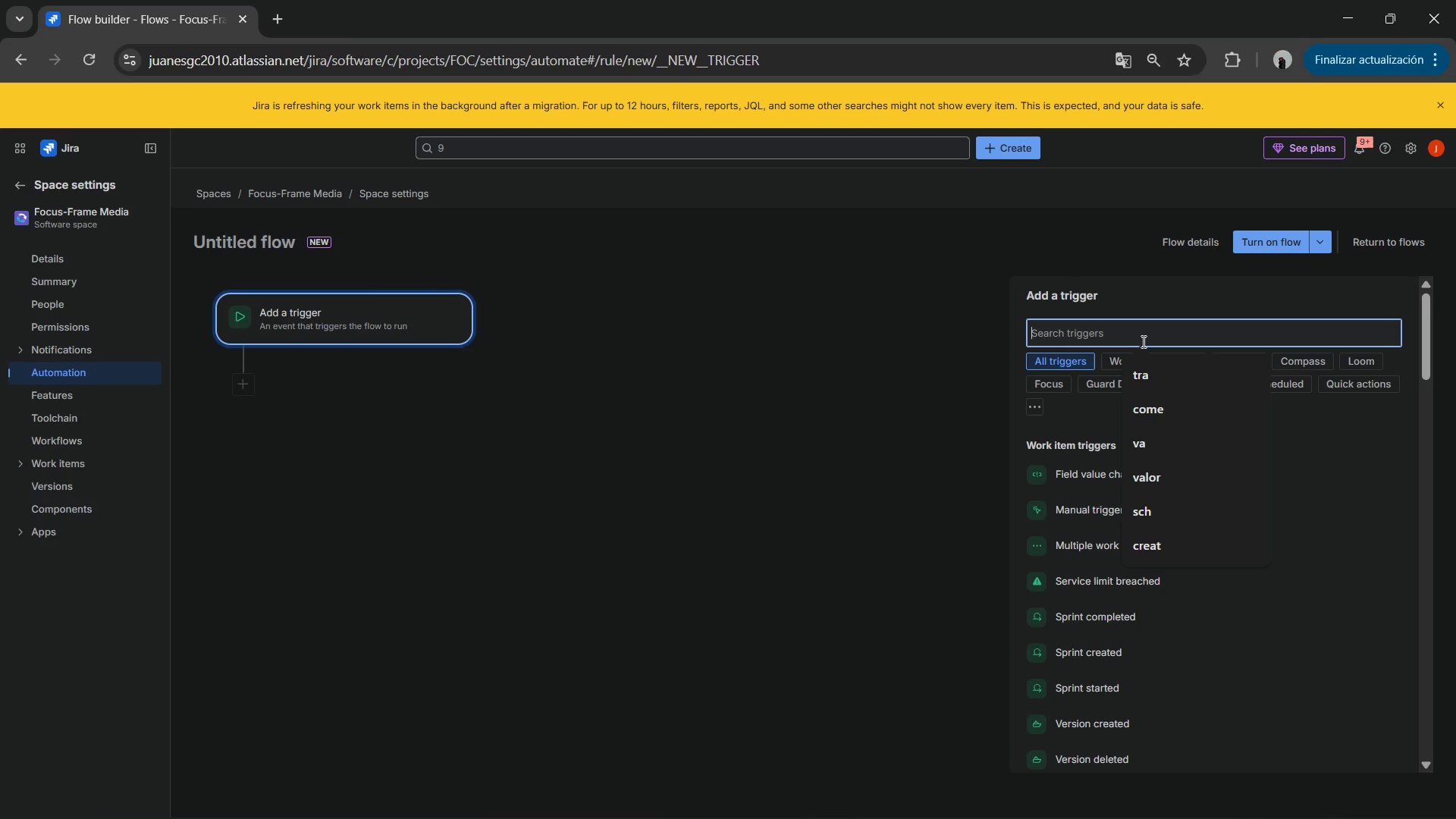 
type(ISS)
key(Backspace)
key(Backspace)
key(Backspace)
key(Backspace)
type(TRAN)
 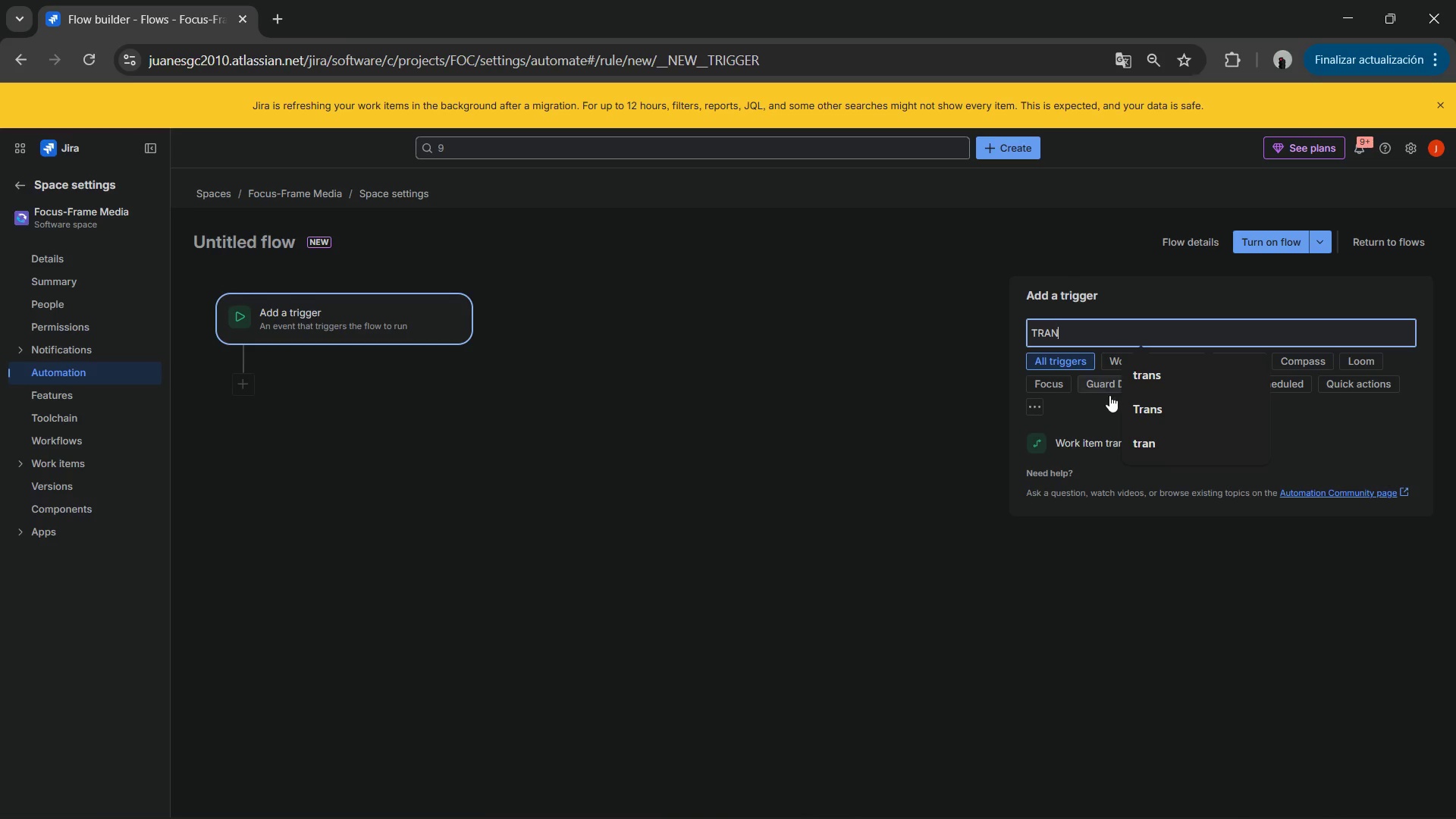 
left_click([1104, 431])
 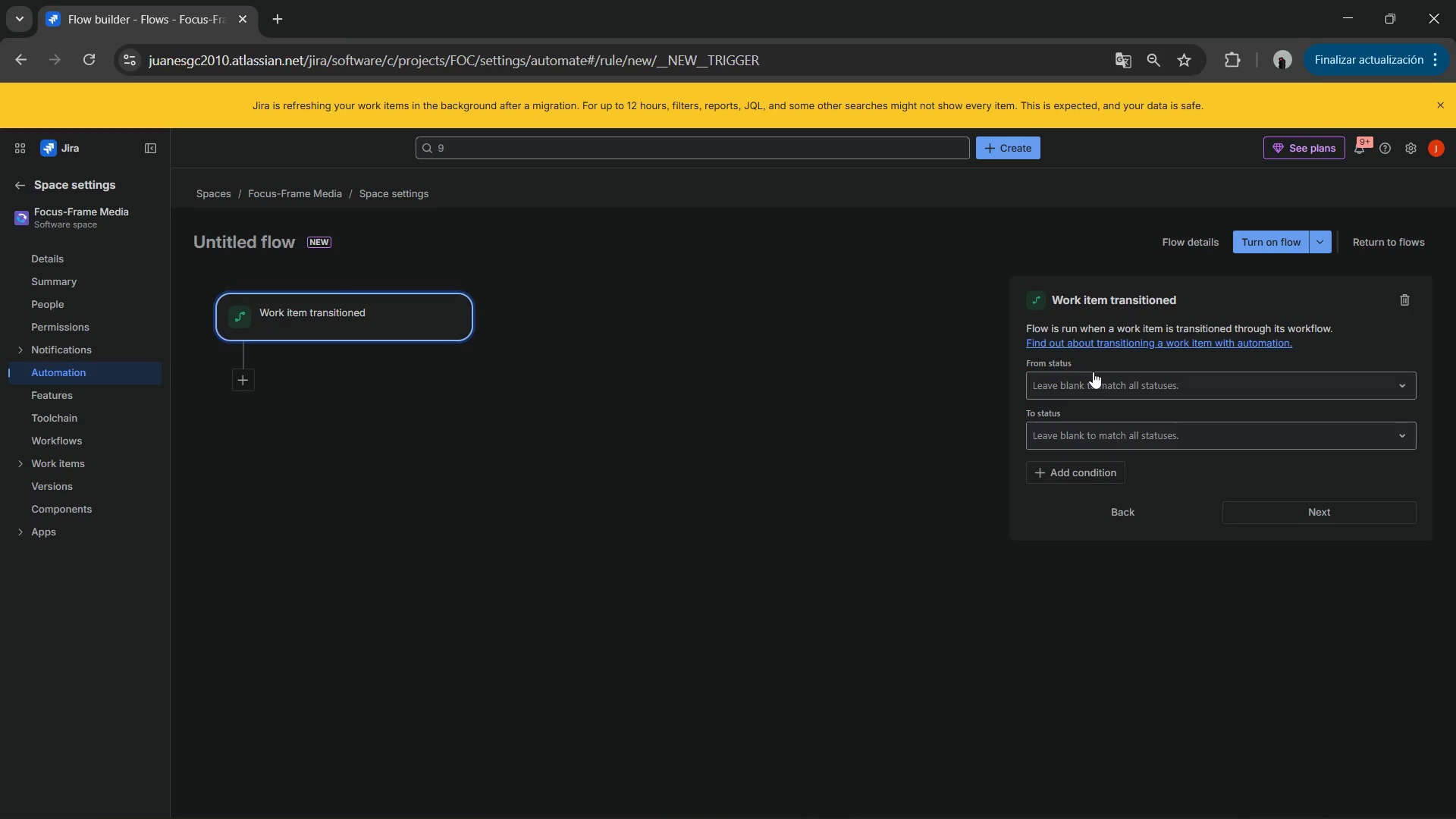 
wait(5.58)
 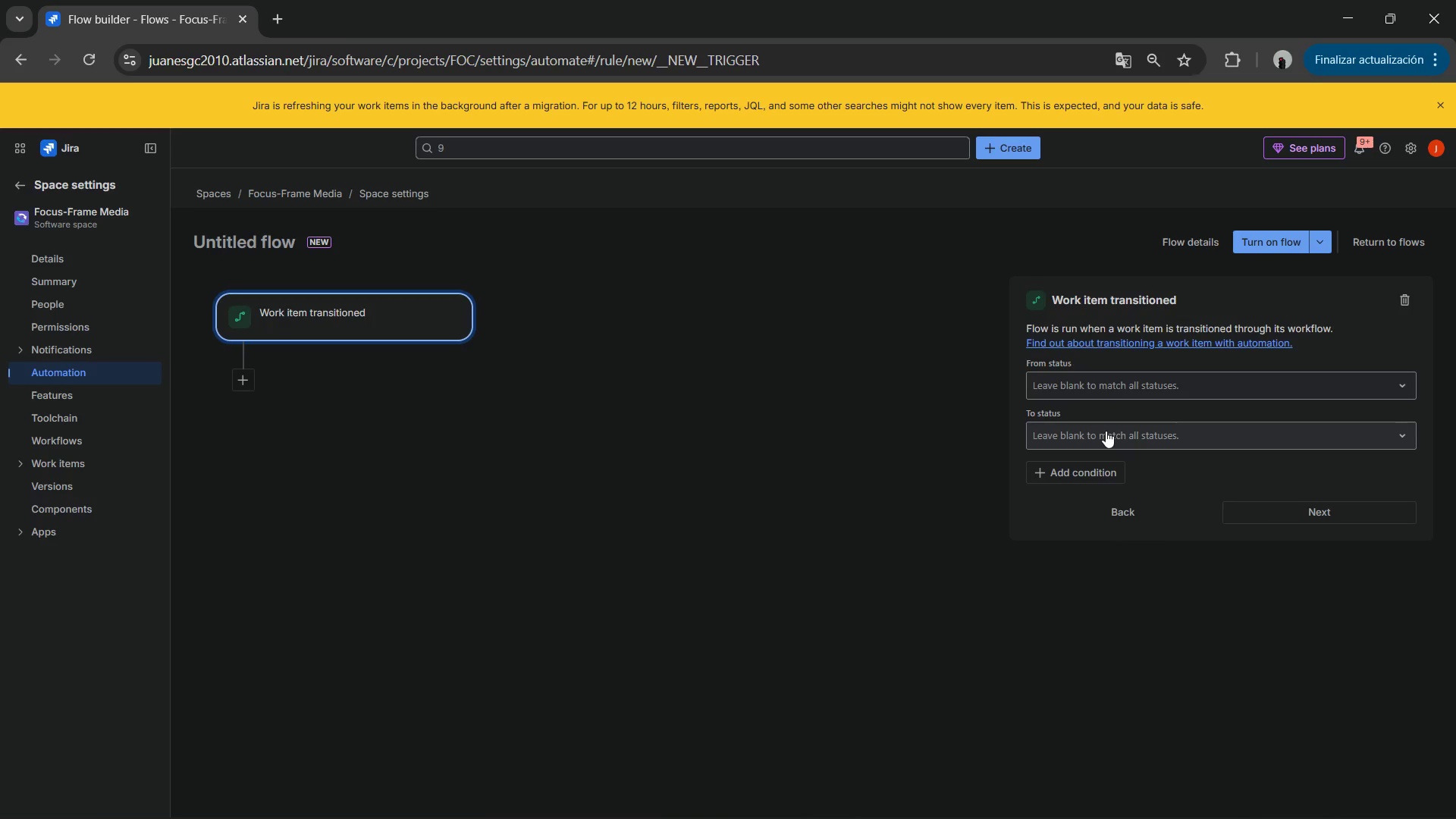 
left_click([1094, 431])
 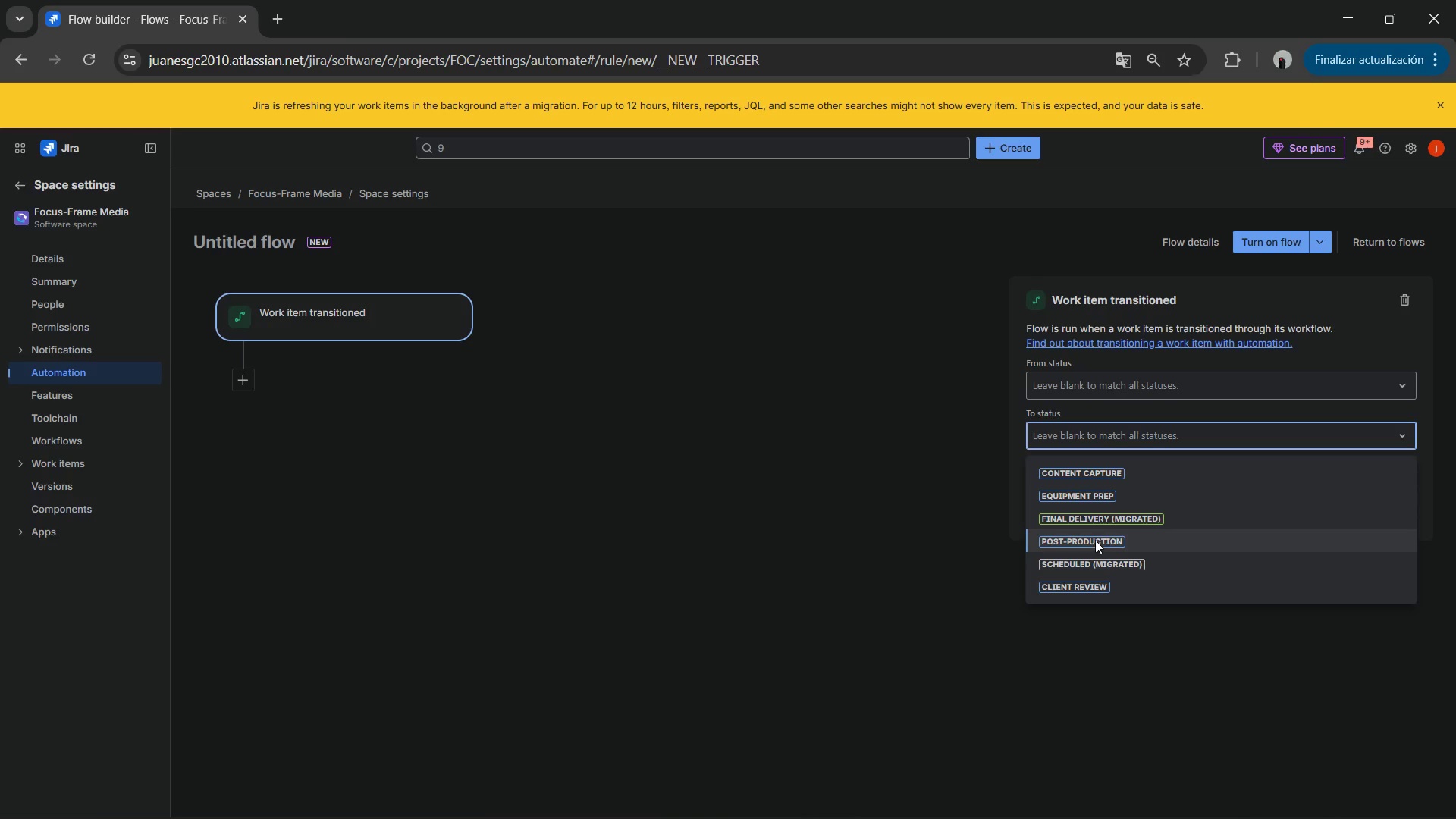 
left_click([1095, 540])
 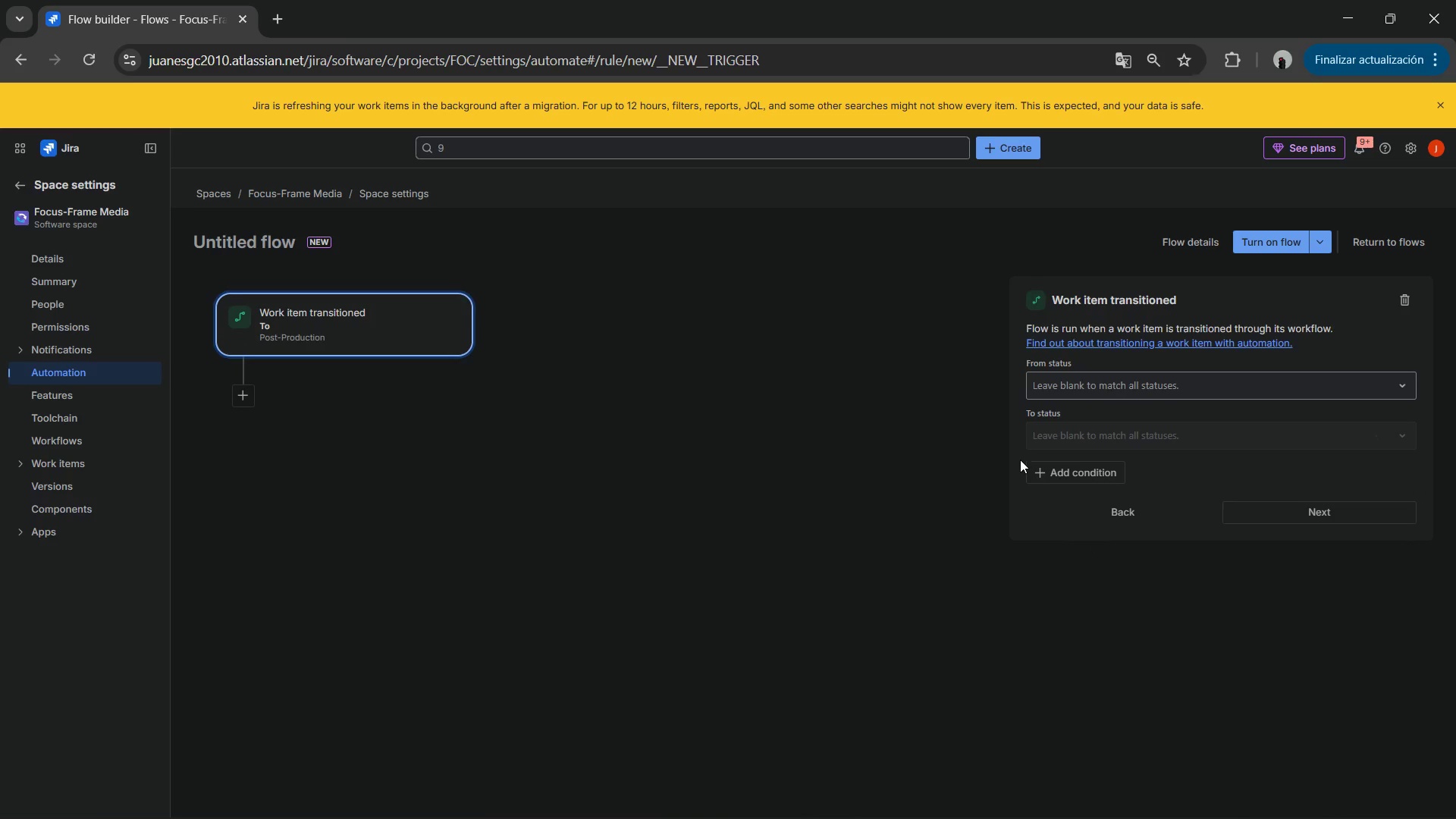 
left_click([1020, 460])
 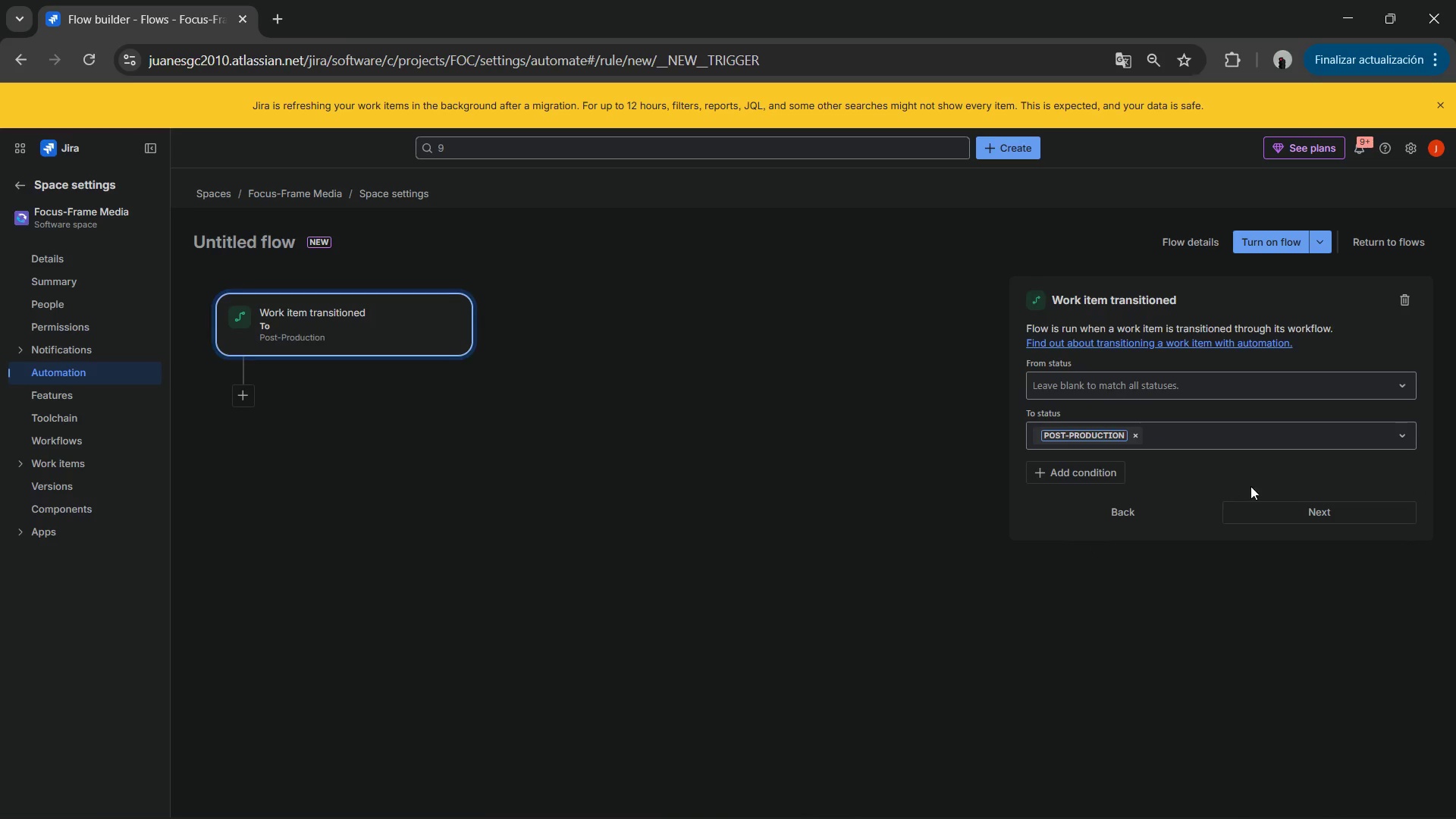 
left_click([1287, 503])
 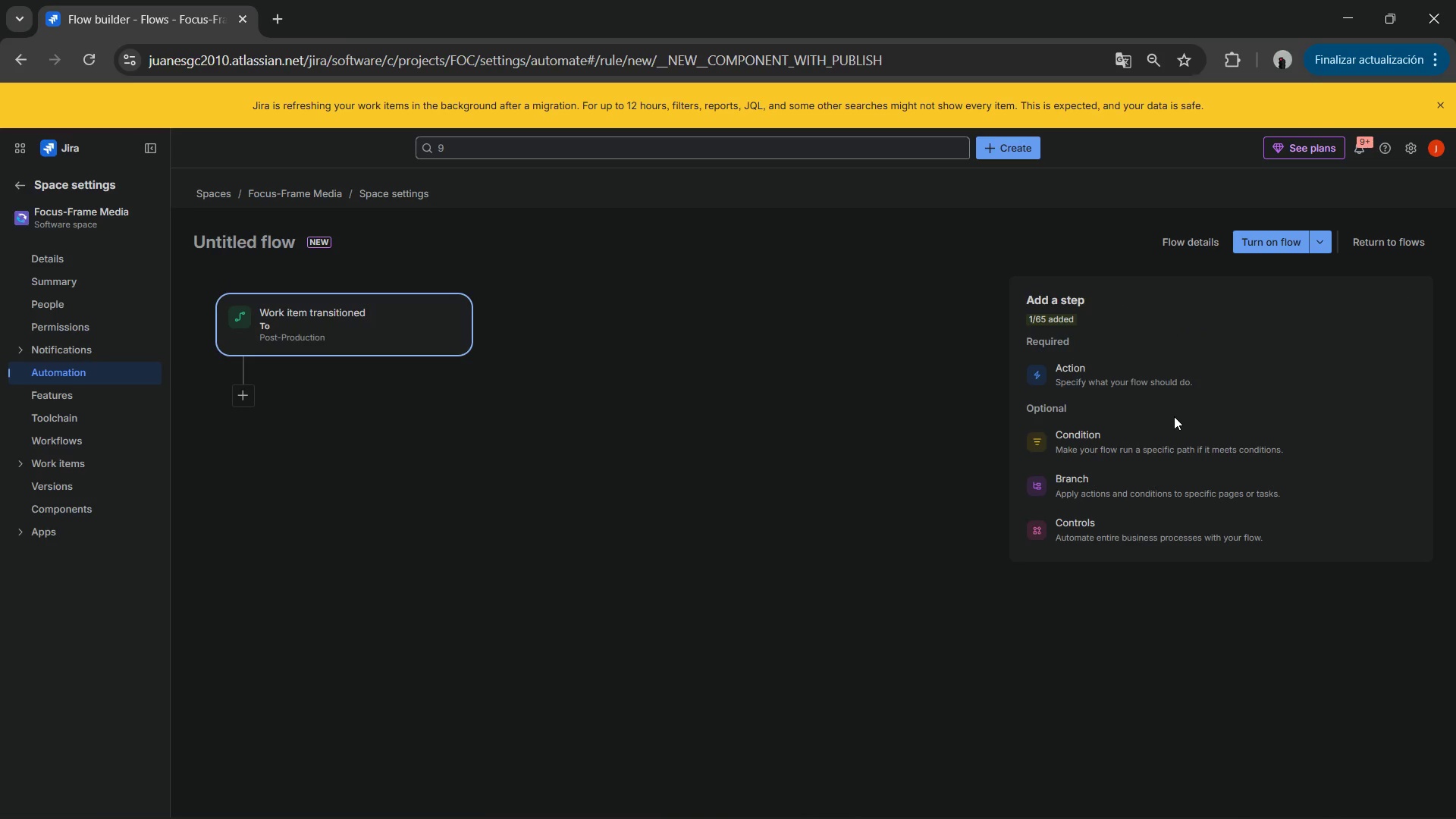 
wait(5.55)
 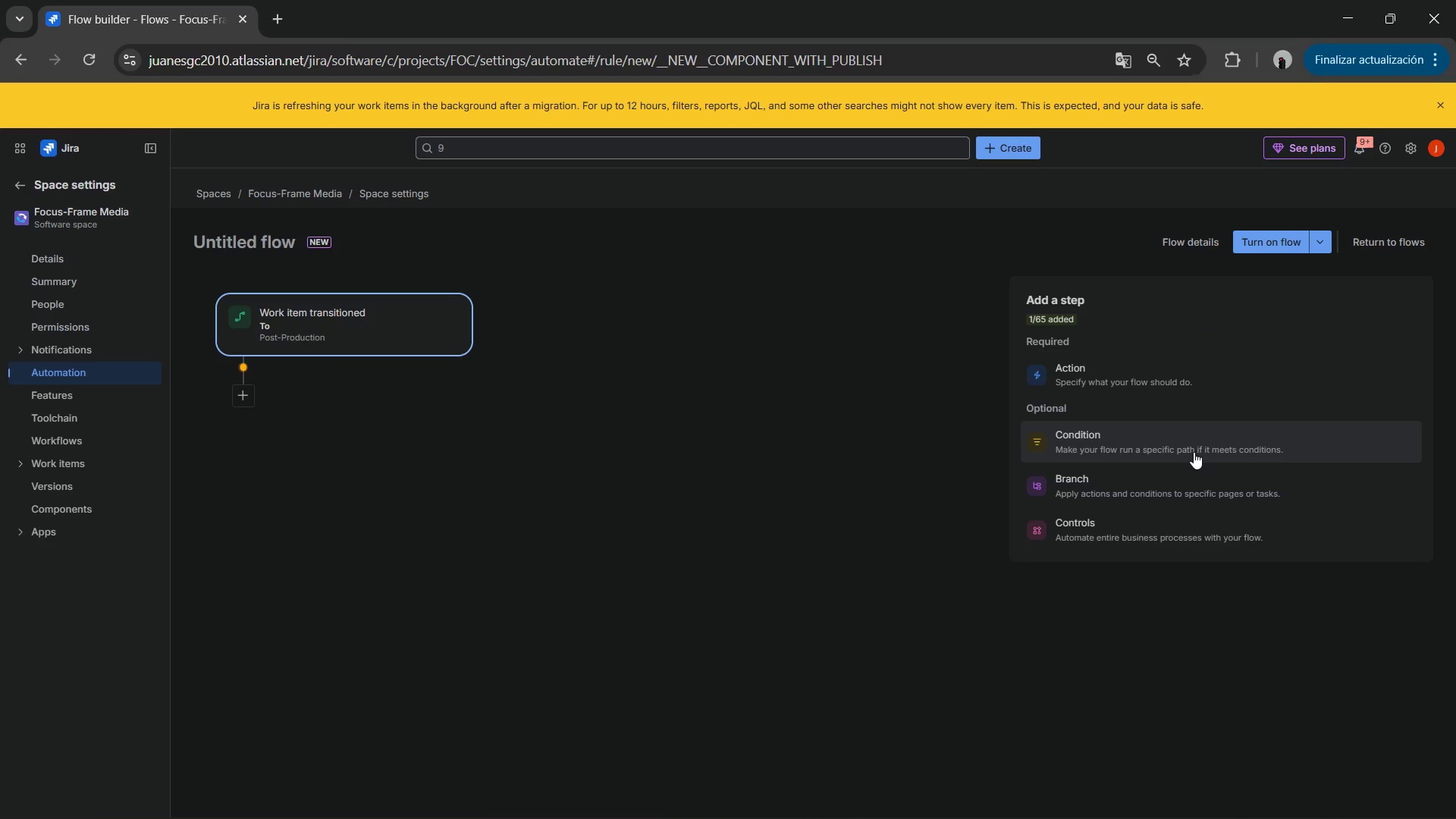 
left_click([1143, 382])
 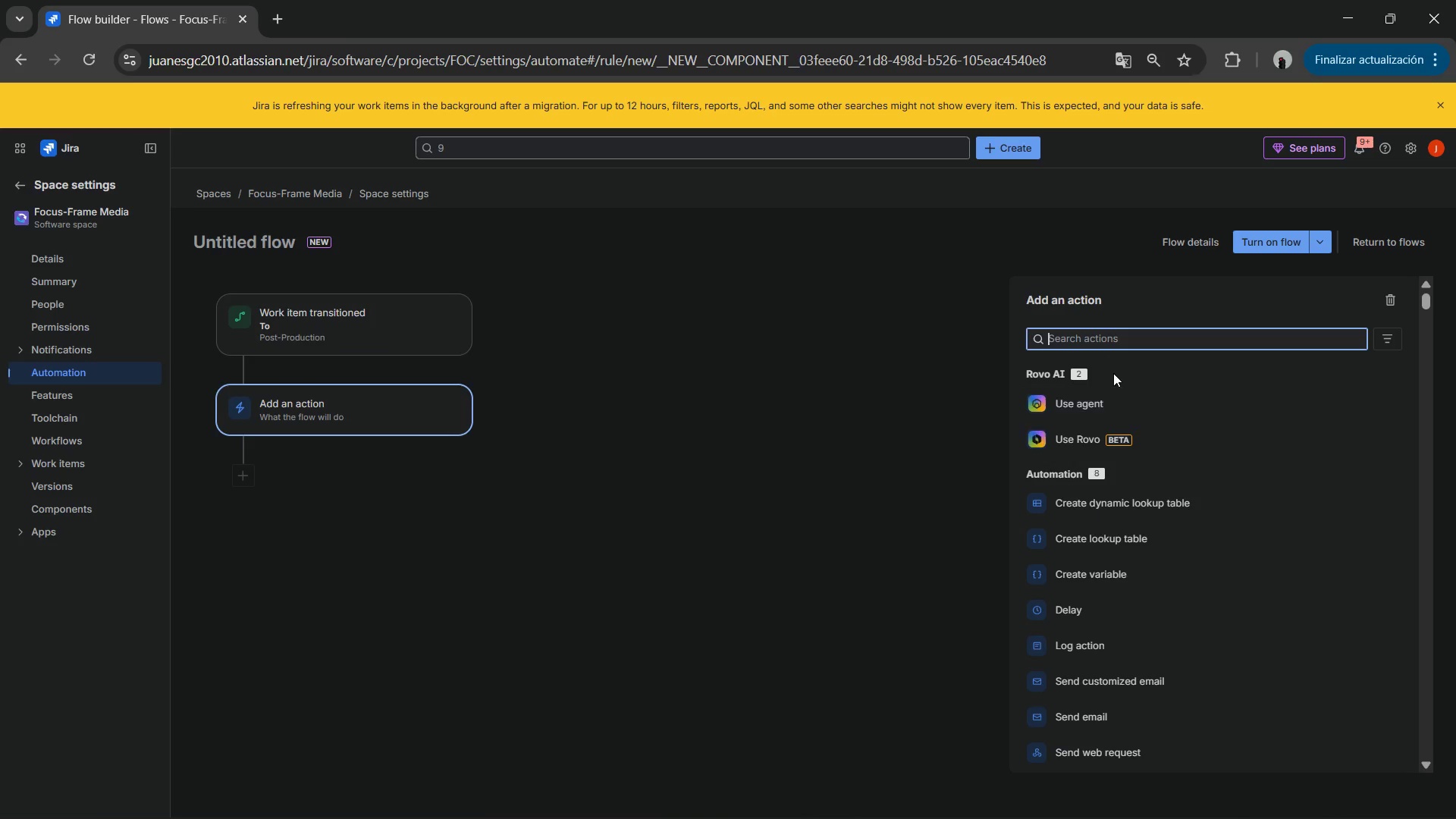 
type(EDI)
 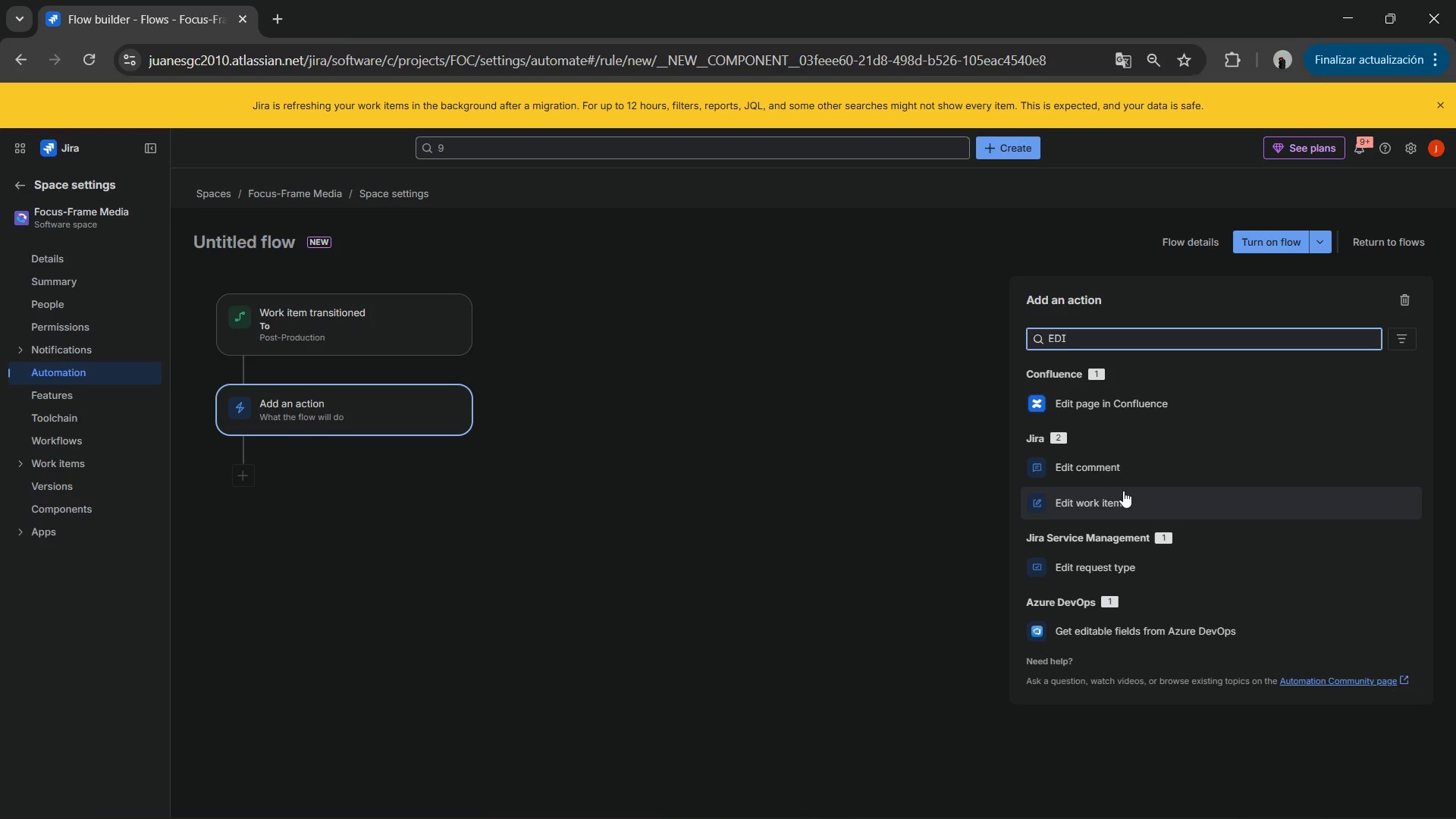 
left_click([1126, 495])
 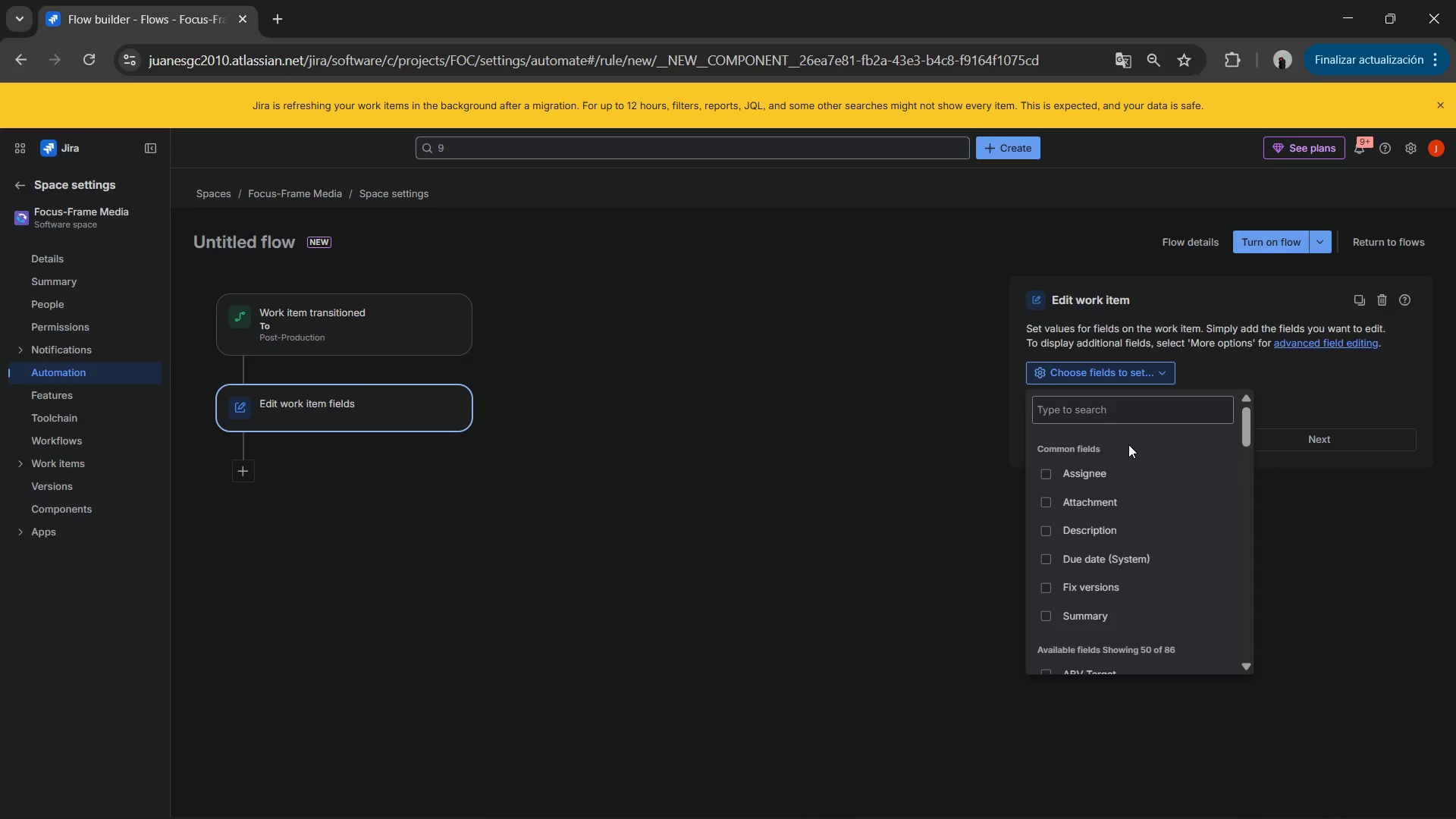 
type(PRI)
 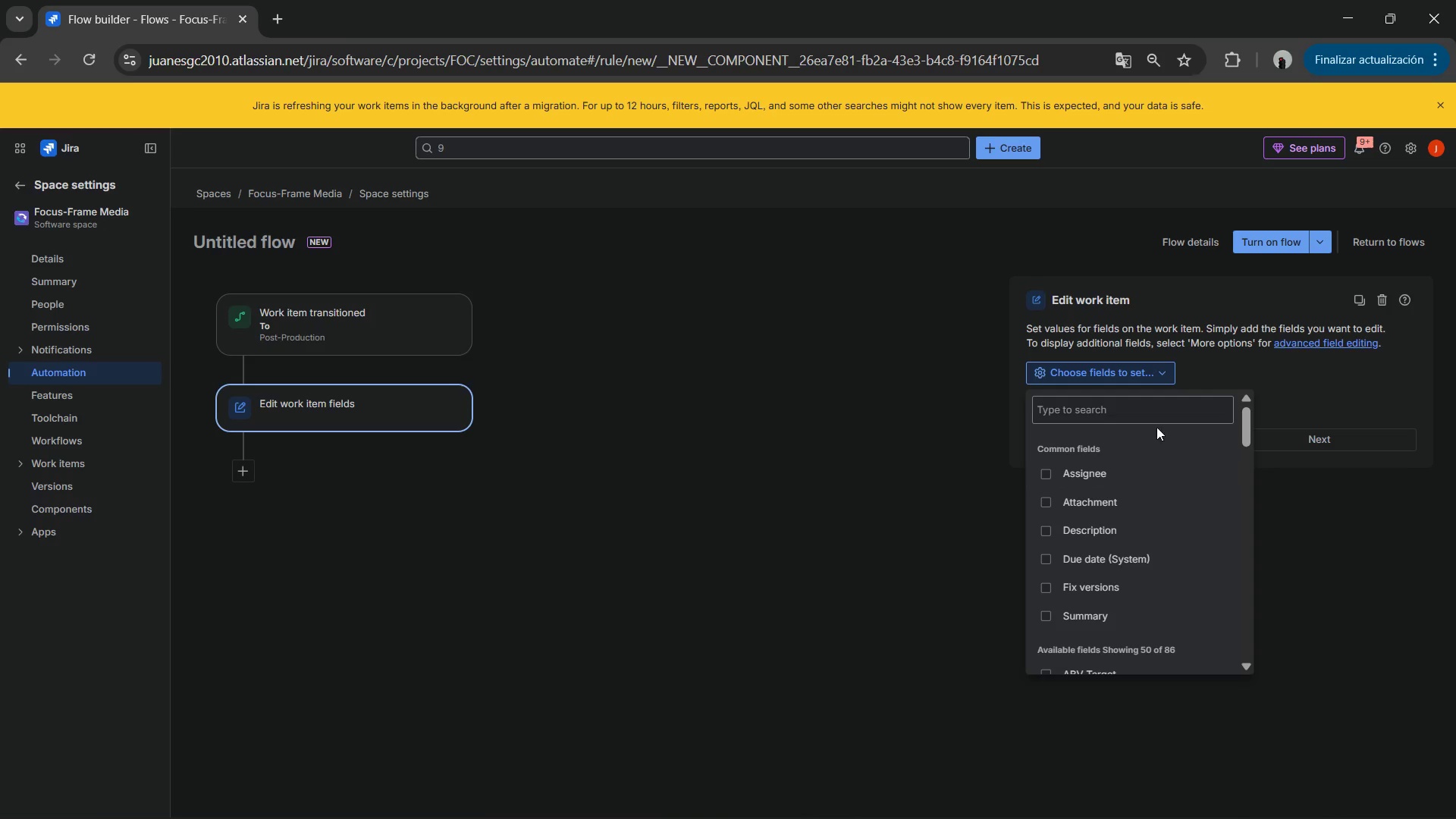 
left_click([1130, 411])
 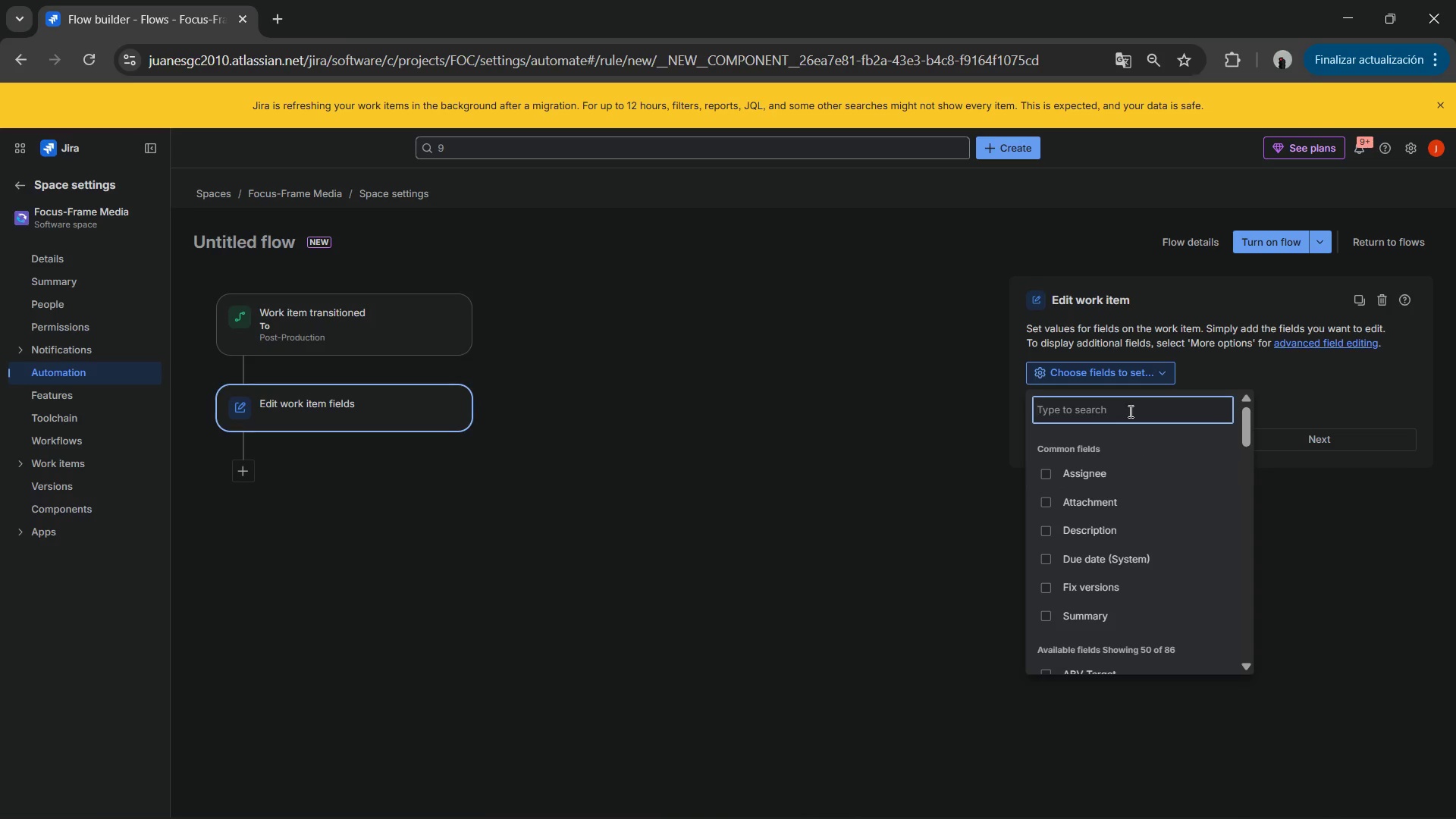 
type(PRIORI)
 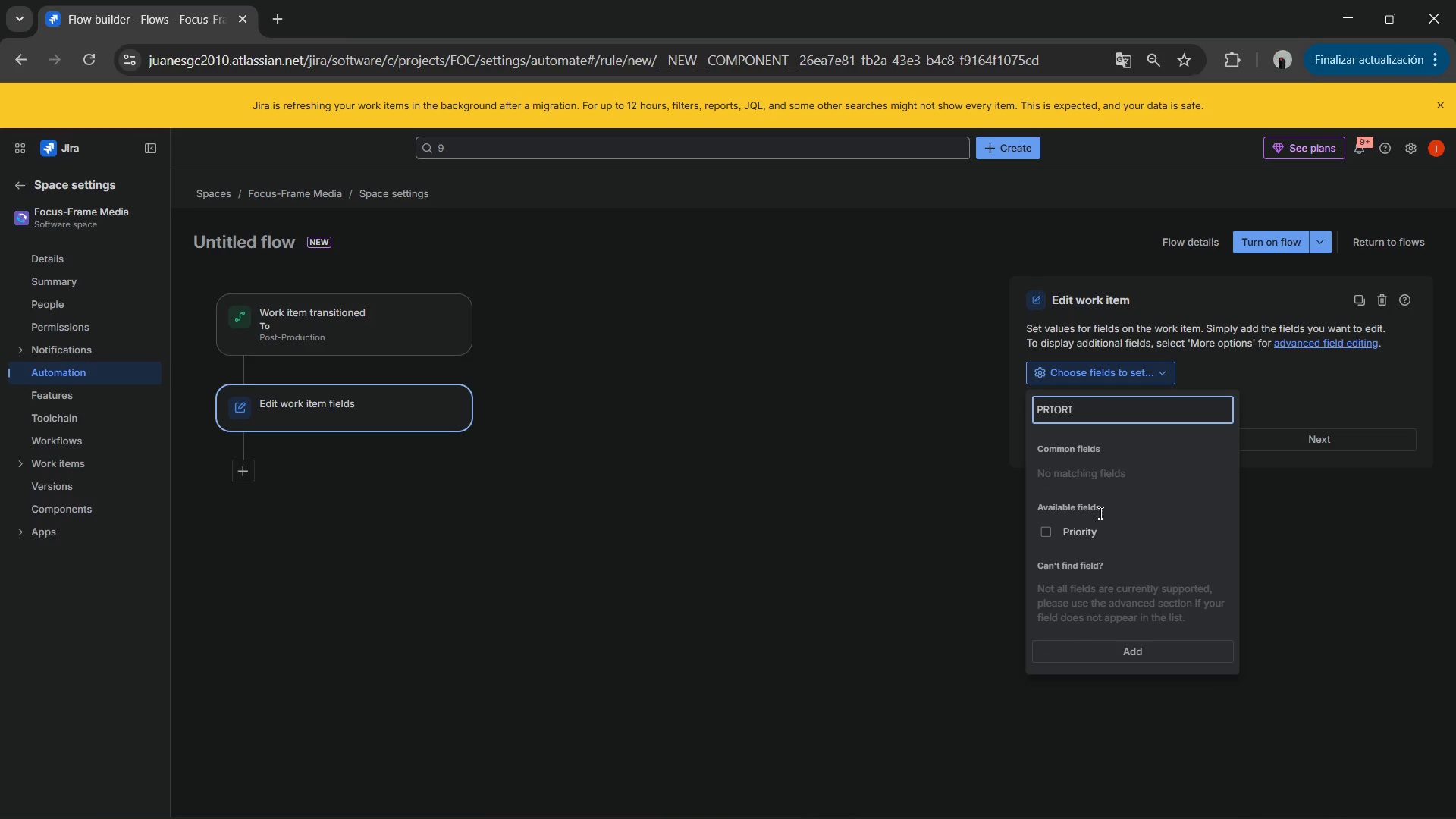 
left_click([1083, 526])
 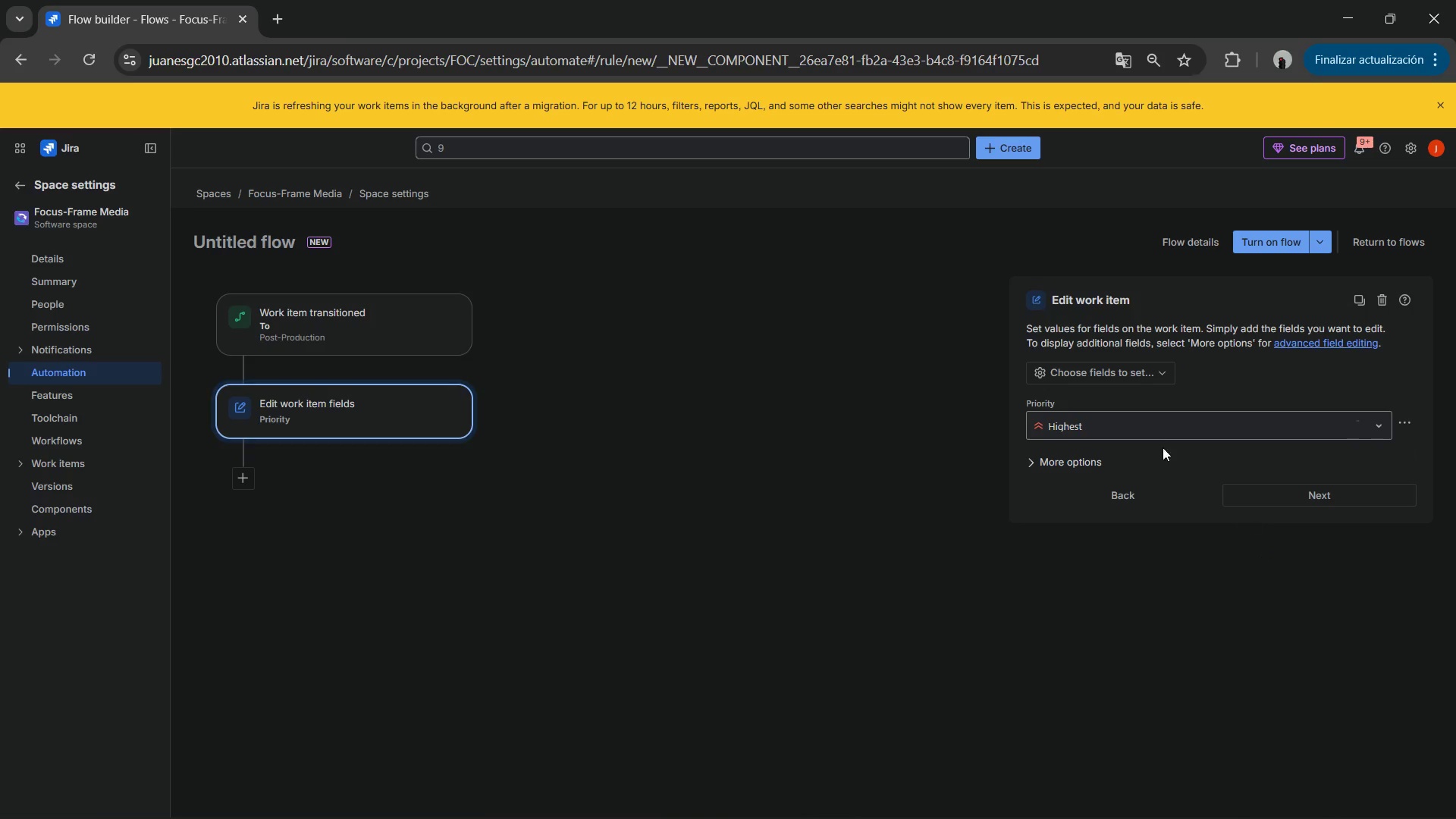 
left_click([1149, 430])
 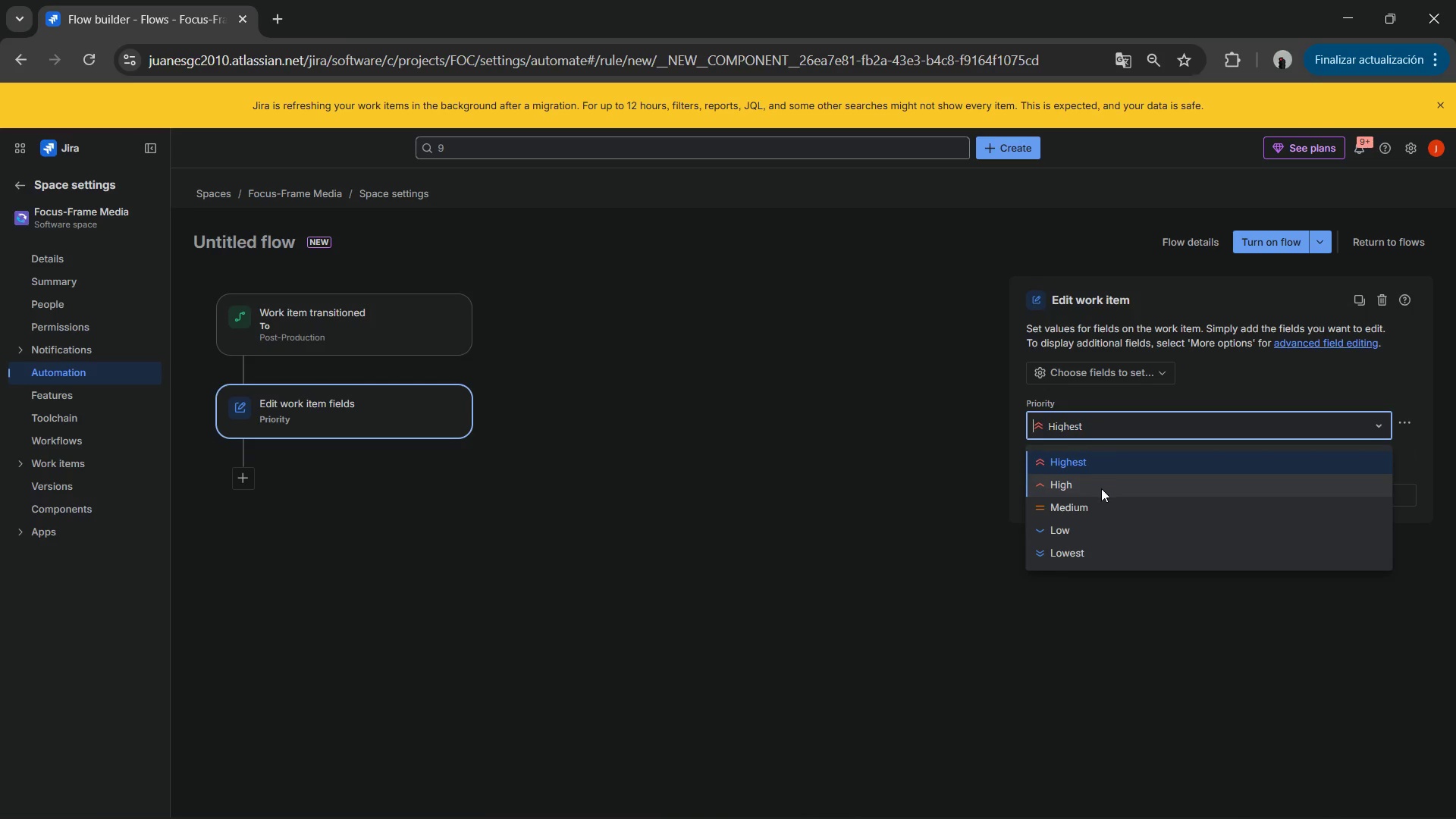 
left_click([1100, 488])
 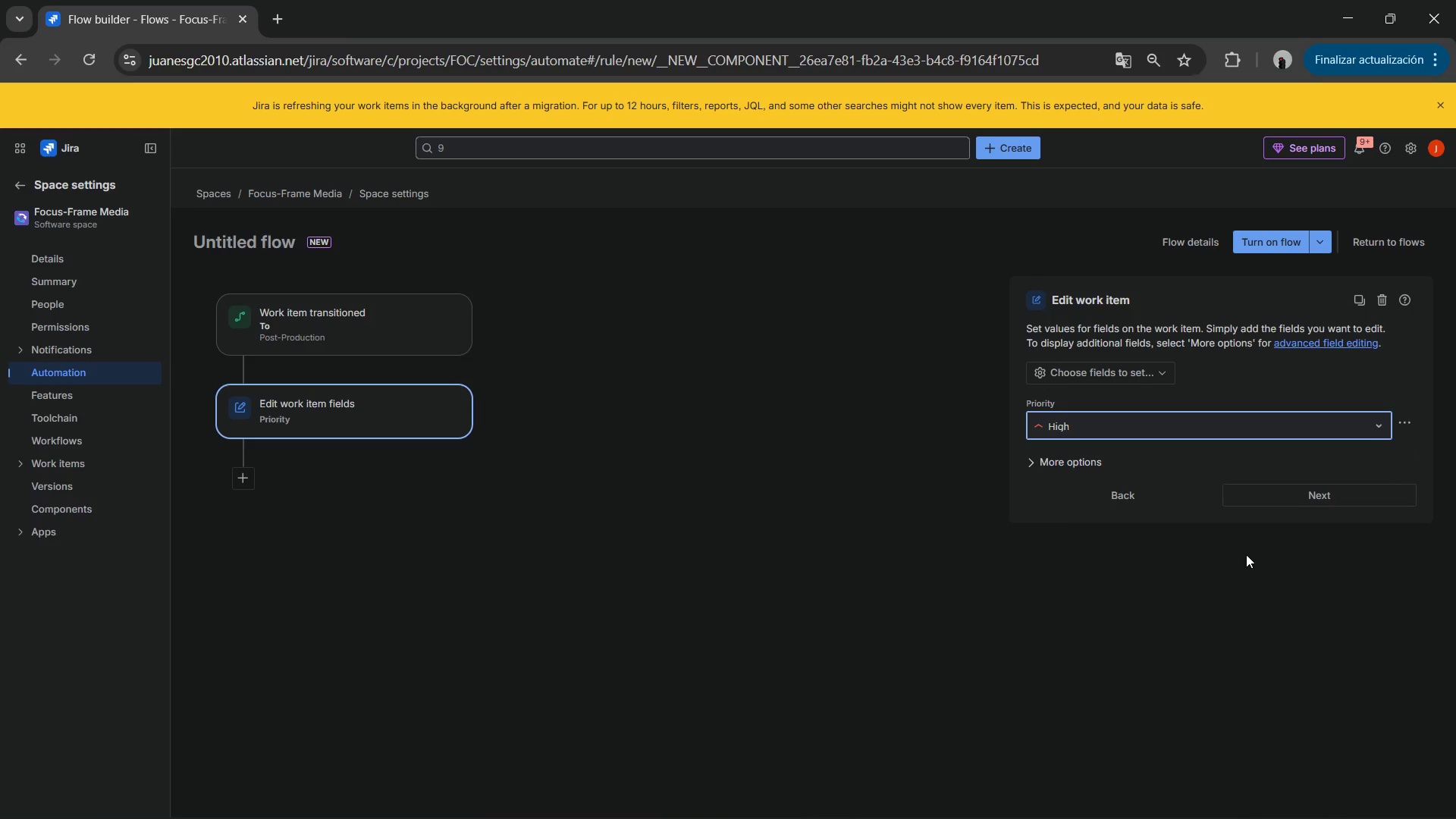 
left_click([1089, 466])
 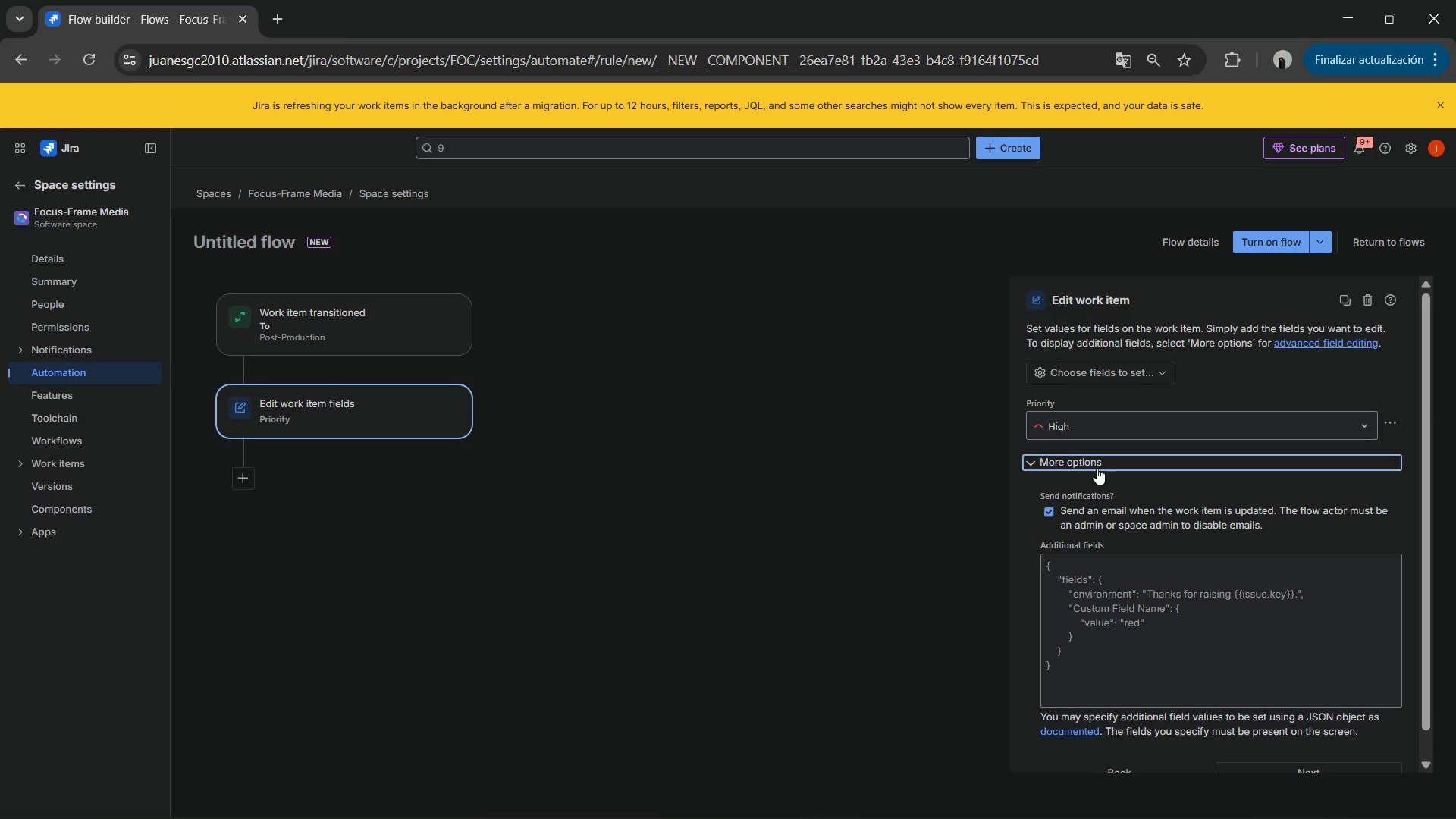 
left_click([1093, 462])
 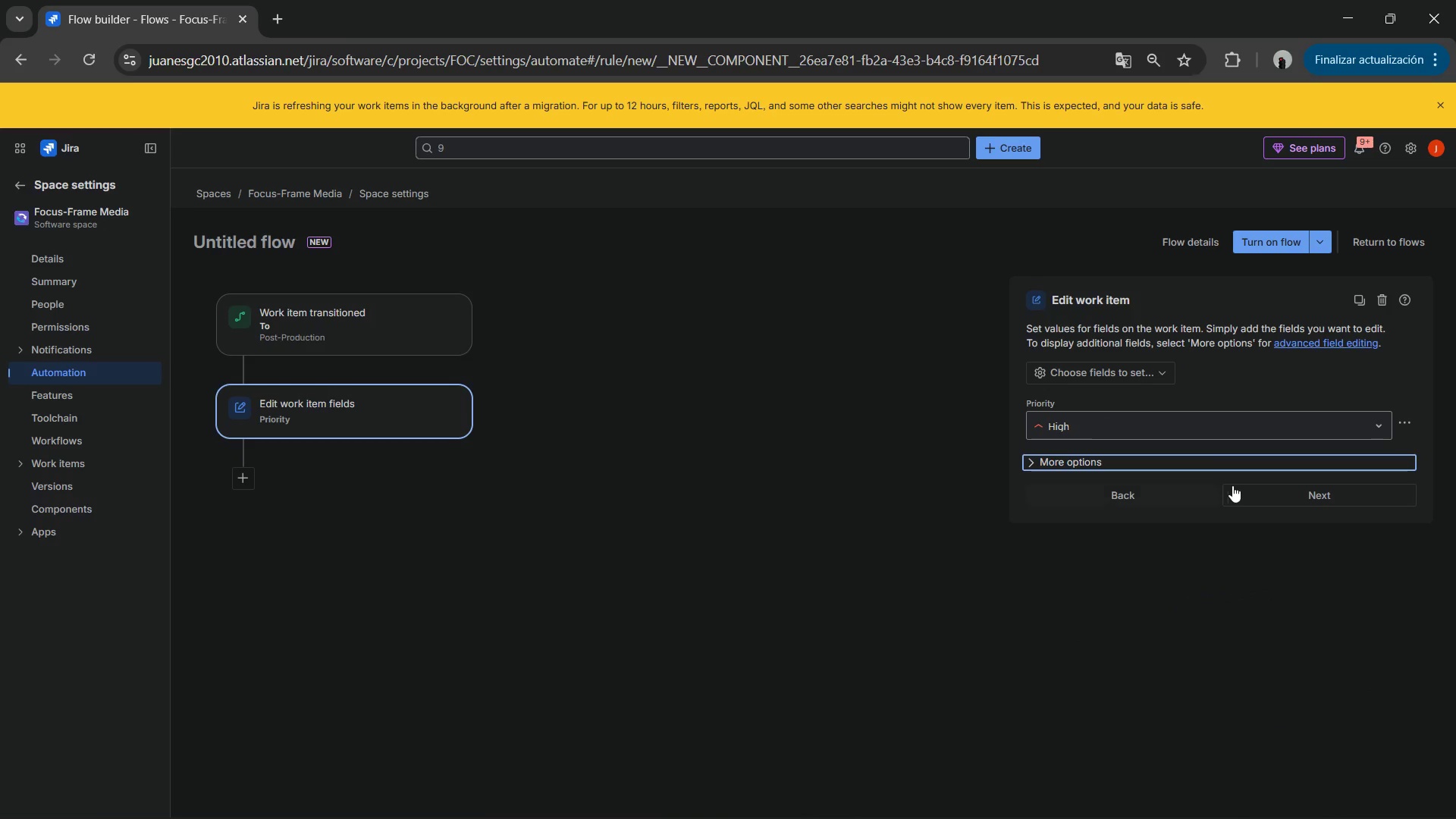 
left_click([1263, 488])
 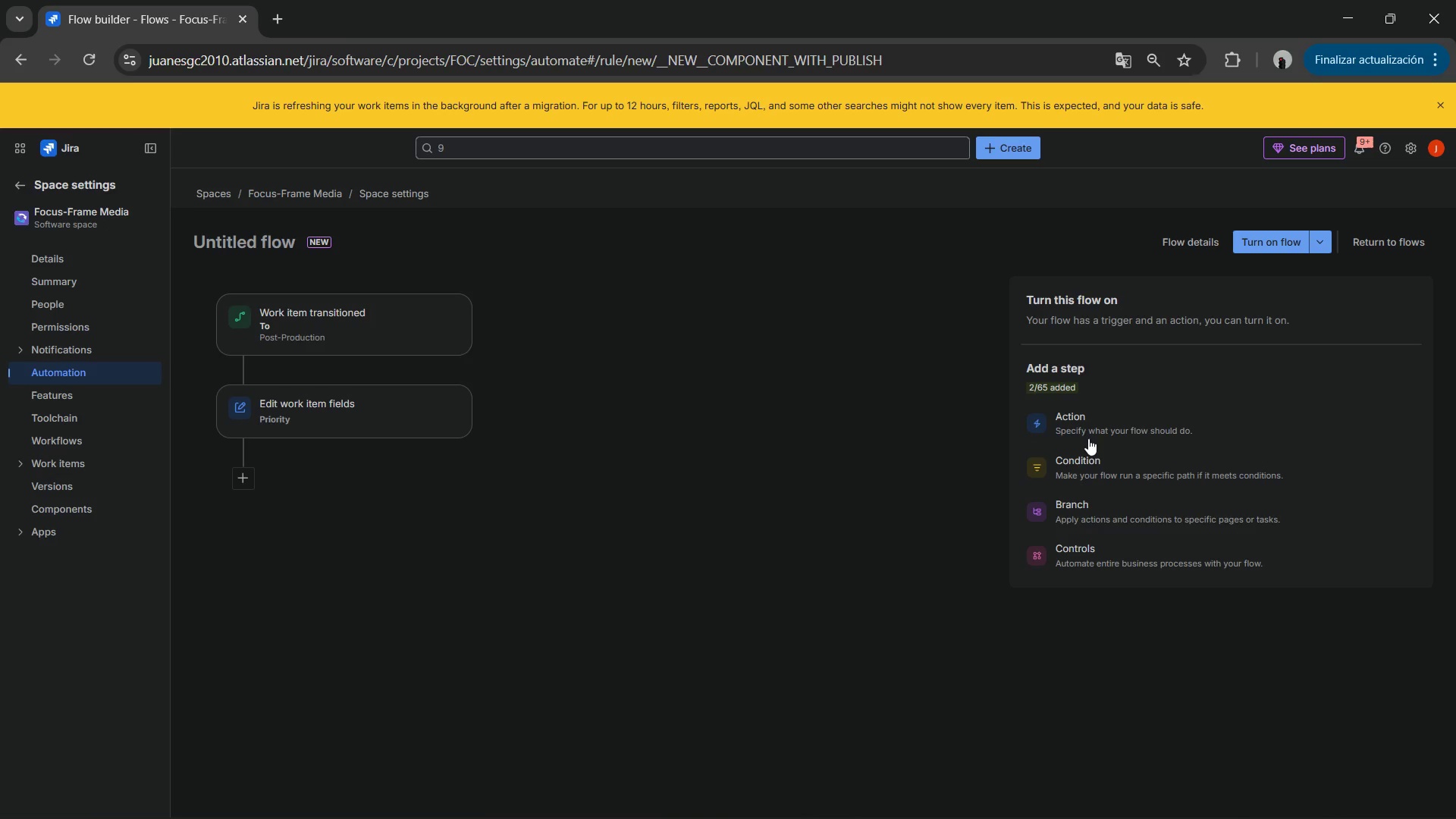 
left_click([1084, 430])
 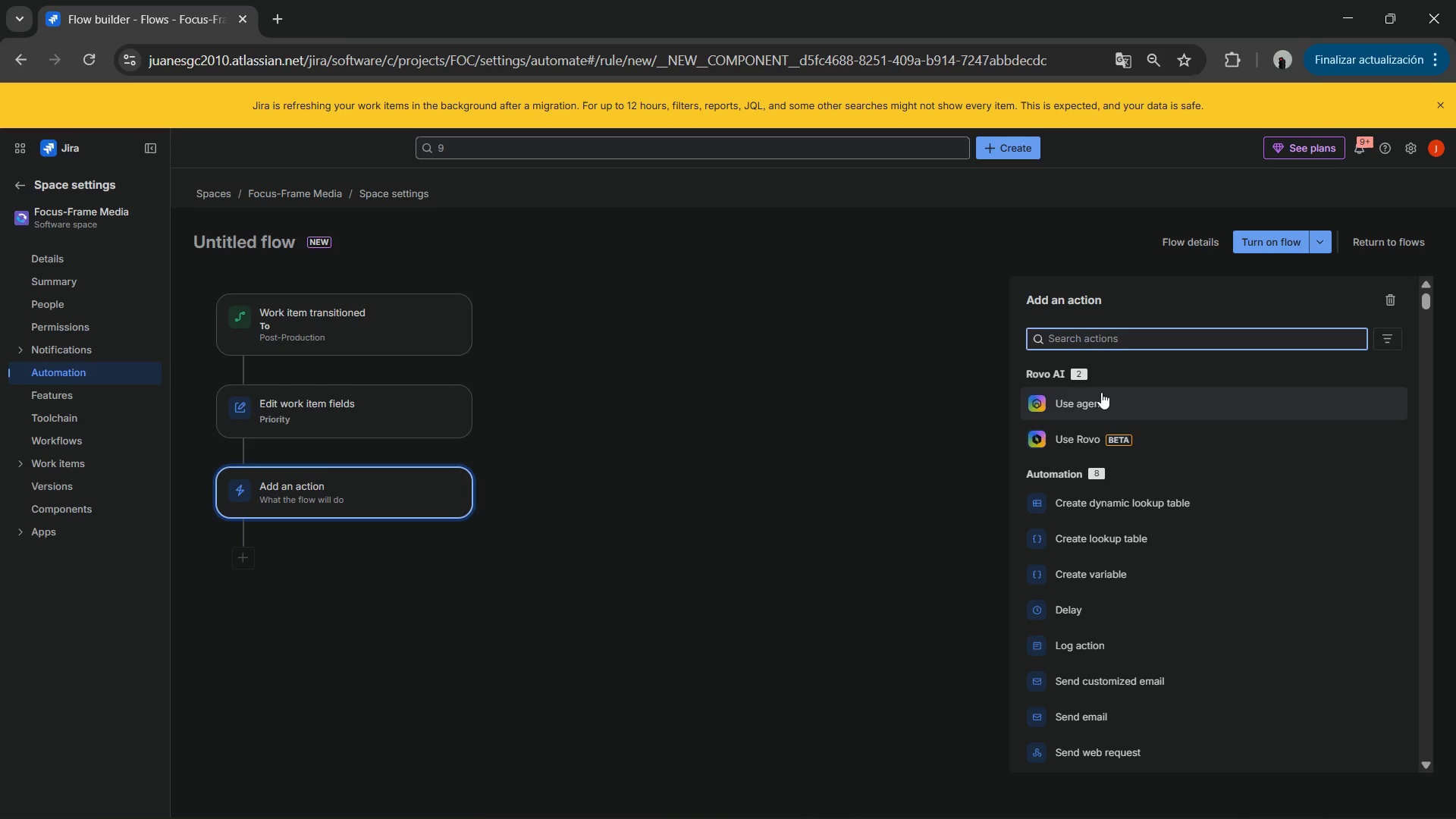 
type(ASS)
 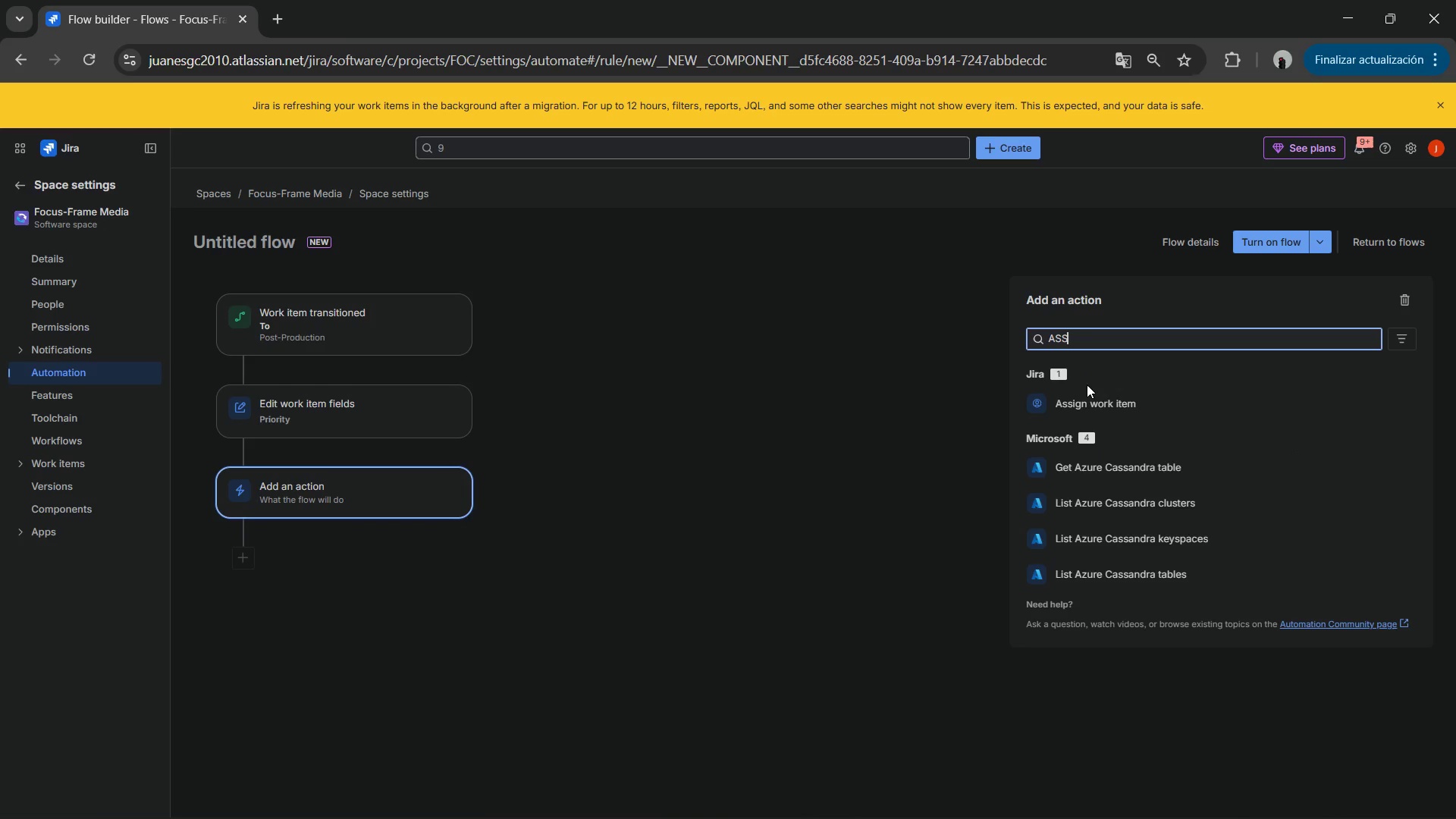 
left_click([1149, 400])
 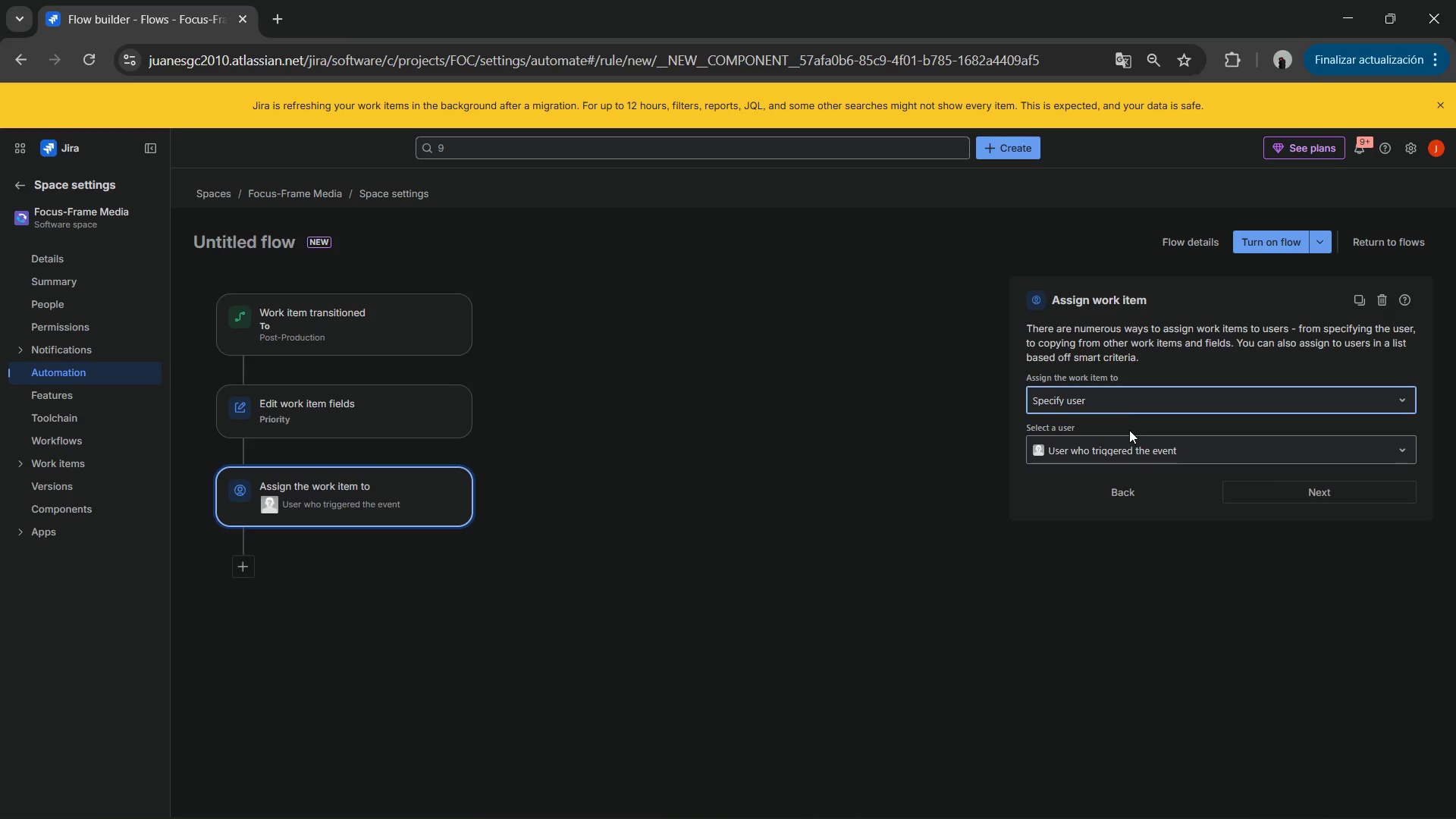 
left_click([1123, 436])
 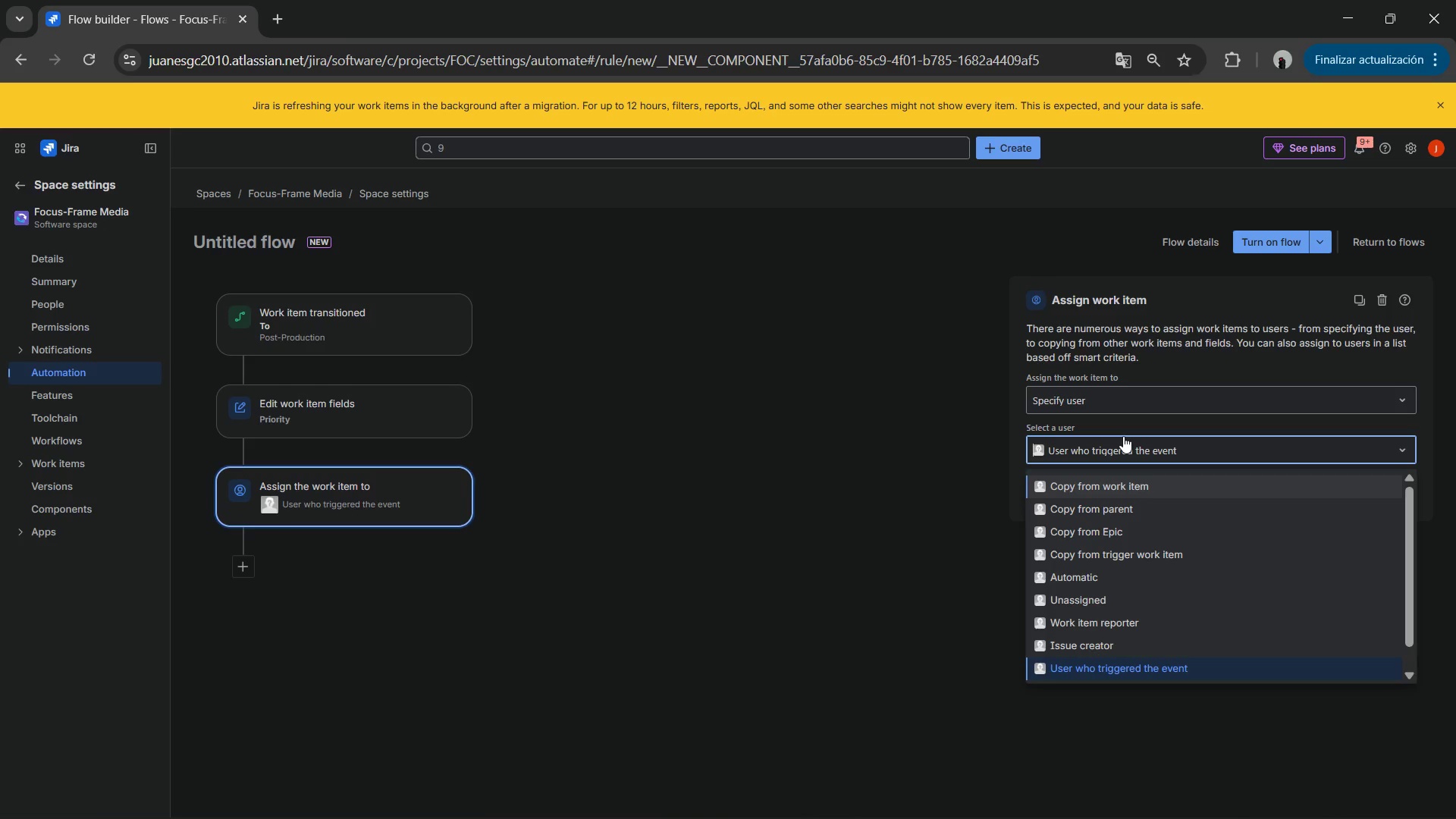 
left_click([1066, 661])
 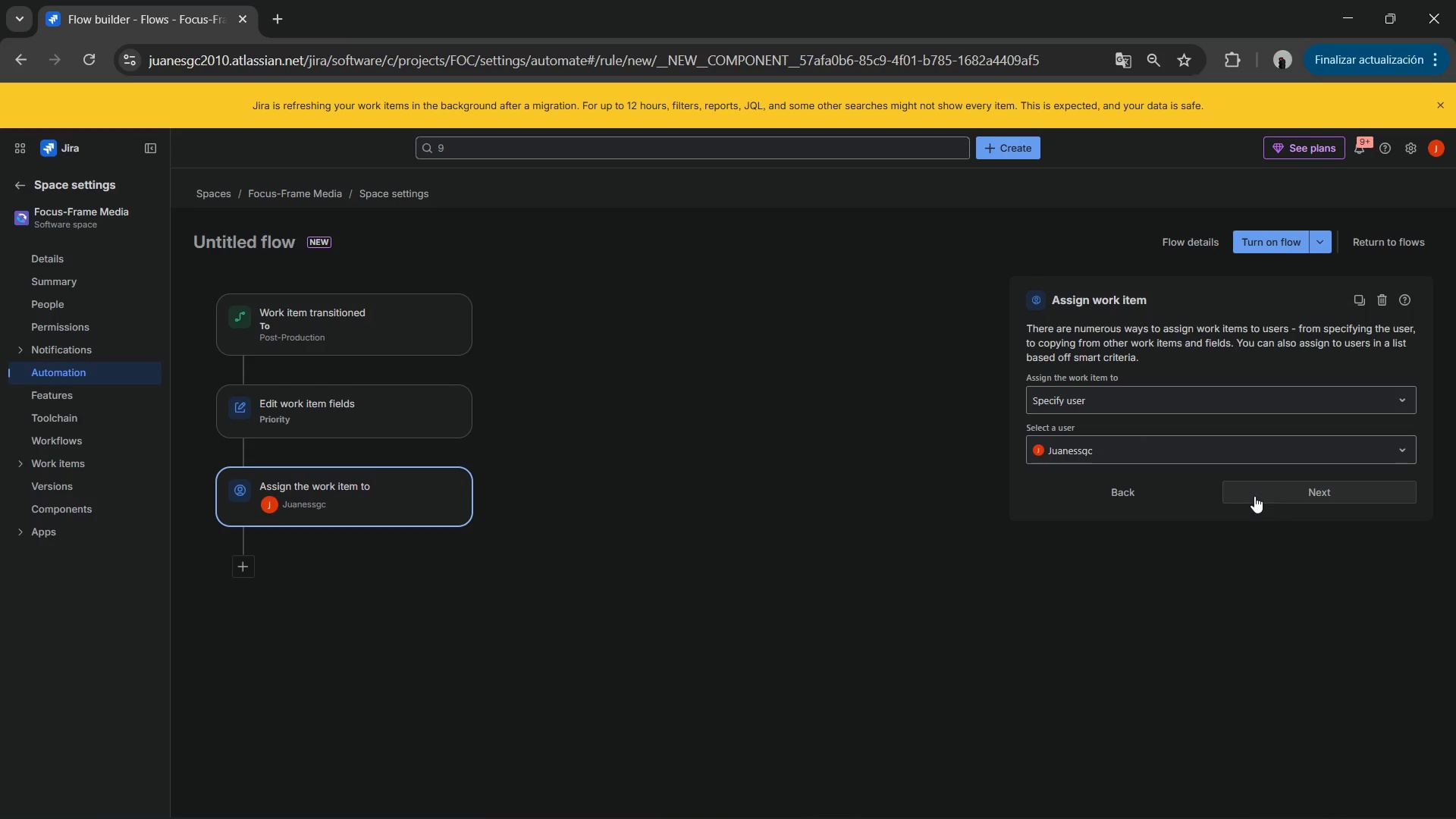 
scroll: coordinate [1128, 571], scroll_direction: down, amount: 7.0
 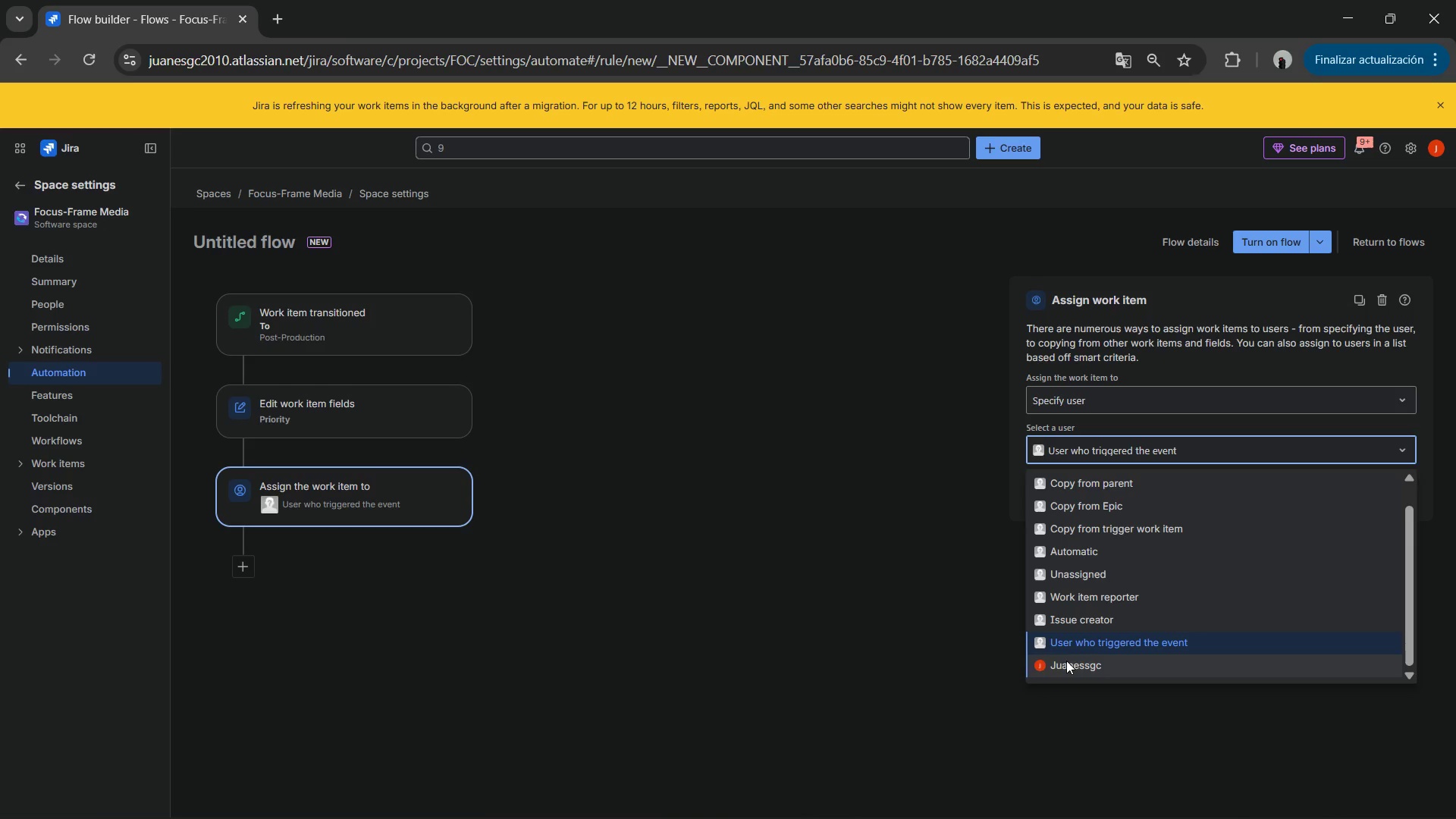 
left_click([1261, 488])
 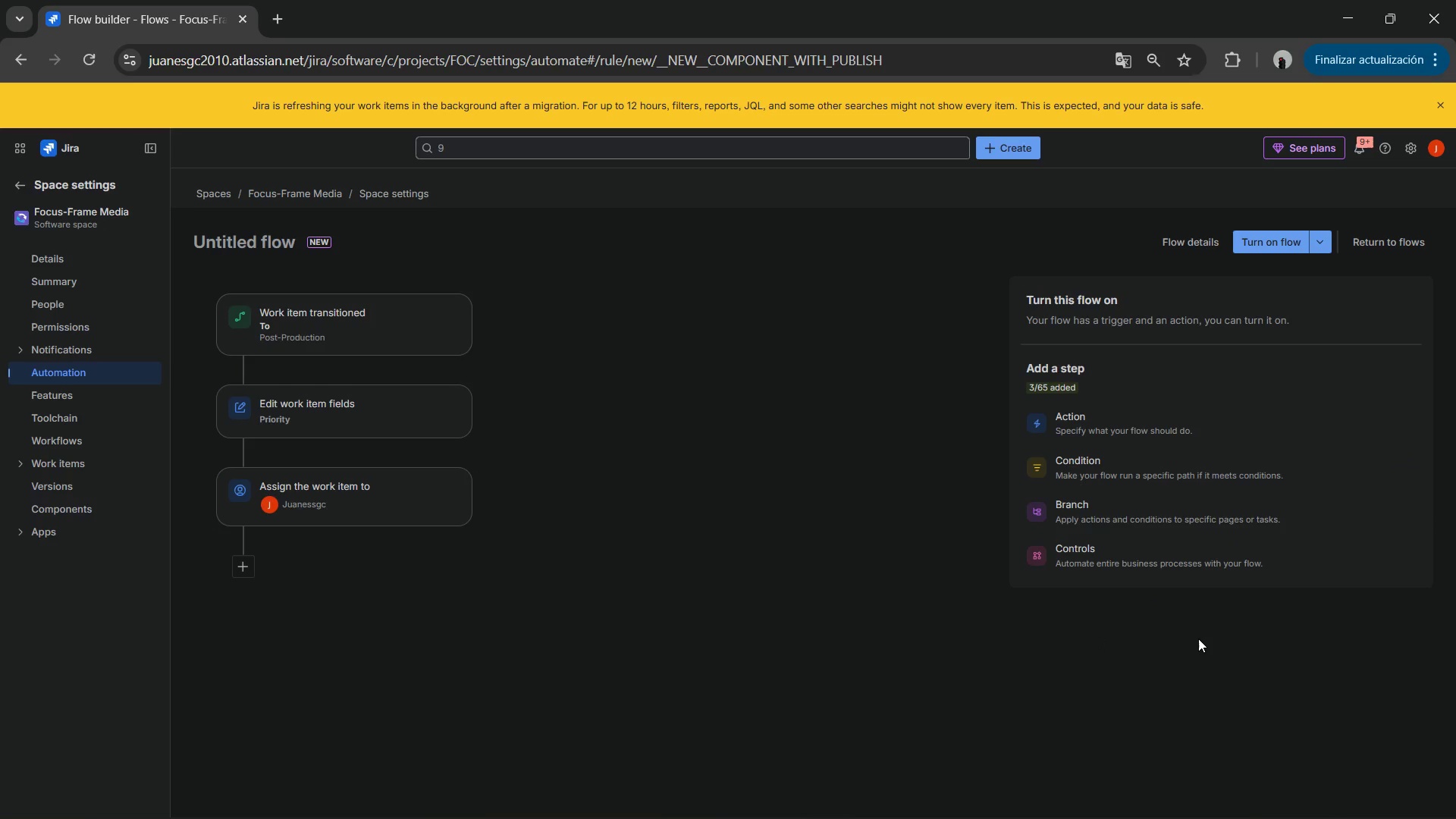 
left_click([1197, 639])
 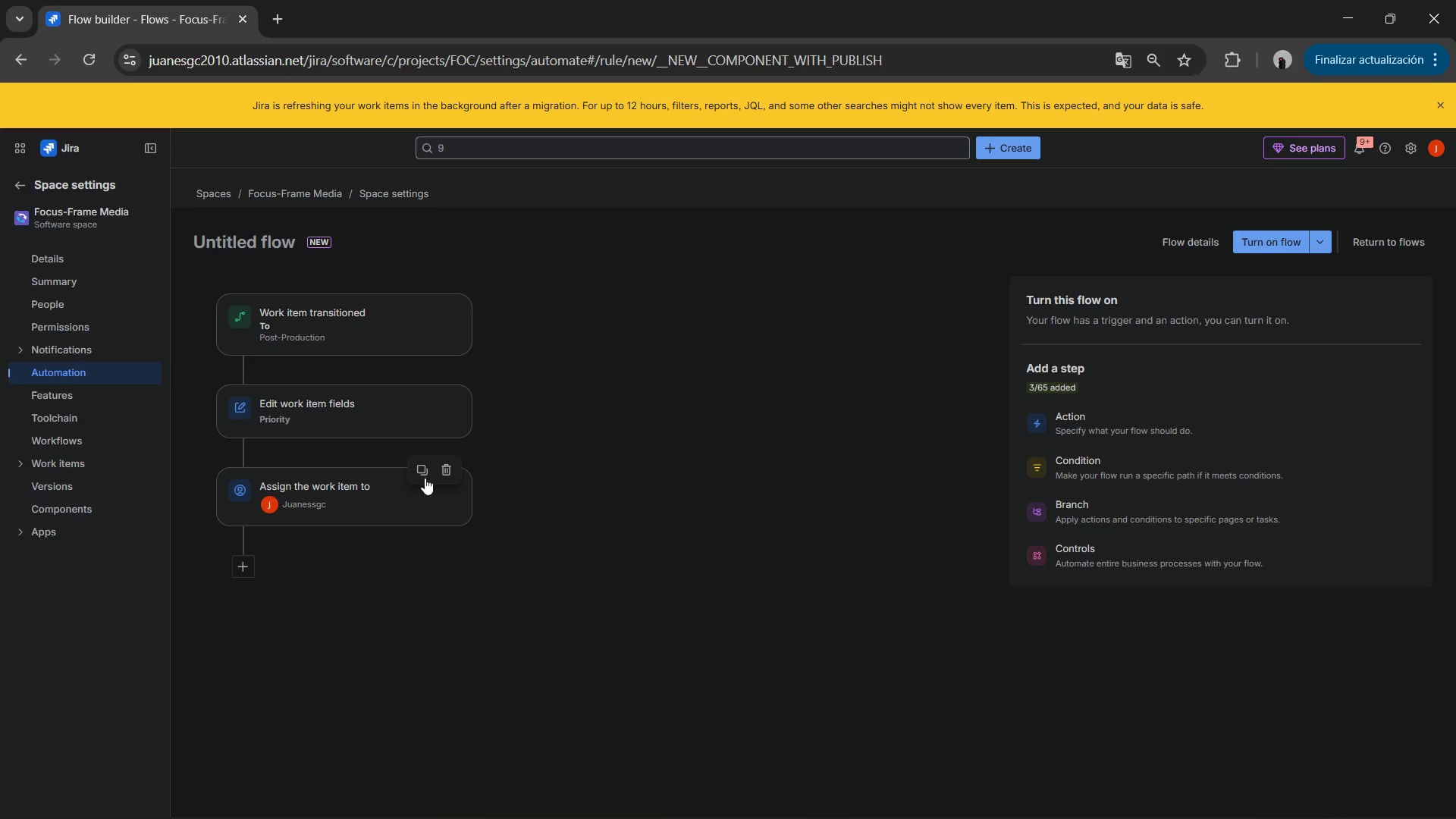 
wait(7.06)
 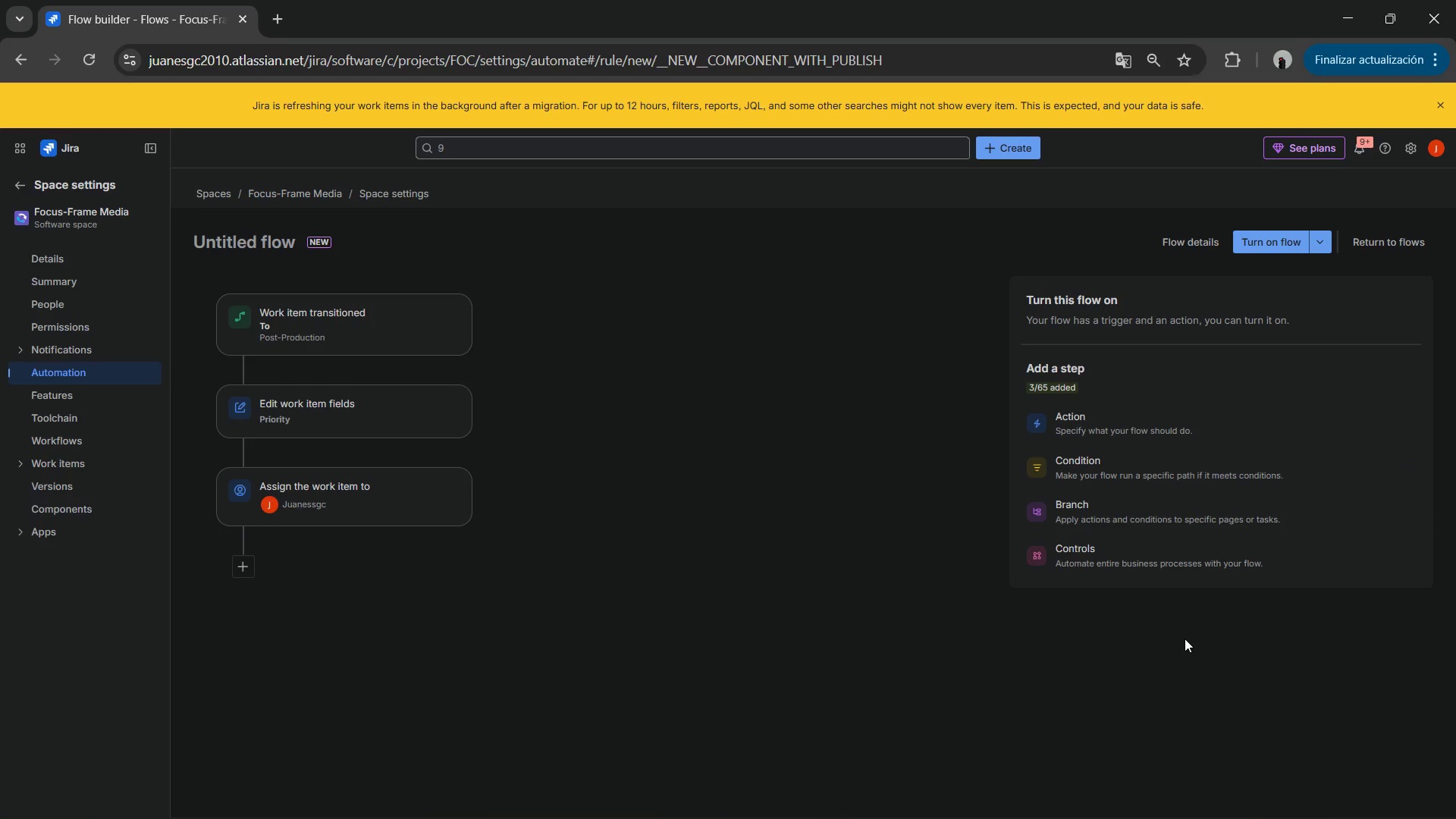 
left_click([441, 466])
 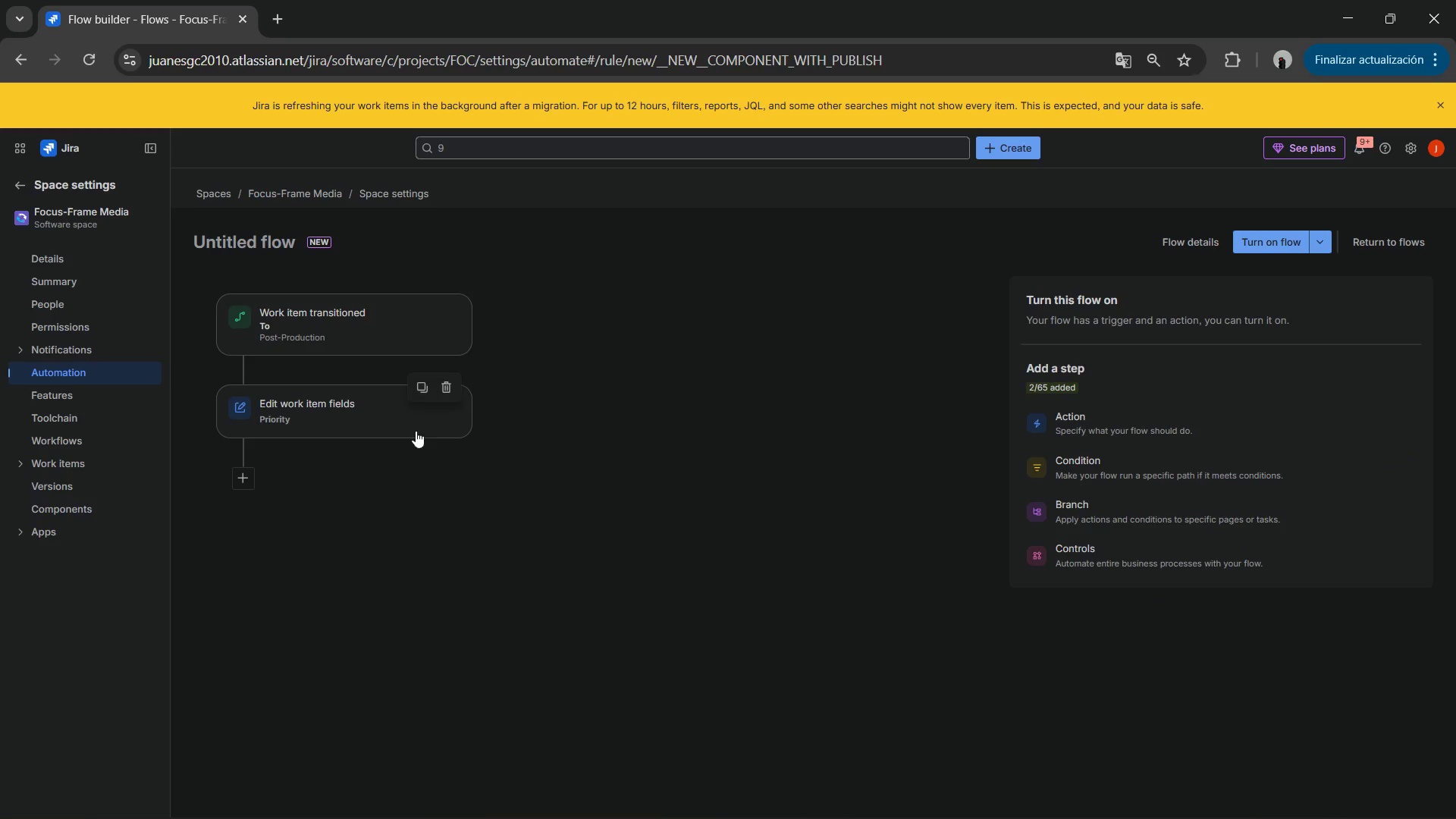 
left_click([406, 422])
 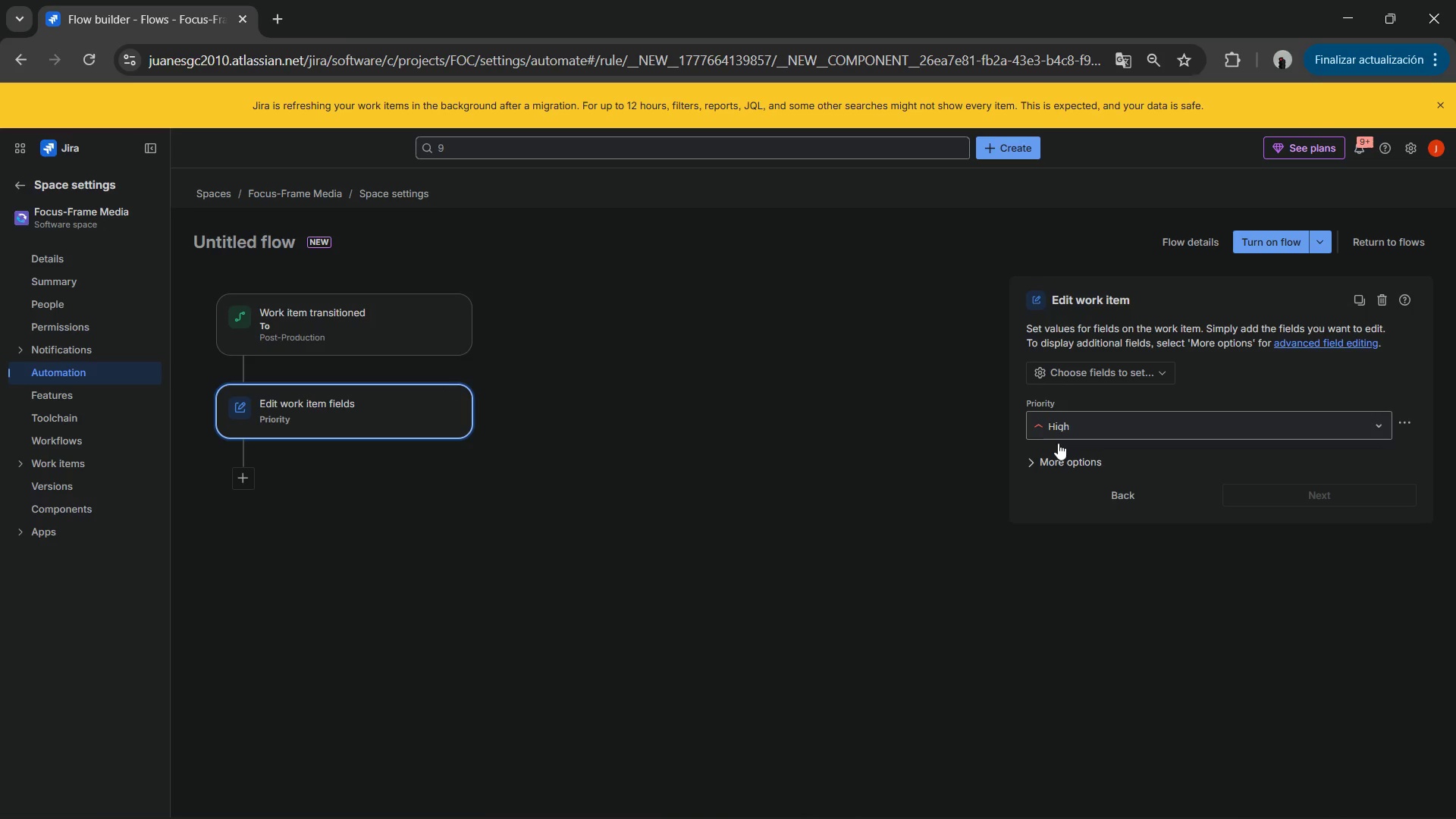 
left_click([1051, 460])
 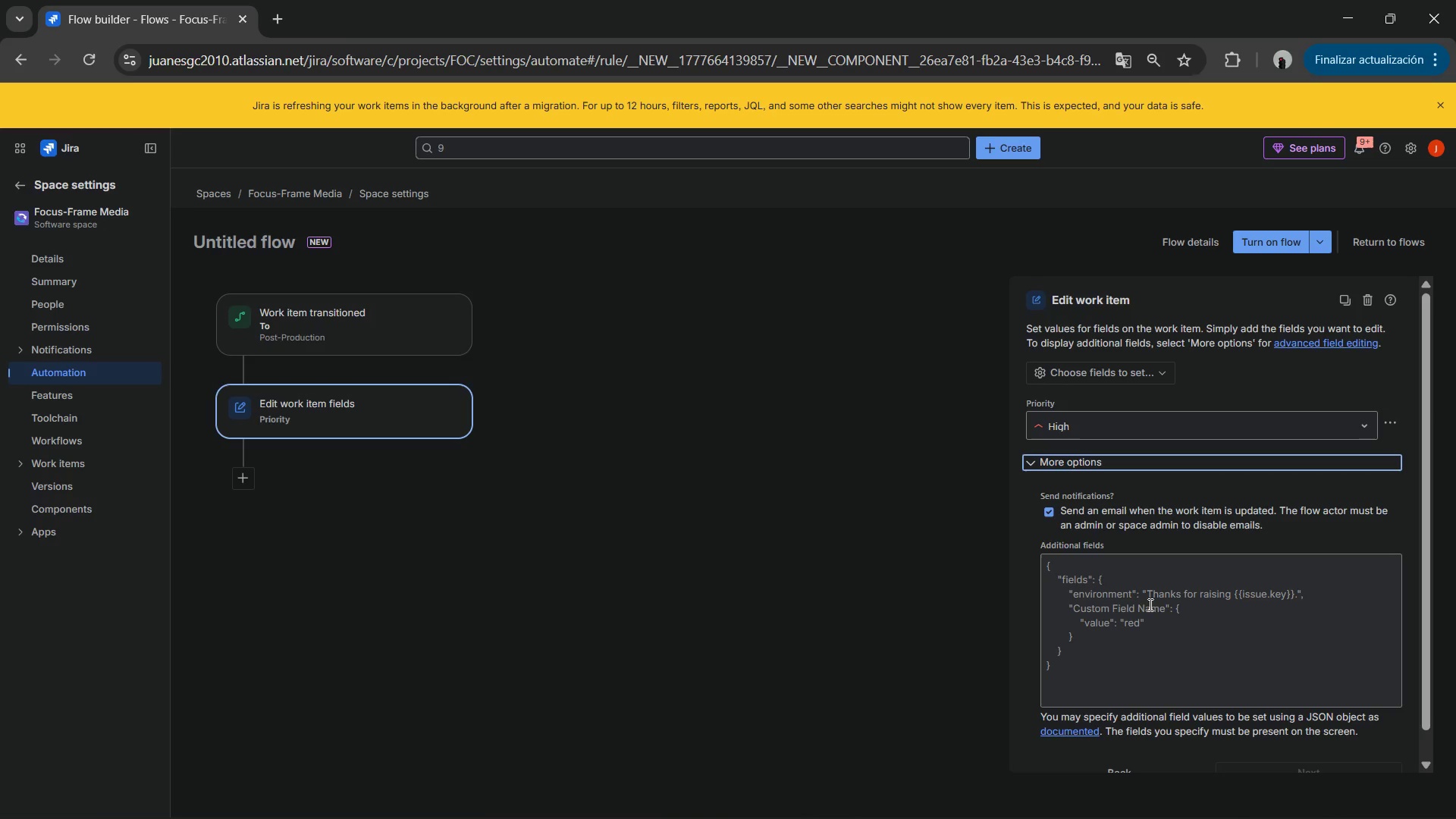 
scroll: coordinate [1124, 601], scroll_direction: down, amount: 4.0
 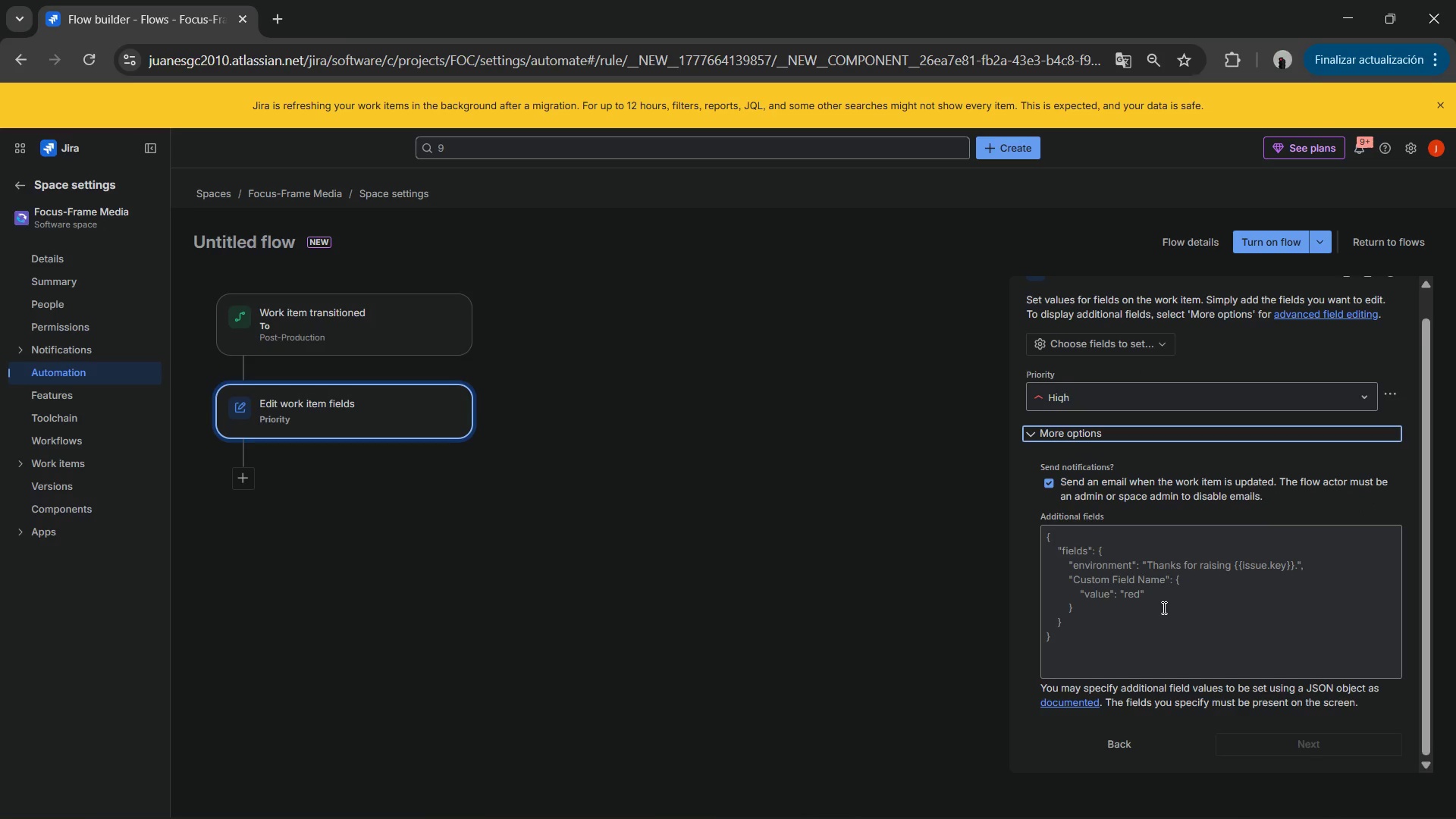 
scroll: coordinate [1163, 607], scroll_direction: up, amount: 2.0
 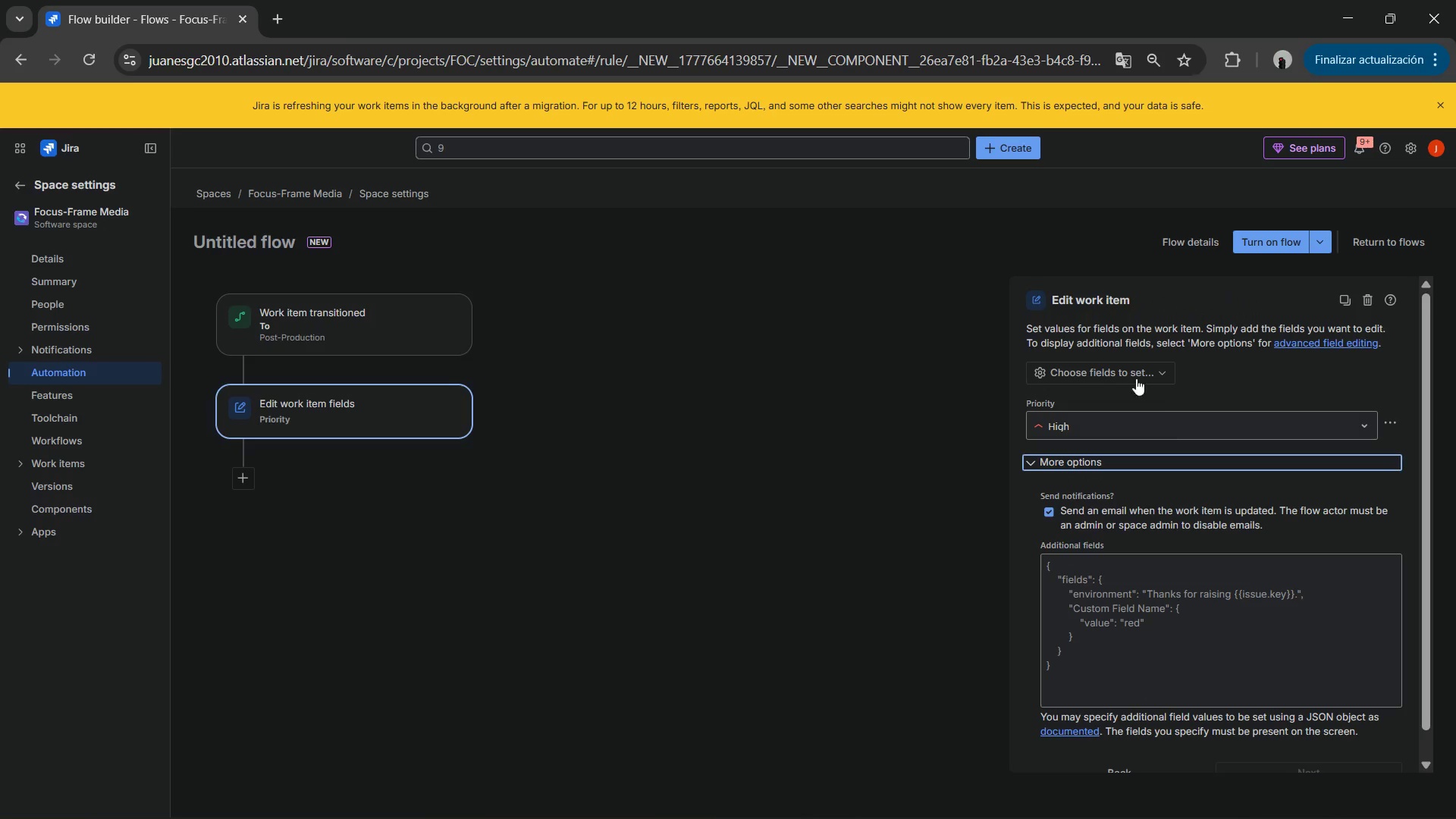 
left_click([1130, 373])
 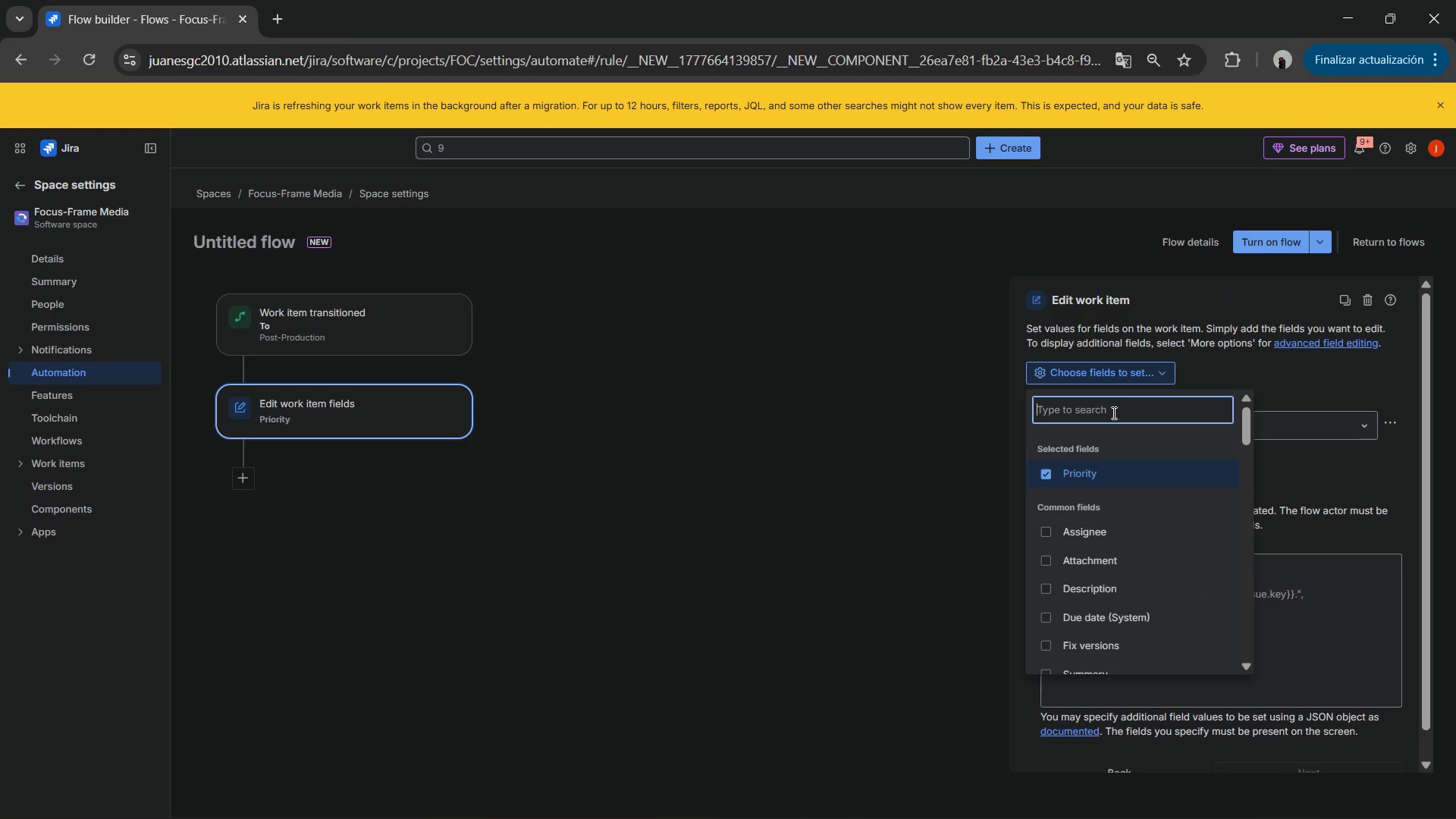 
wait(5.39)
 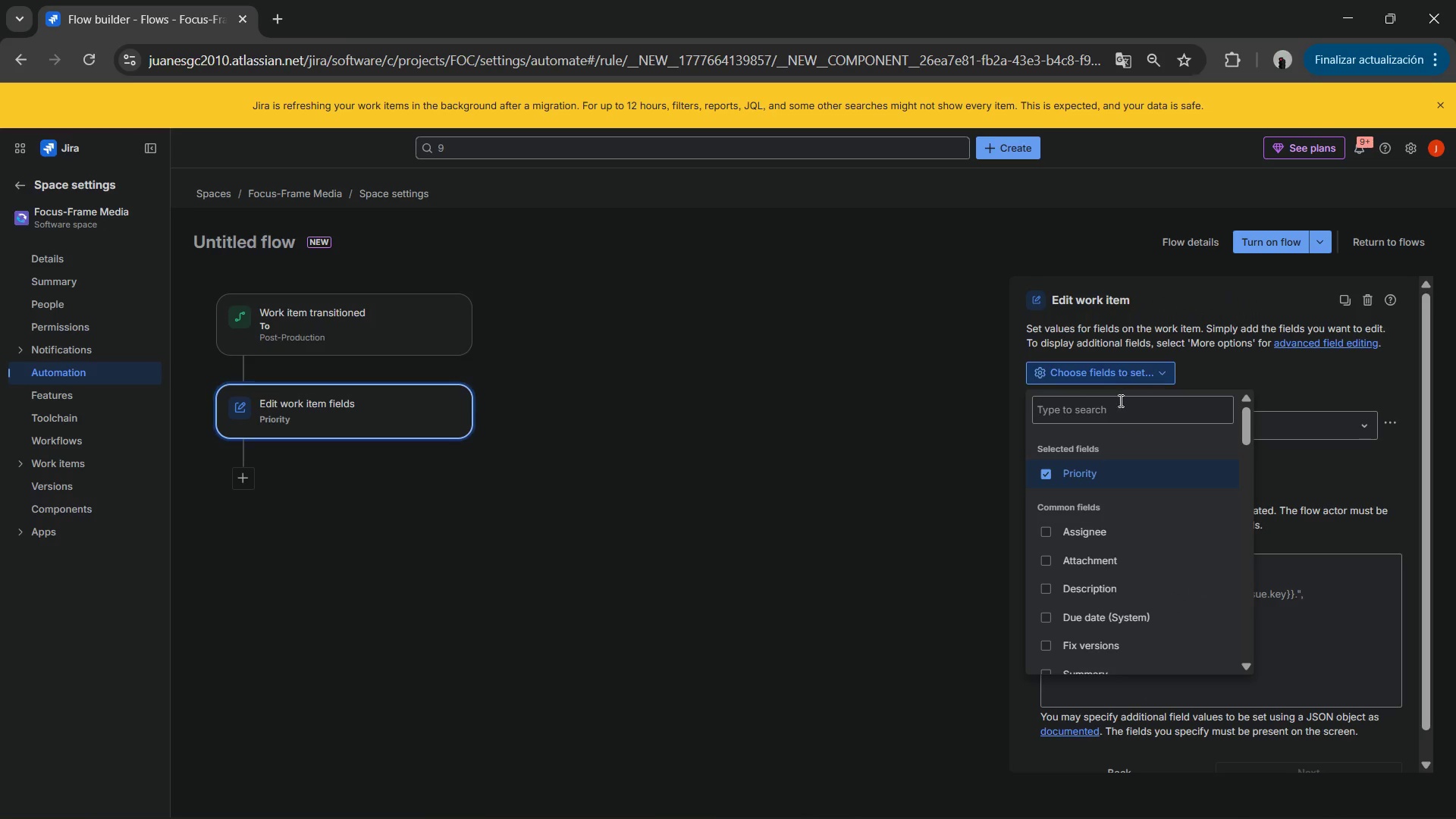 
type(ASS)
 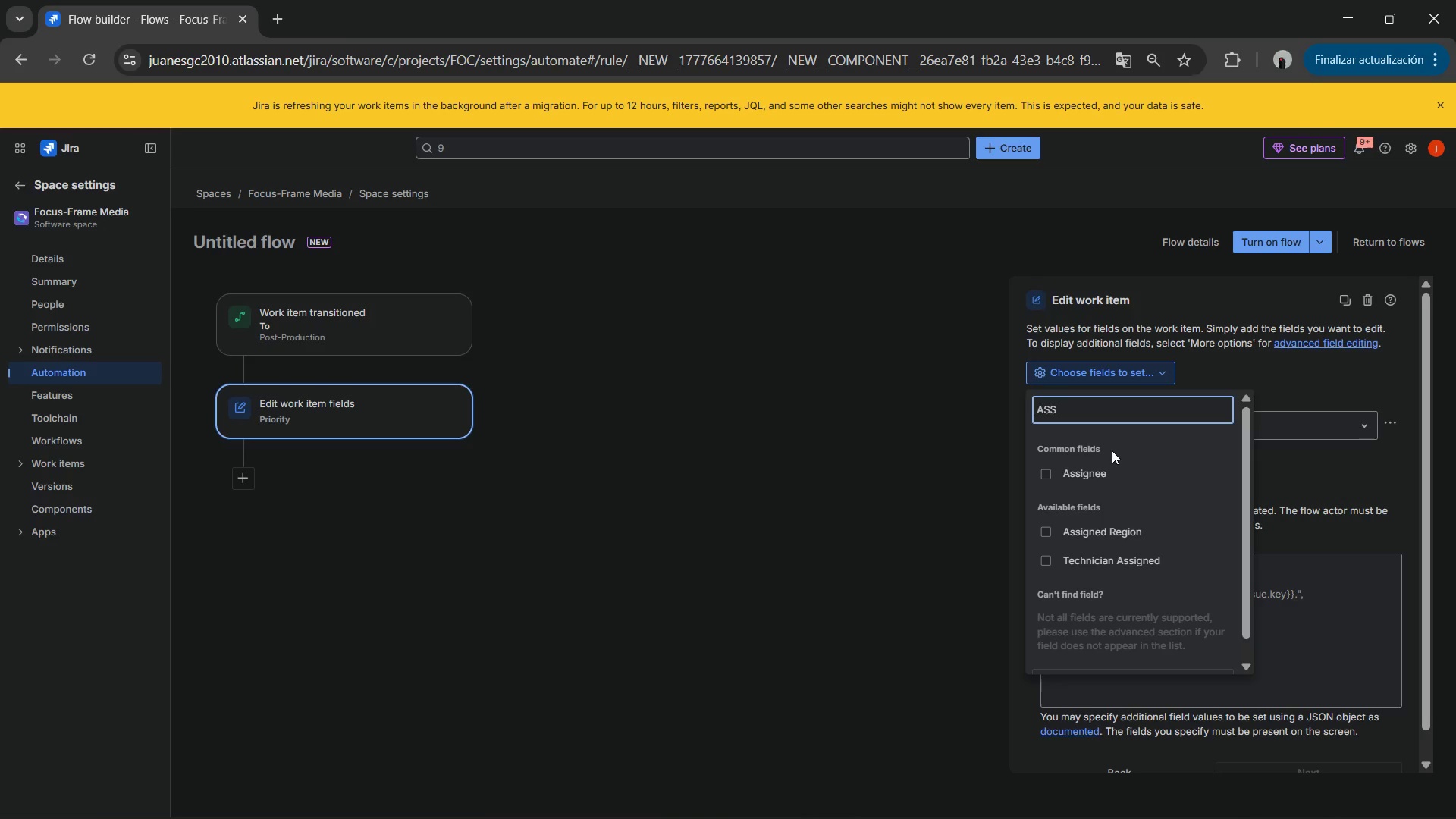 
left_click([1093, 460])
 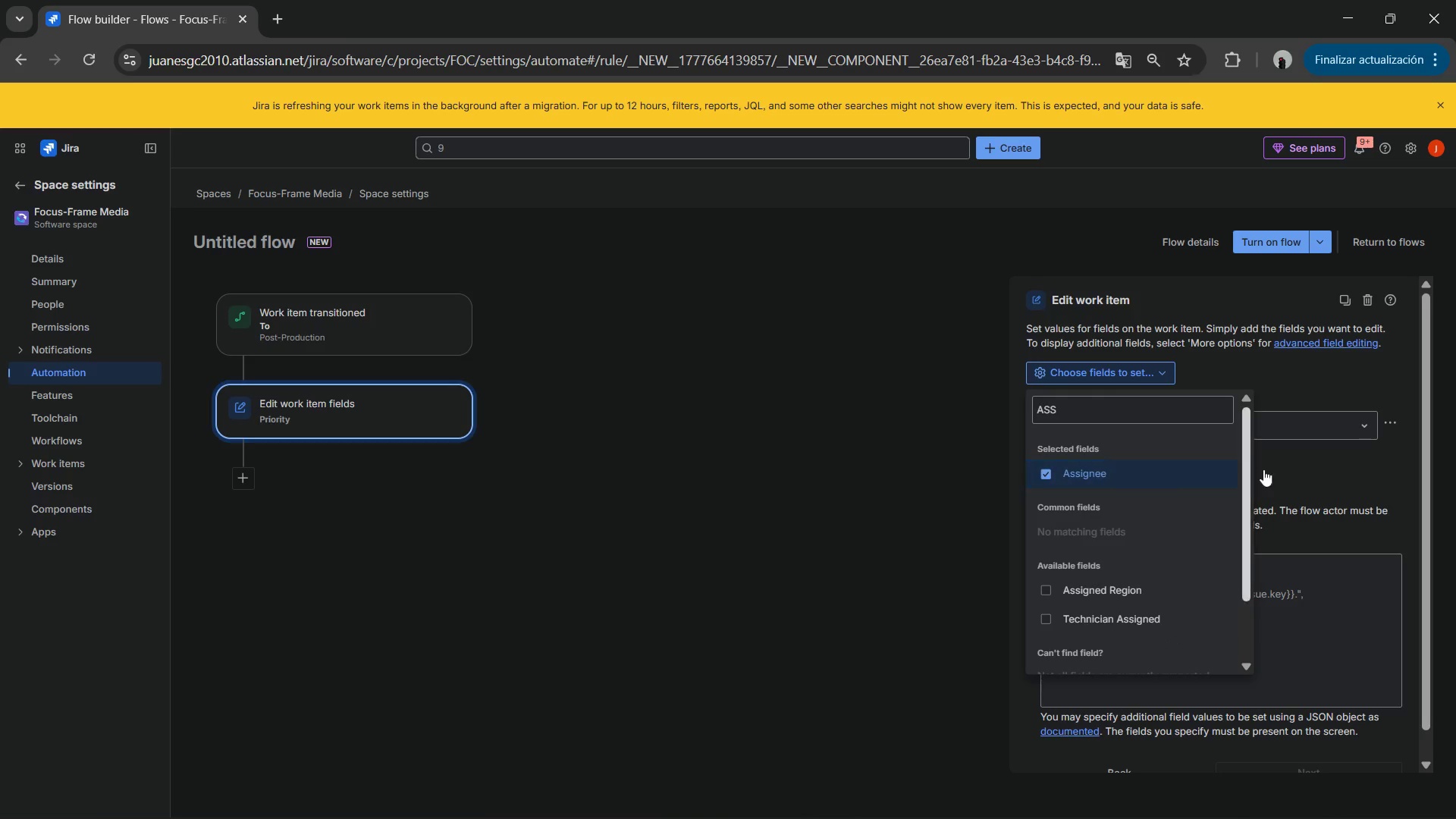 
left_click([1286, 478])
 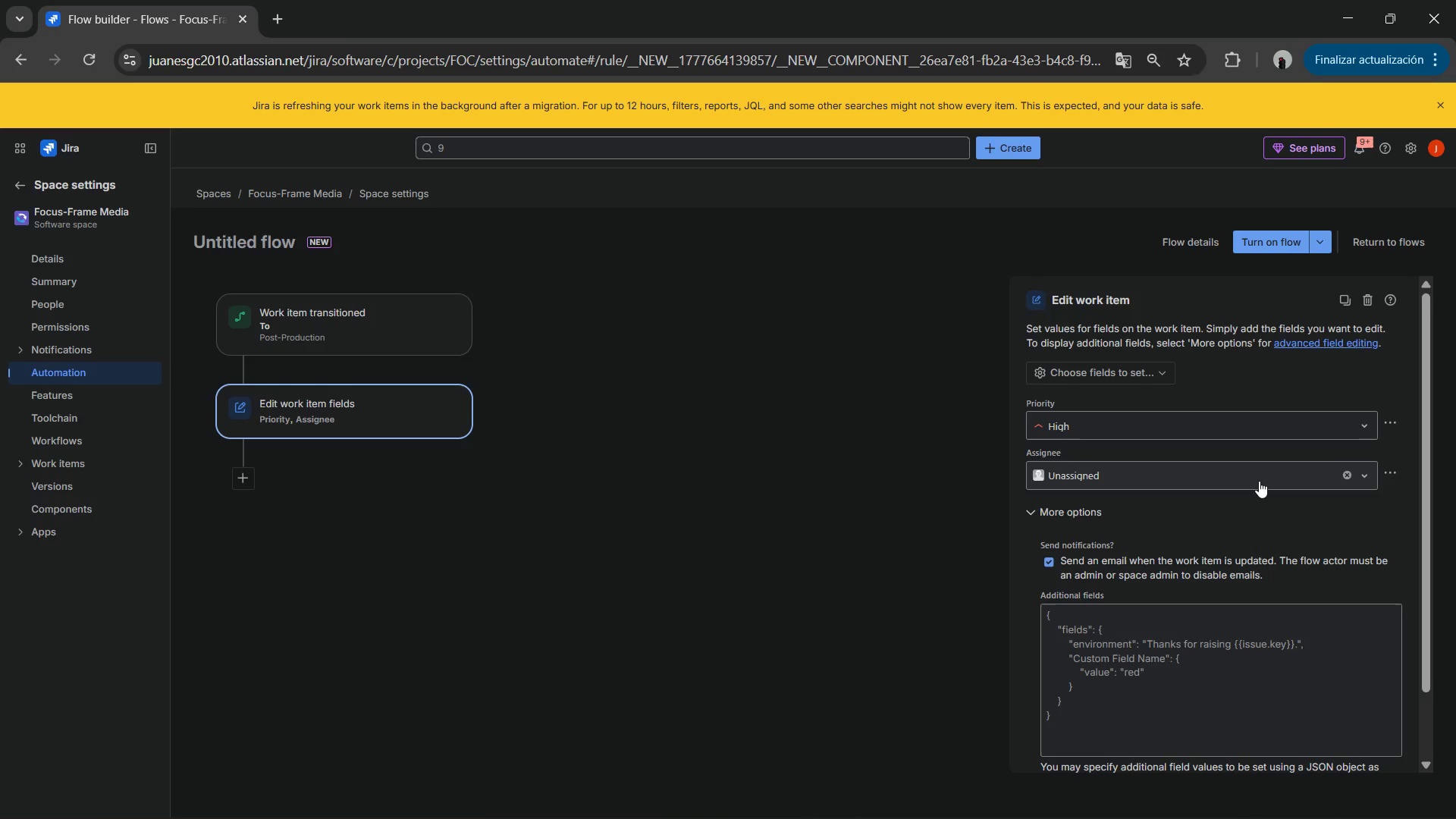 
left_click([1259, 481])
 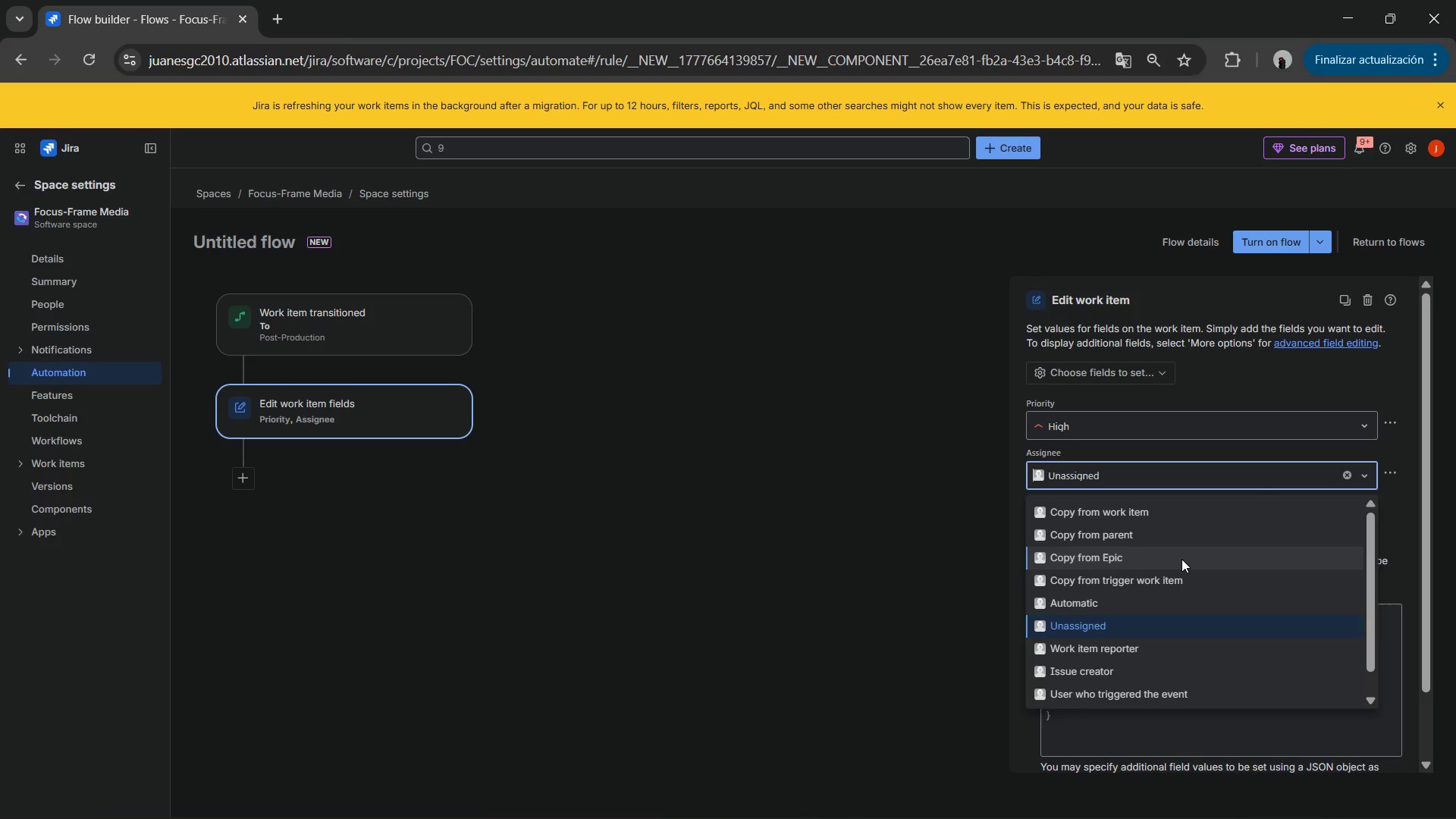 
scroll: coordinate [1181, 559], scroll_direction: down, amount: 3.0
 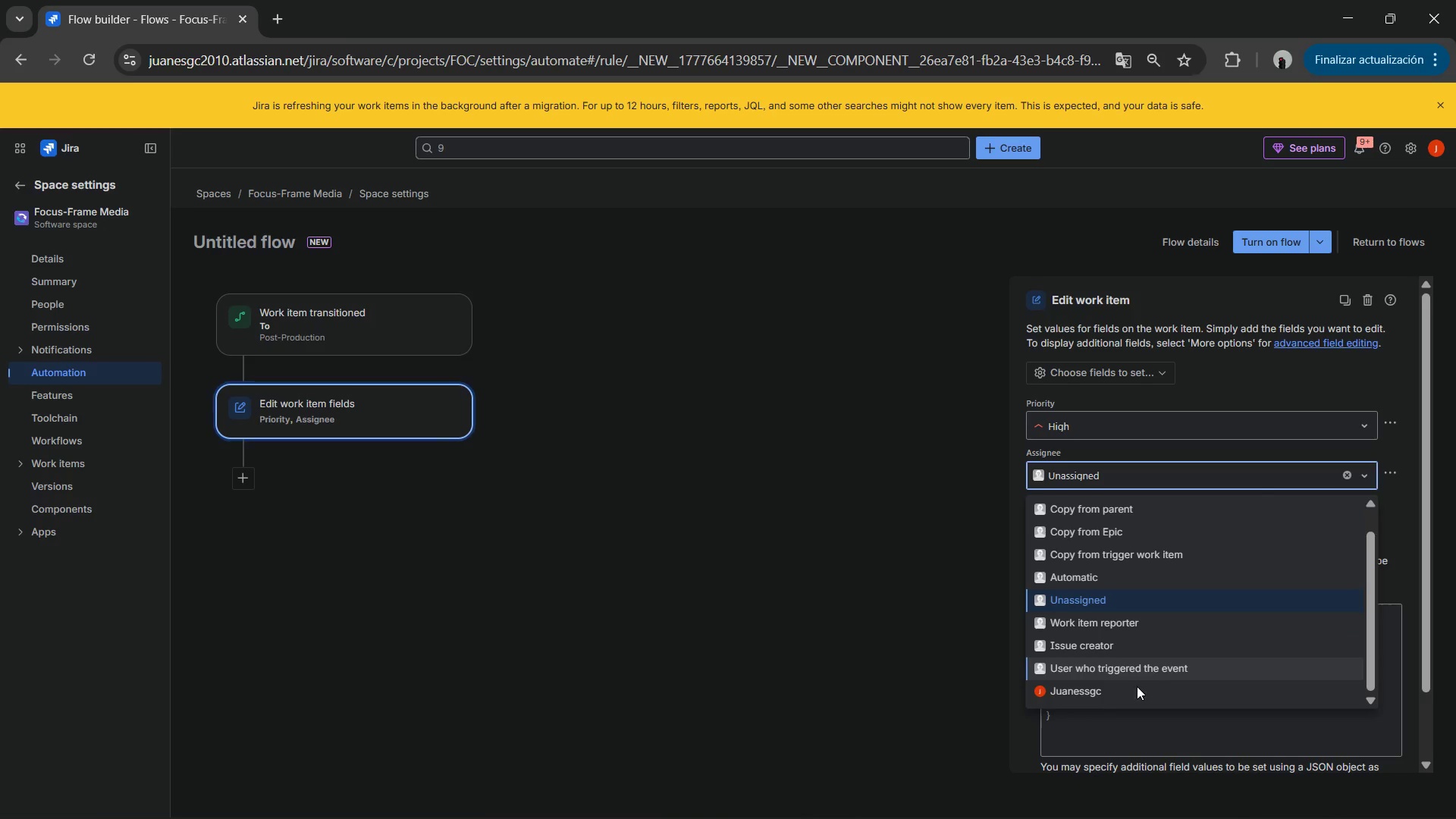 
left_click([1131, 689])
 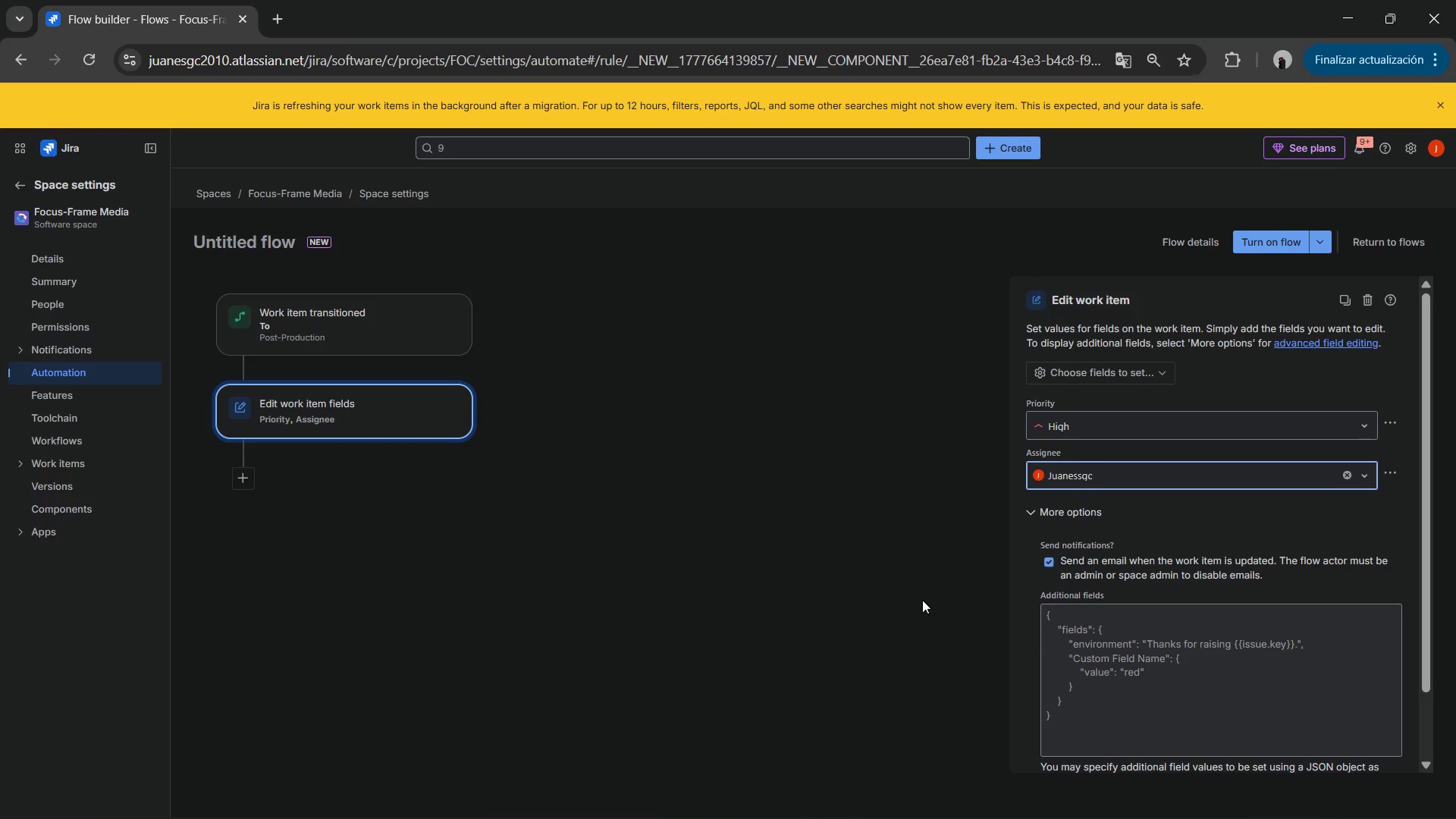 
left_click([869, 588])
 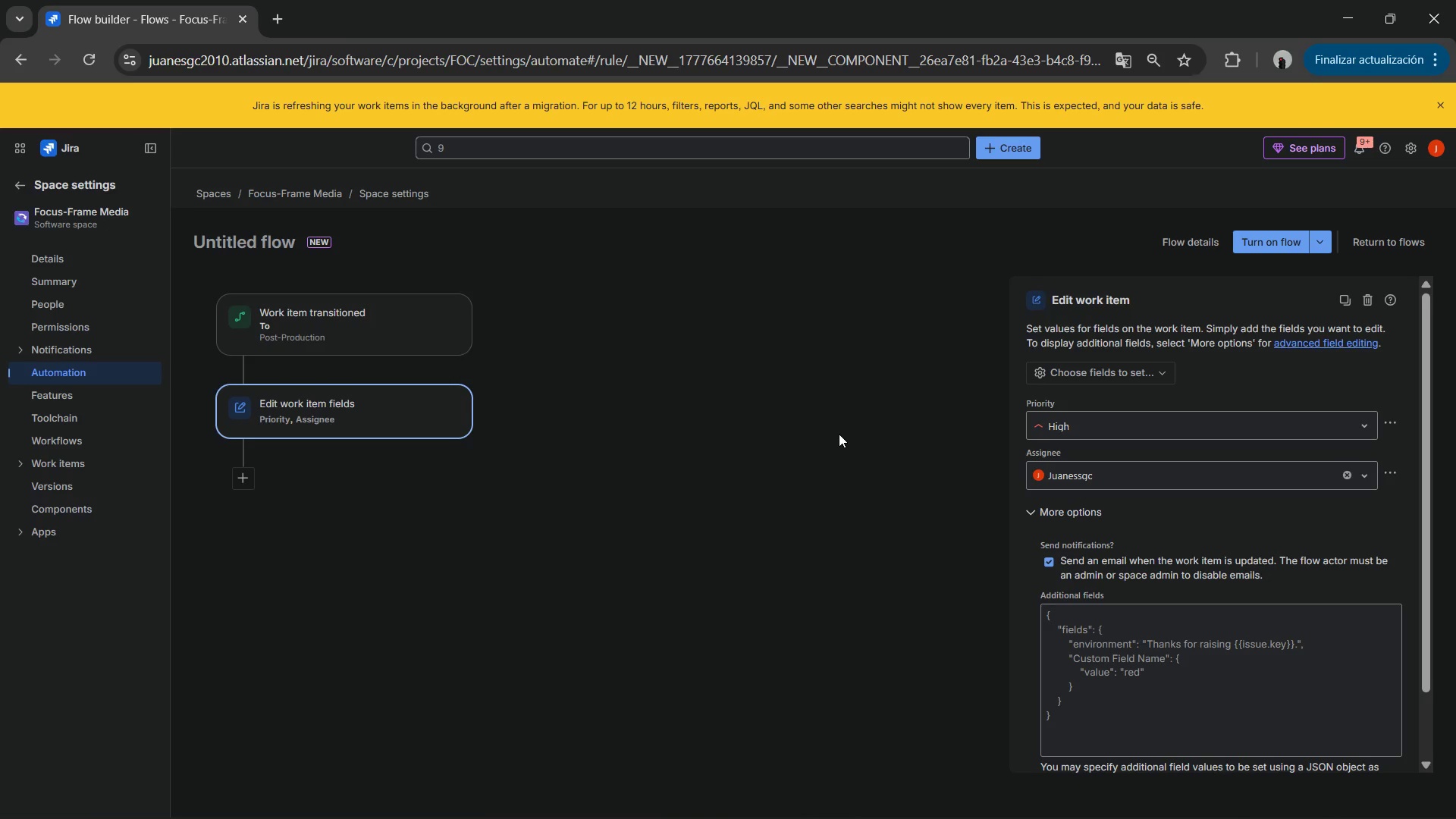 
scroll: coordinate [1278, 629], scroll_direction: down, amount: 11.0
 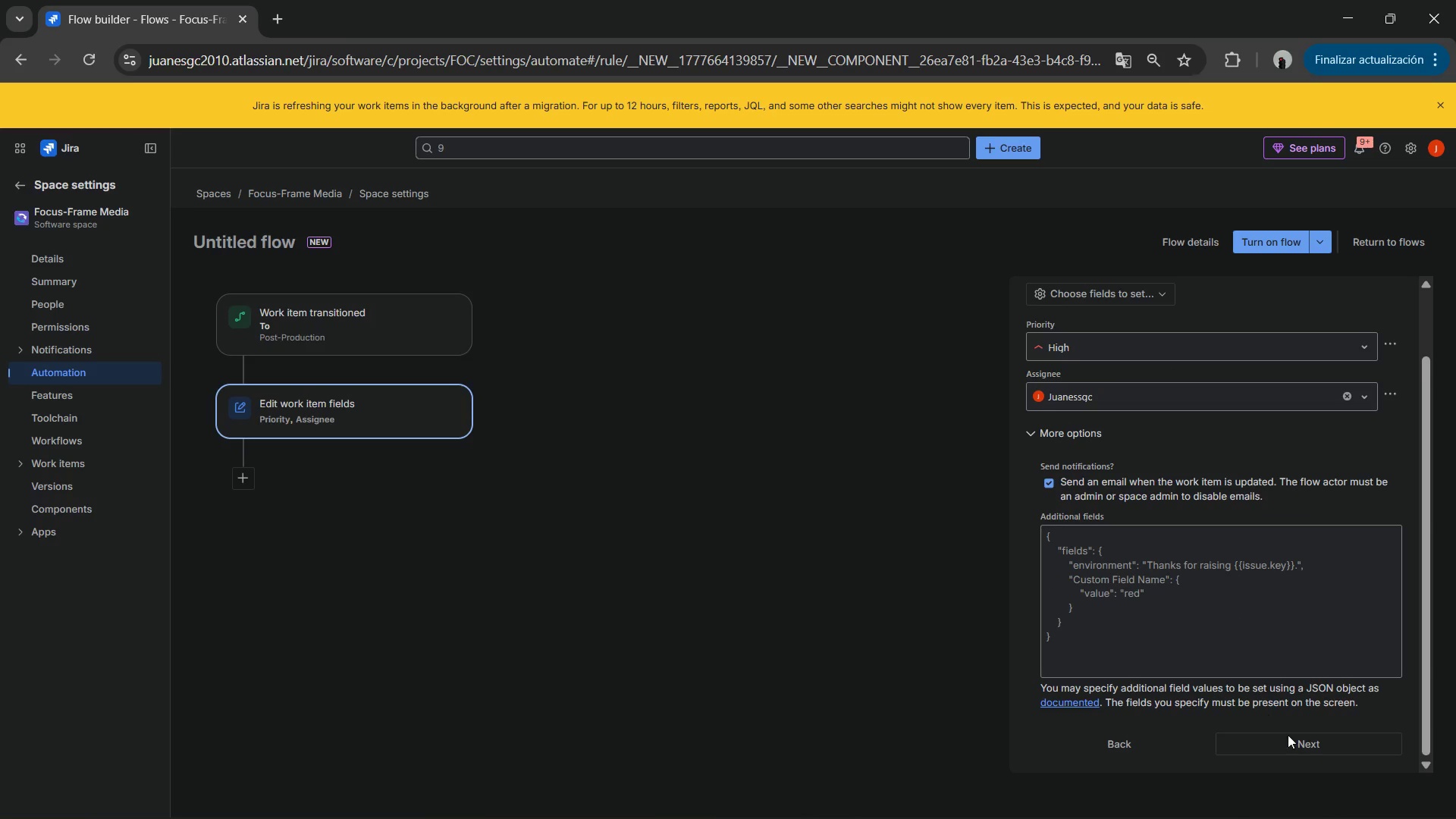 
left_click([1291, 752])
 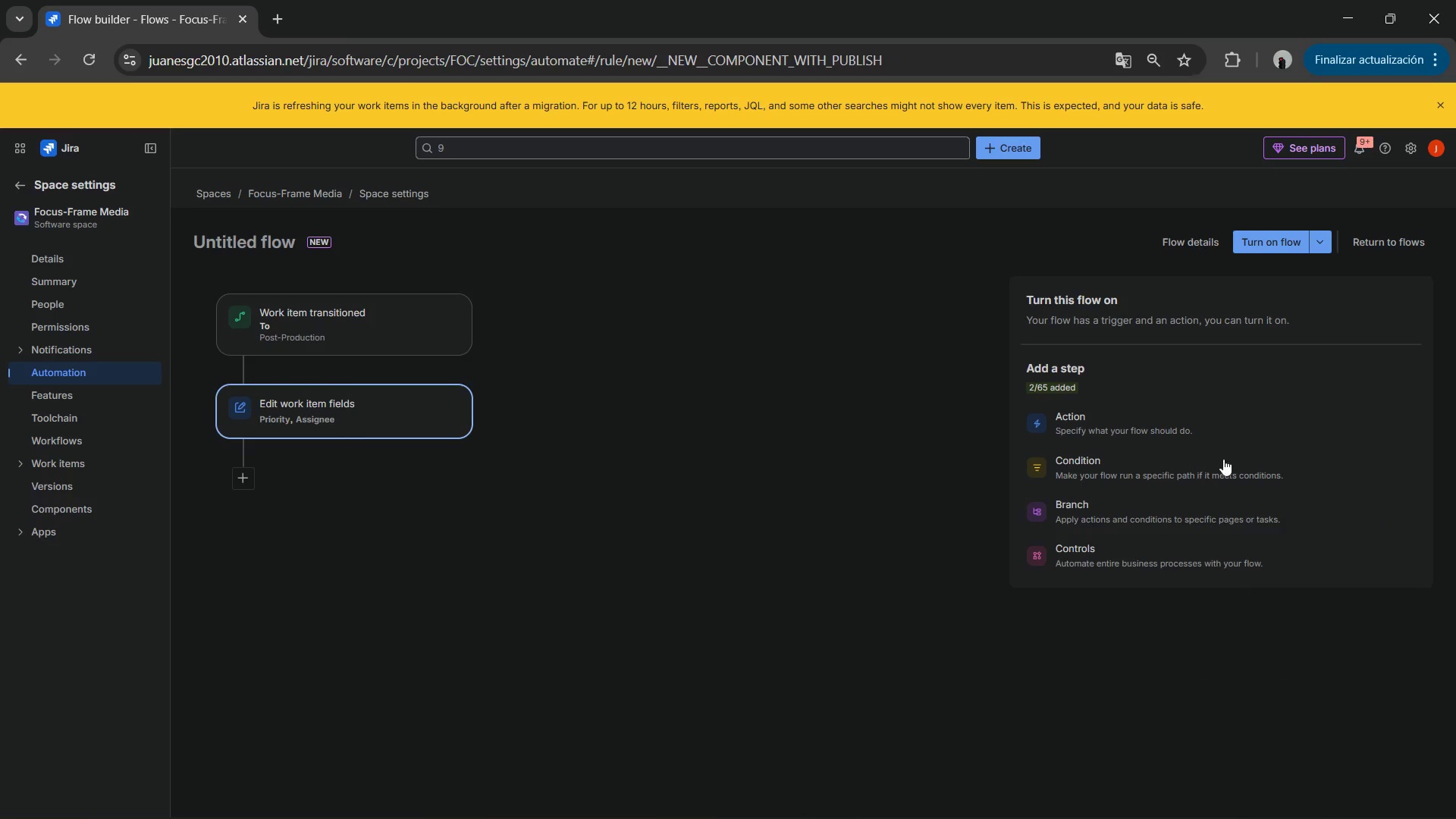 
left_click([1142, 413])
 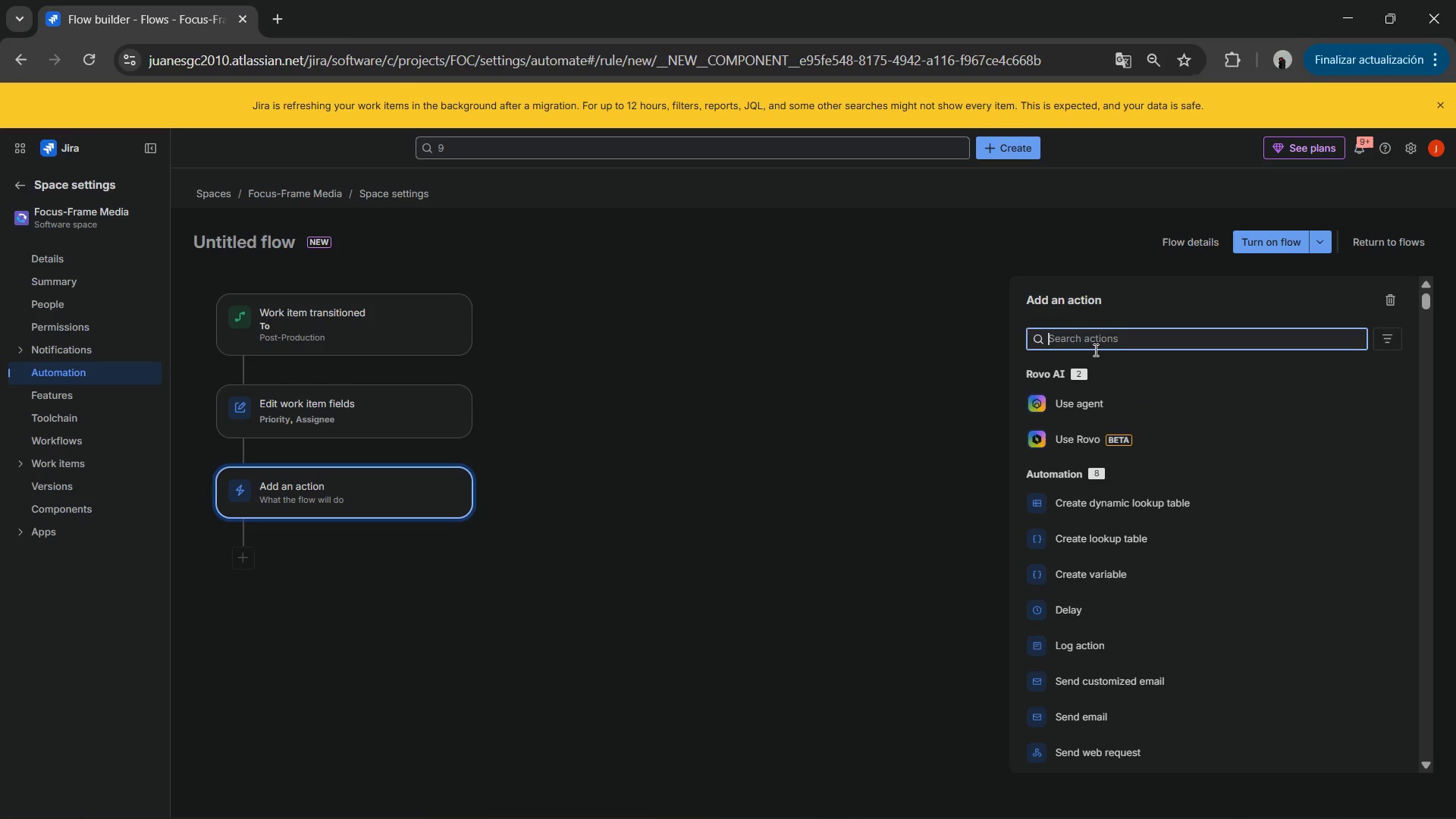 
type(ADD)
 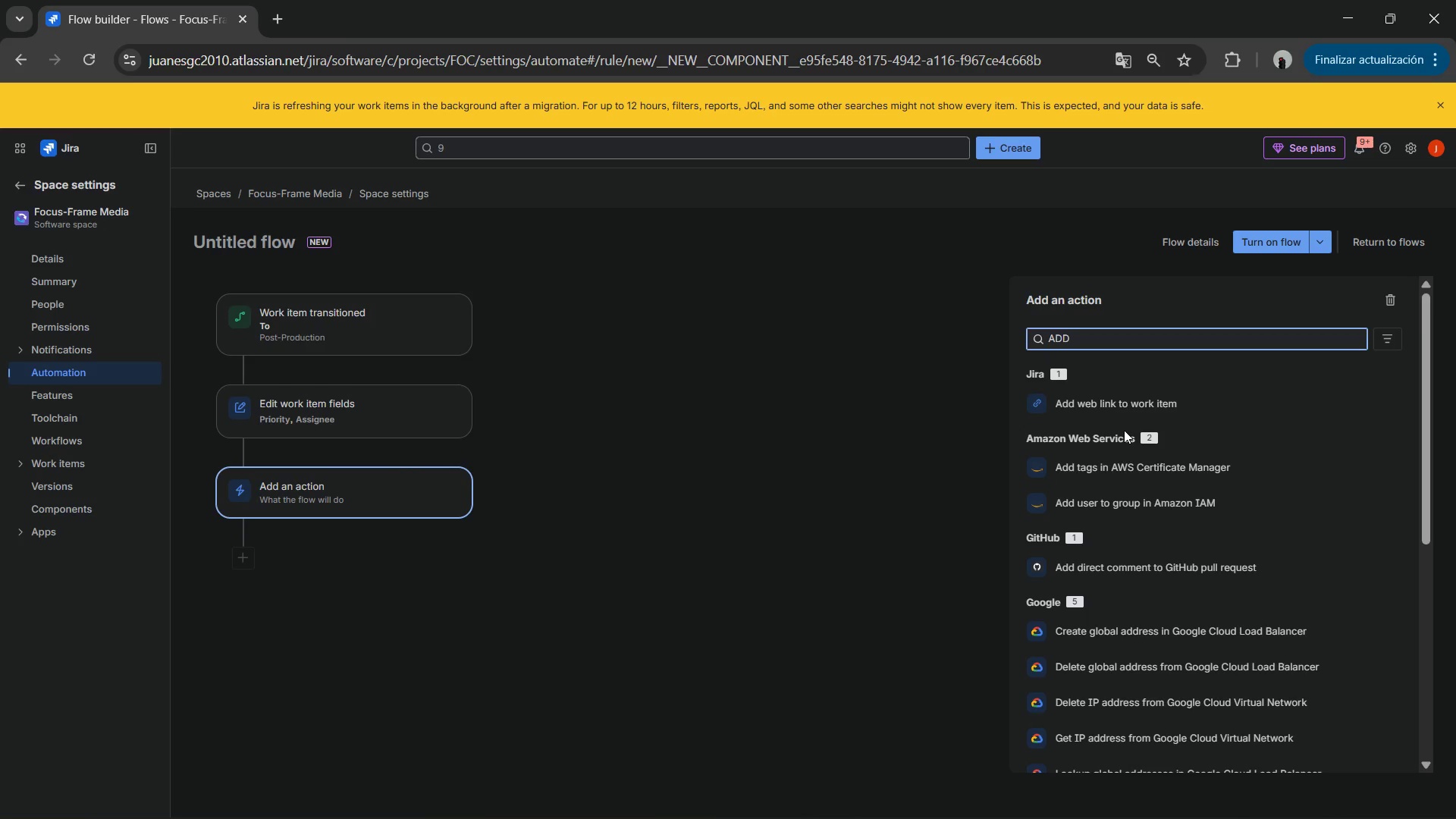 
type( C)
key(Backspace)
key(Backspace)
key(Backspace)
key(Backspace)
key(Backspace)
key(Backspace)
type(COMM)
 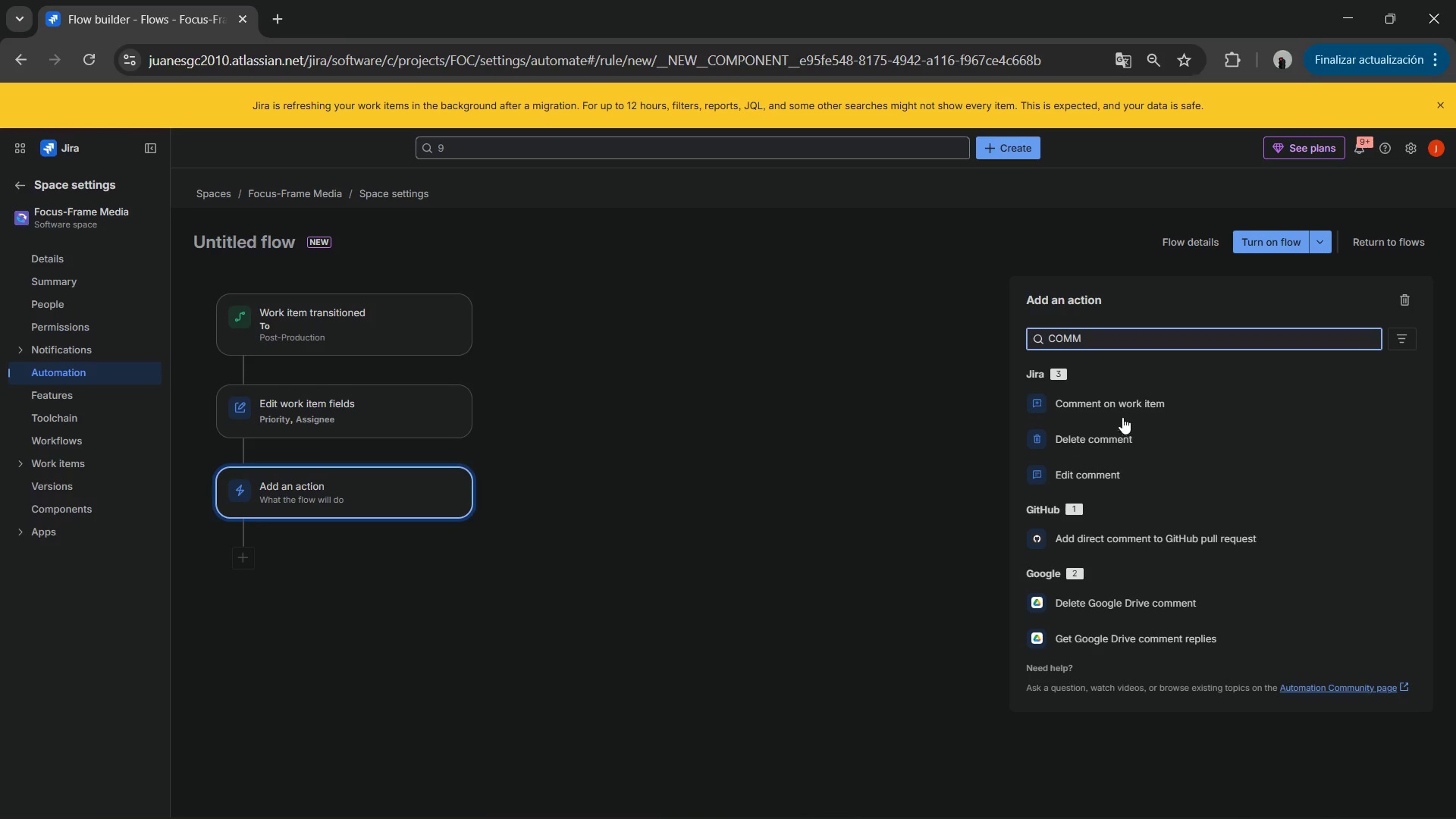 
left_click([1121, 398])
 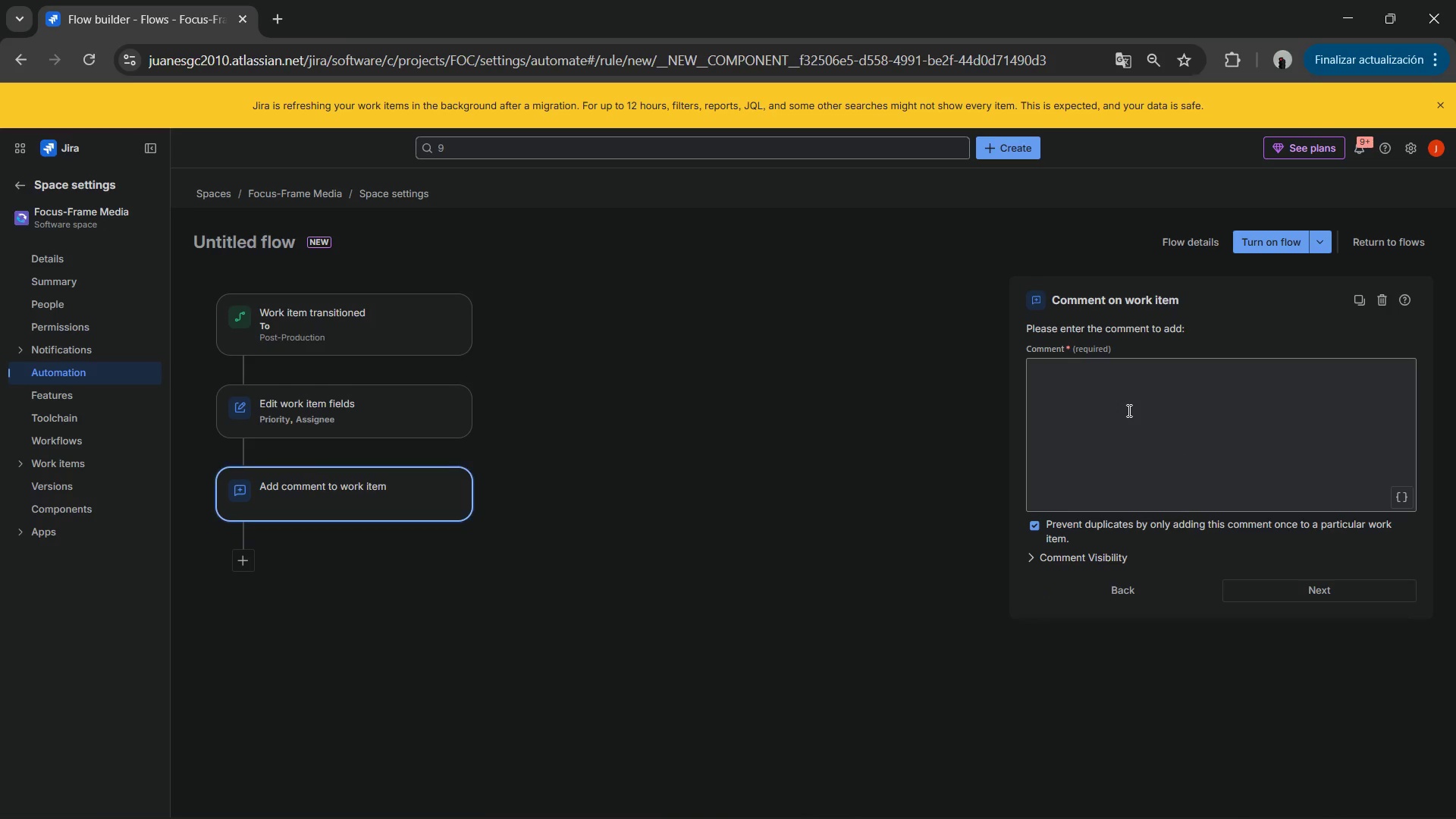 
left_click([1128, 410])
 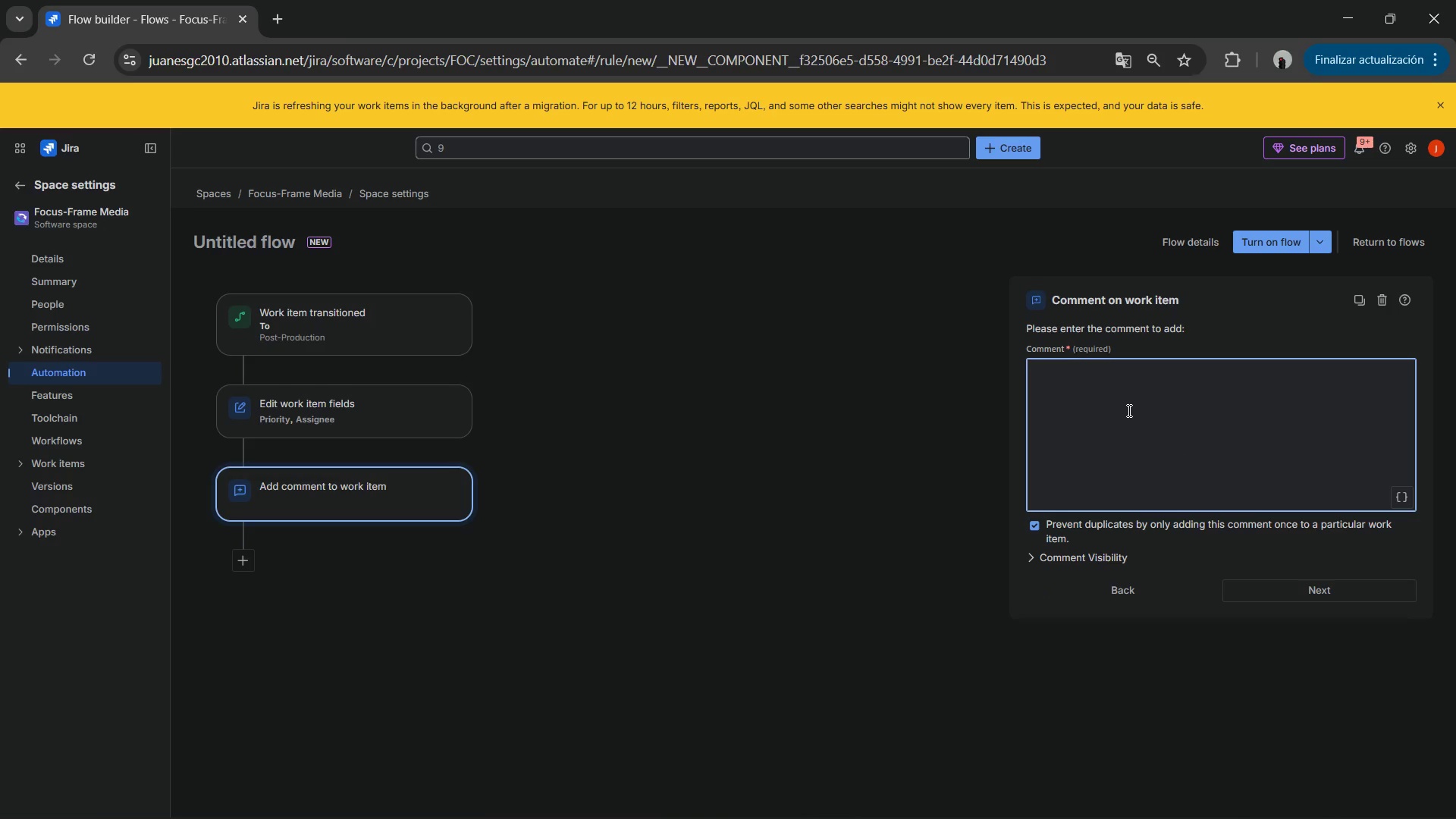 
type(sHOOT)
key(Backspace)
key(Backspace)
key(Backspace)
key(Backspace)
key(Backspace)
type(Shoot C)
key(Backspace)
type(captured )
key(Backspace)
type(. Moving to editing o)
key(Backspace)
type(phase. Client Link> ''work)
 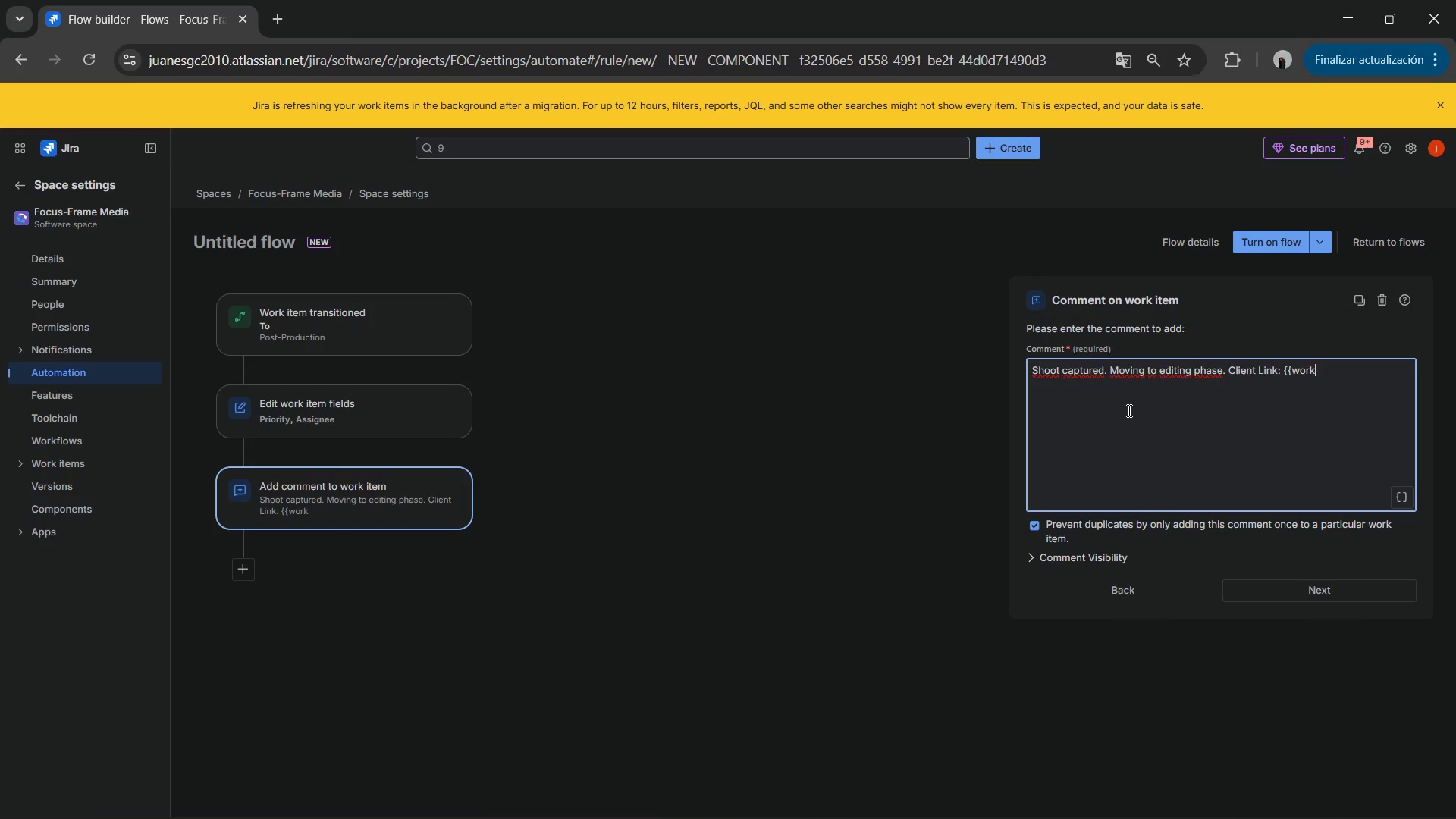 
type(item)
 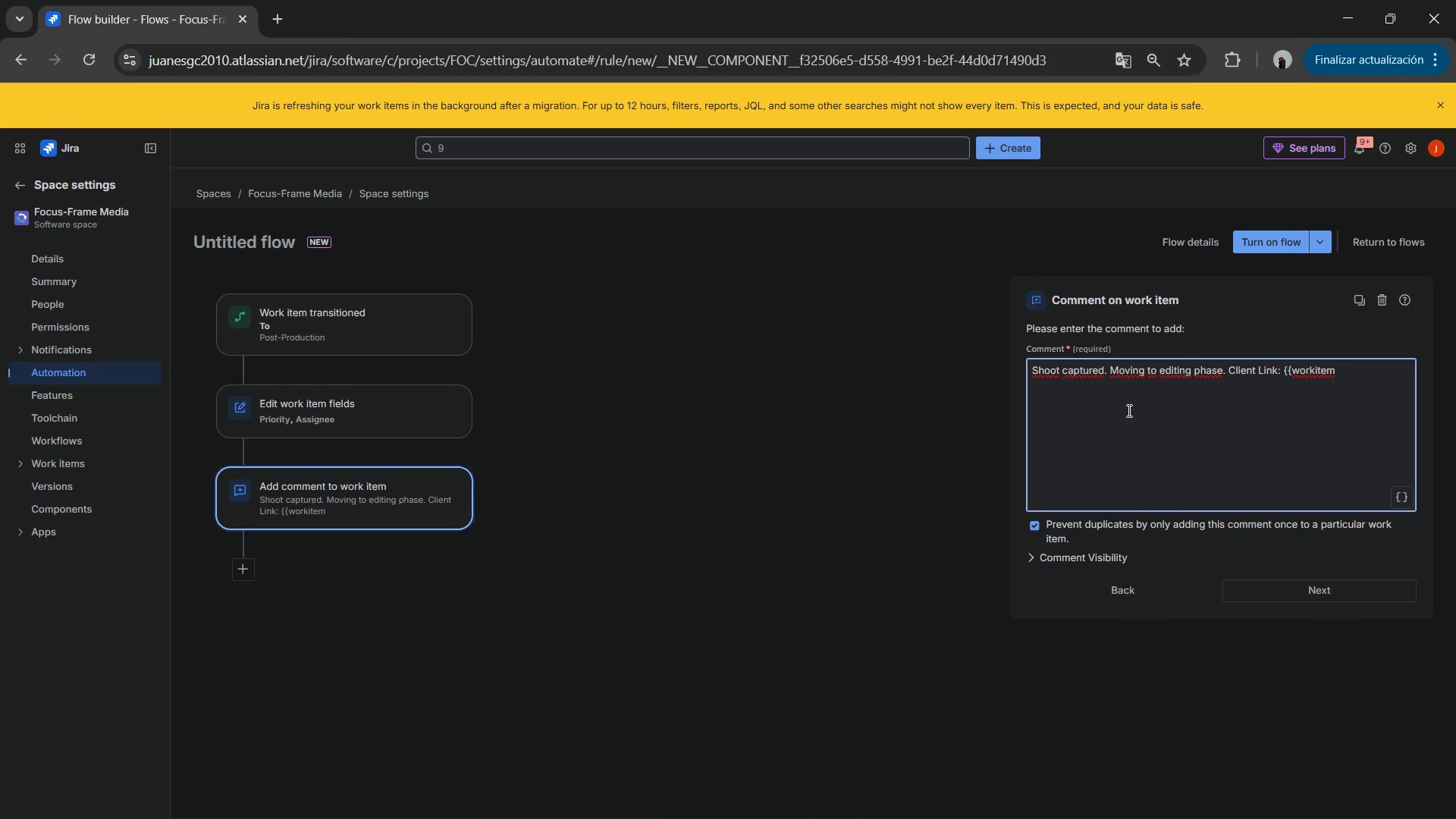 
type(.Cliente)
key(Backspace)
type( Proofing Link//)
 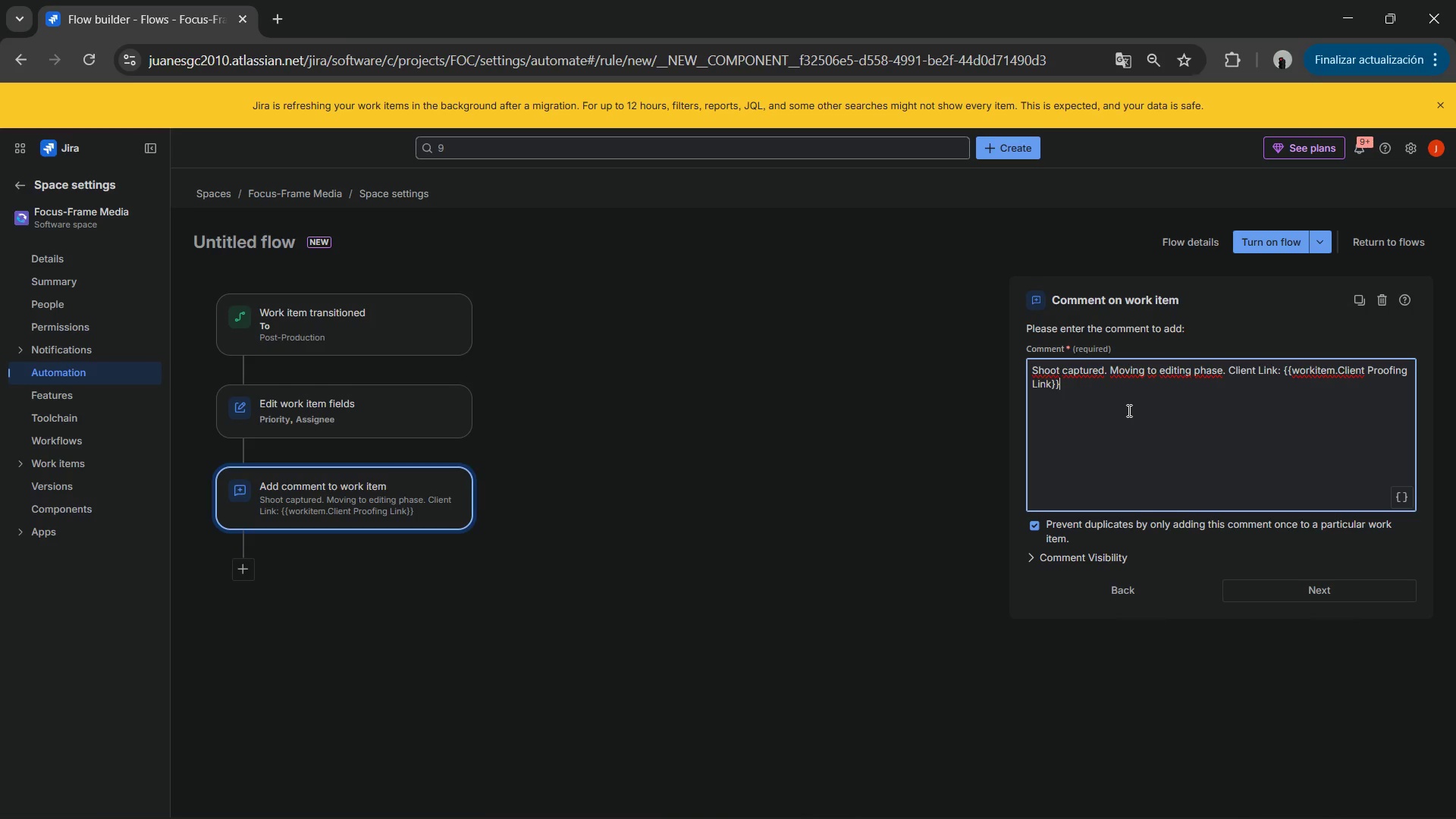 
left_click([1408, 493])
 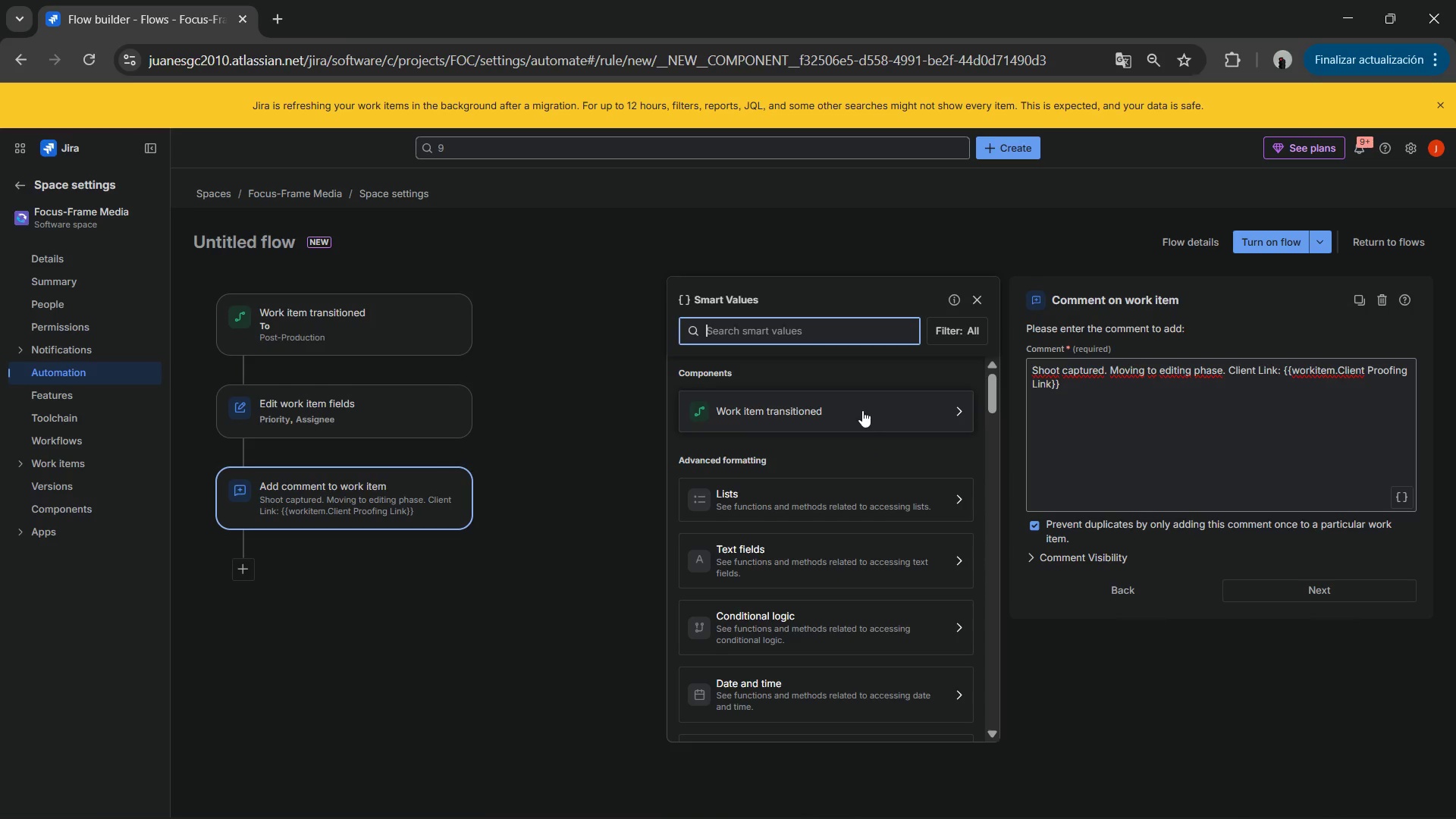 
scroll: coordinate [864, 454], scroll_direction: down, amount: 1.0
 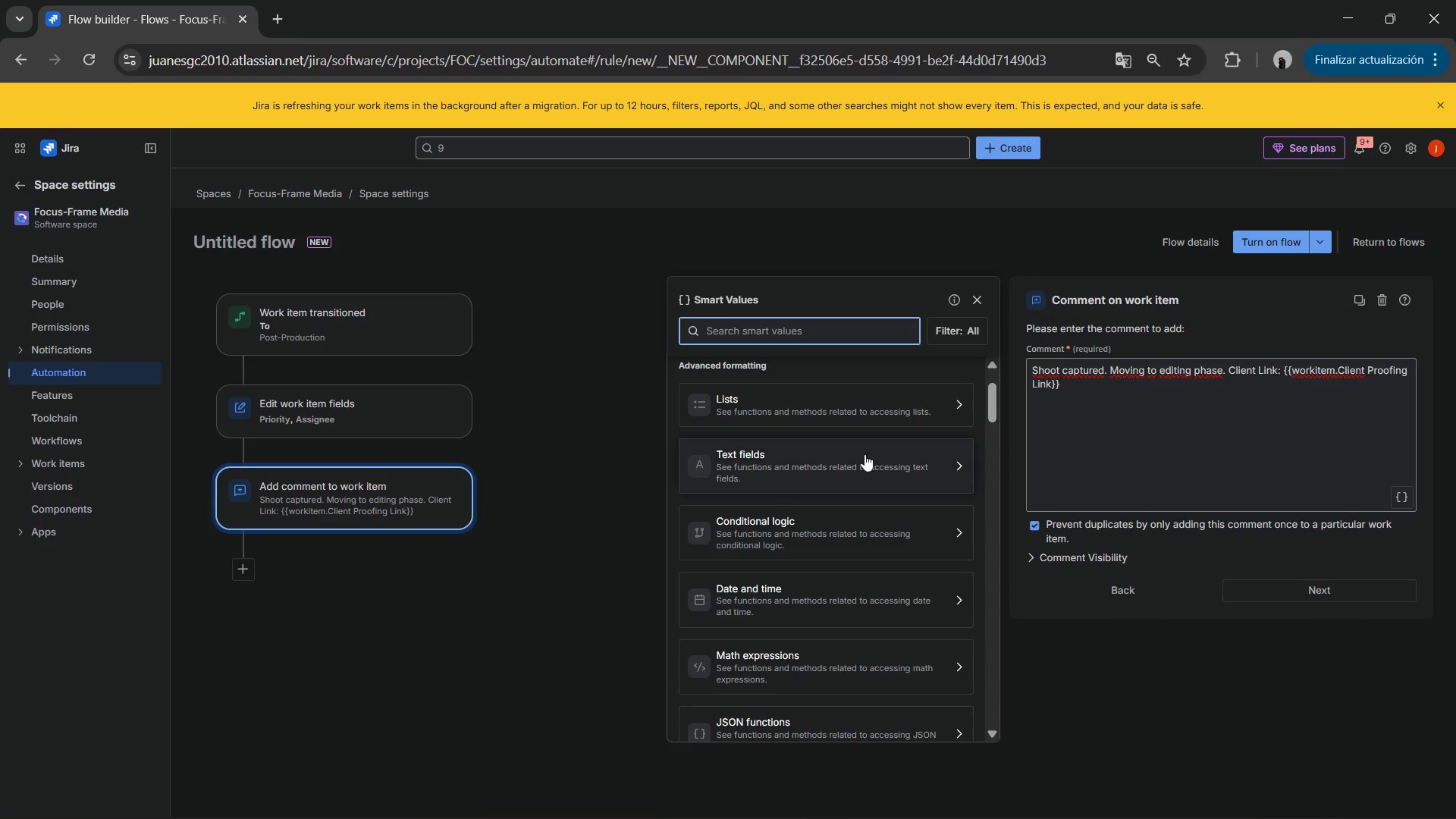 
scroll: coordinate [864, 454], scroll_direction: up, amount: 1.0
 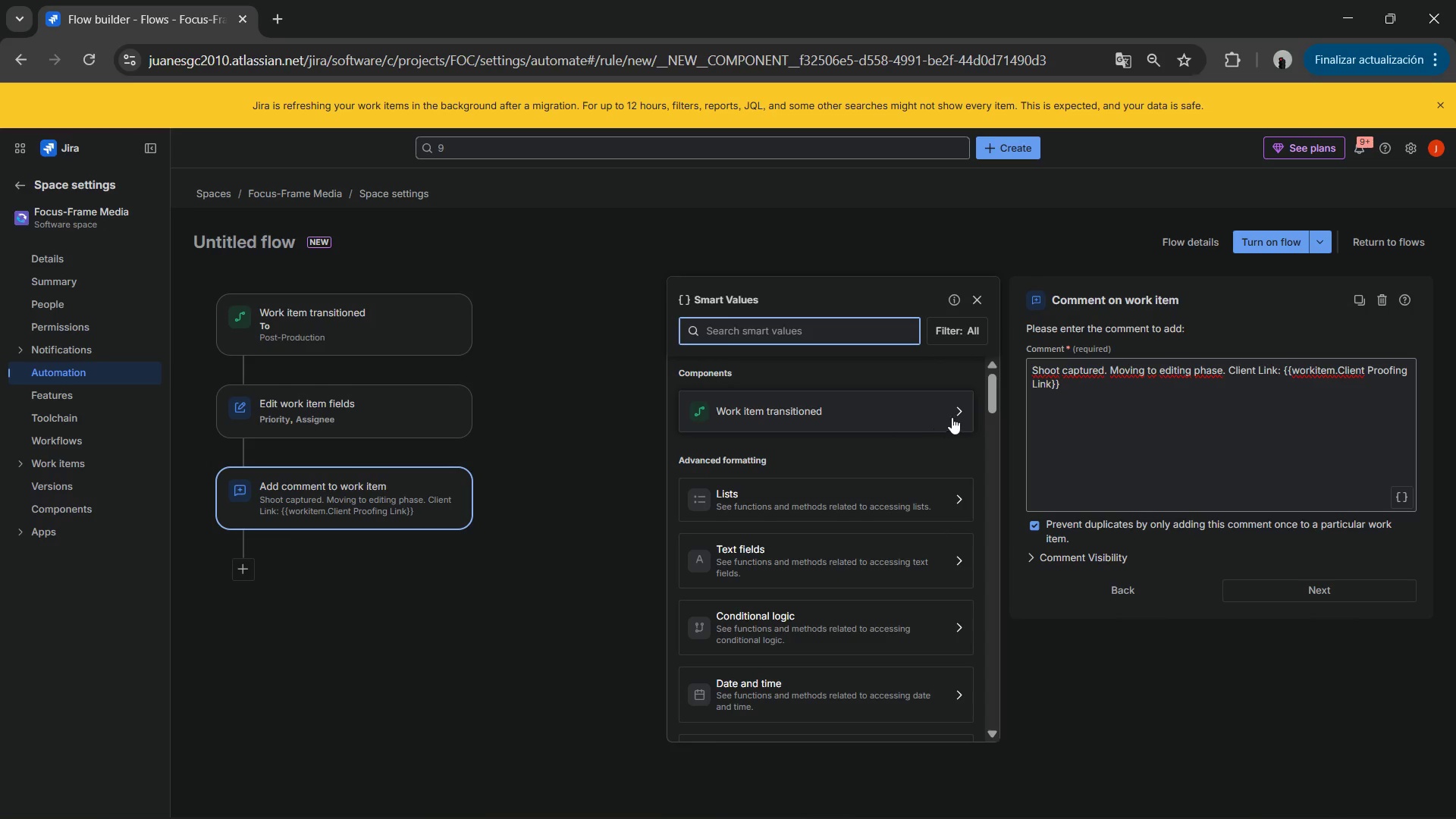 
left_click([959, 417])
 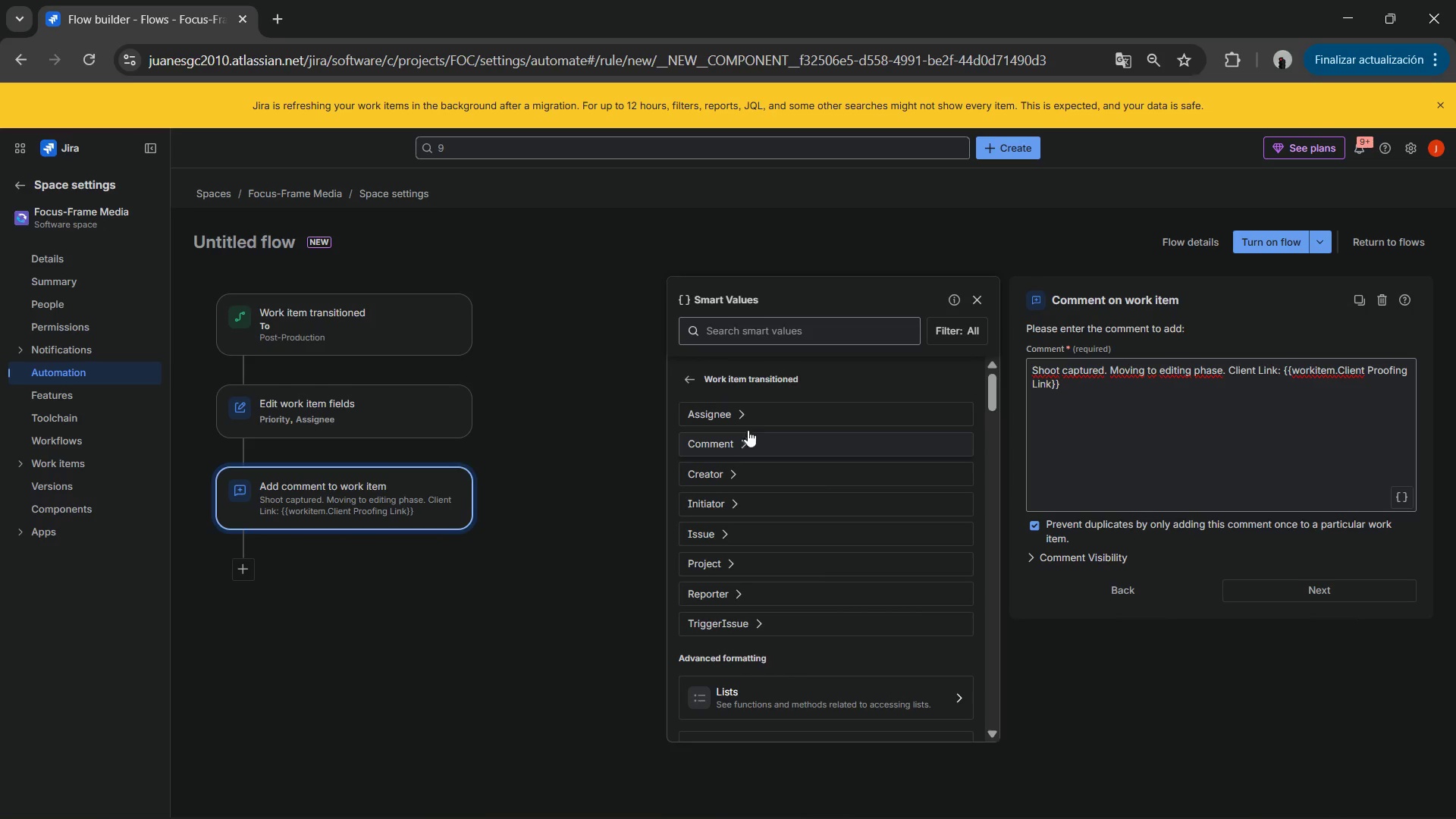 
scroll: coordinate [920, 505], scroll_direction: down, amount: 12.0
 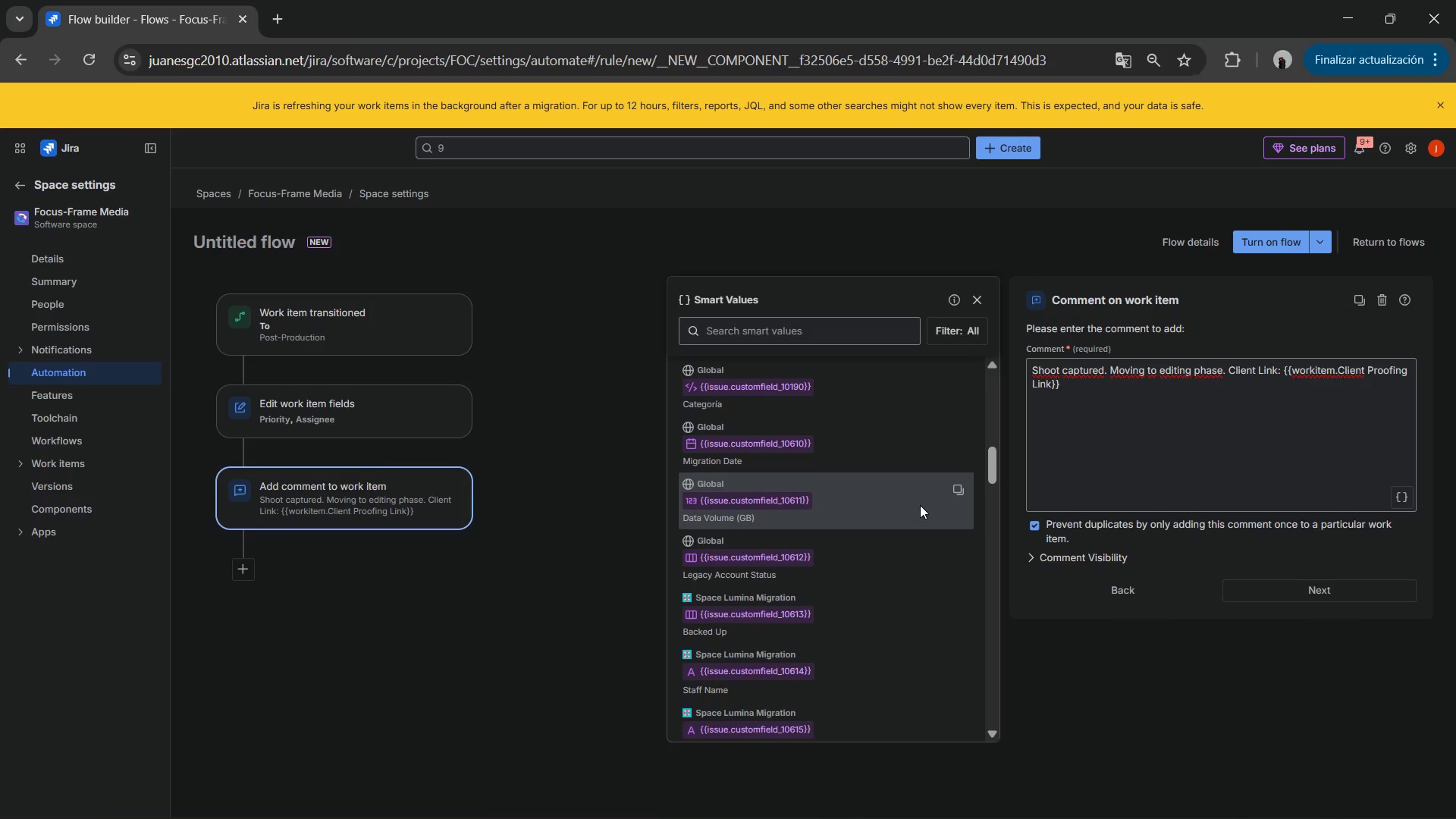 
wait(5.5)
 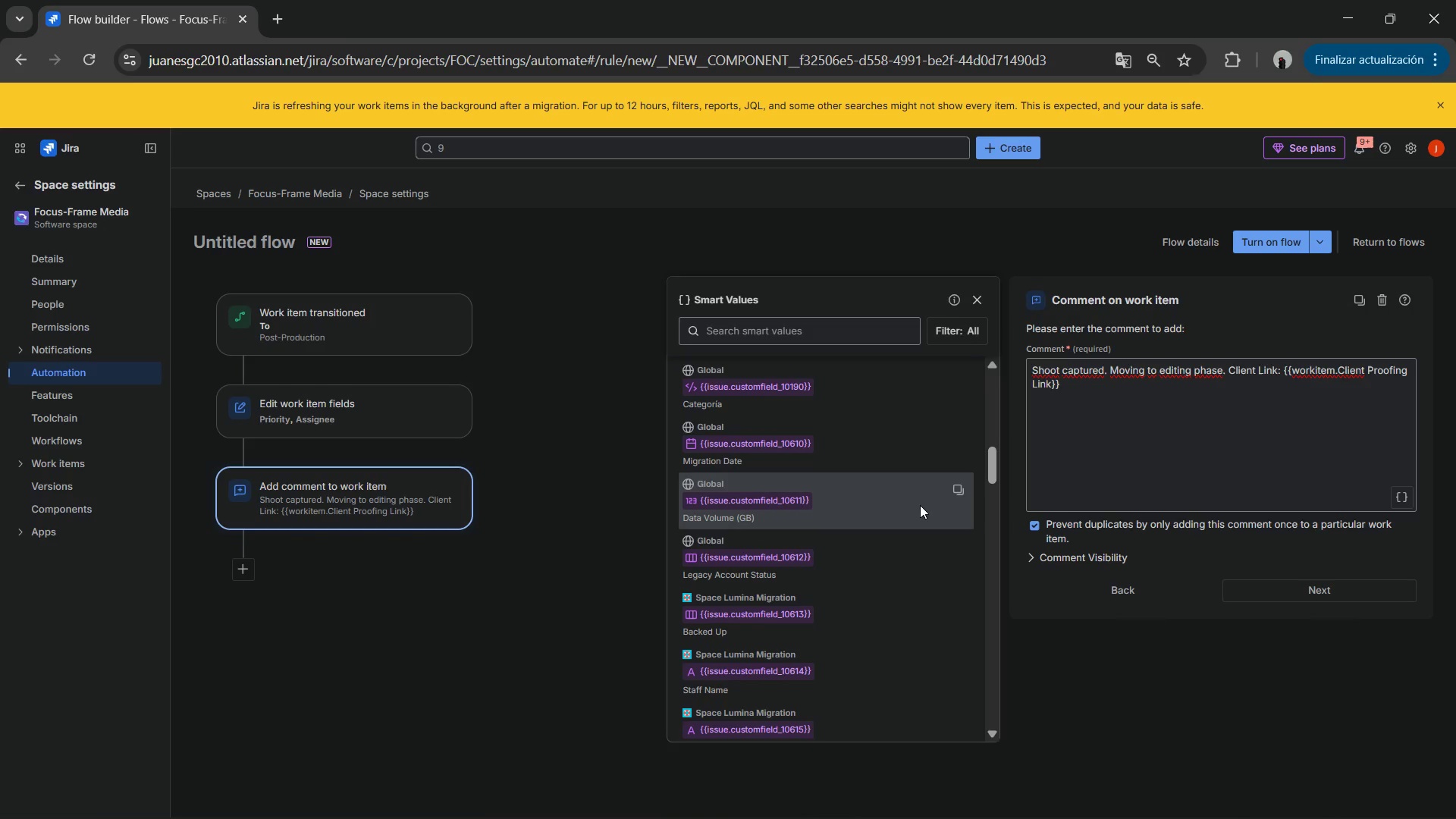 
scroll: coordinate [920, 505], scroll_direction: down, amount: 1.0
 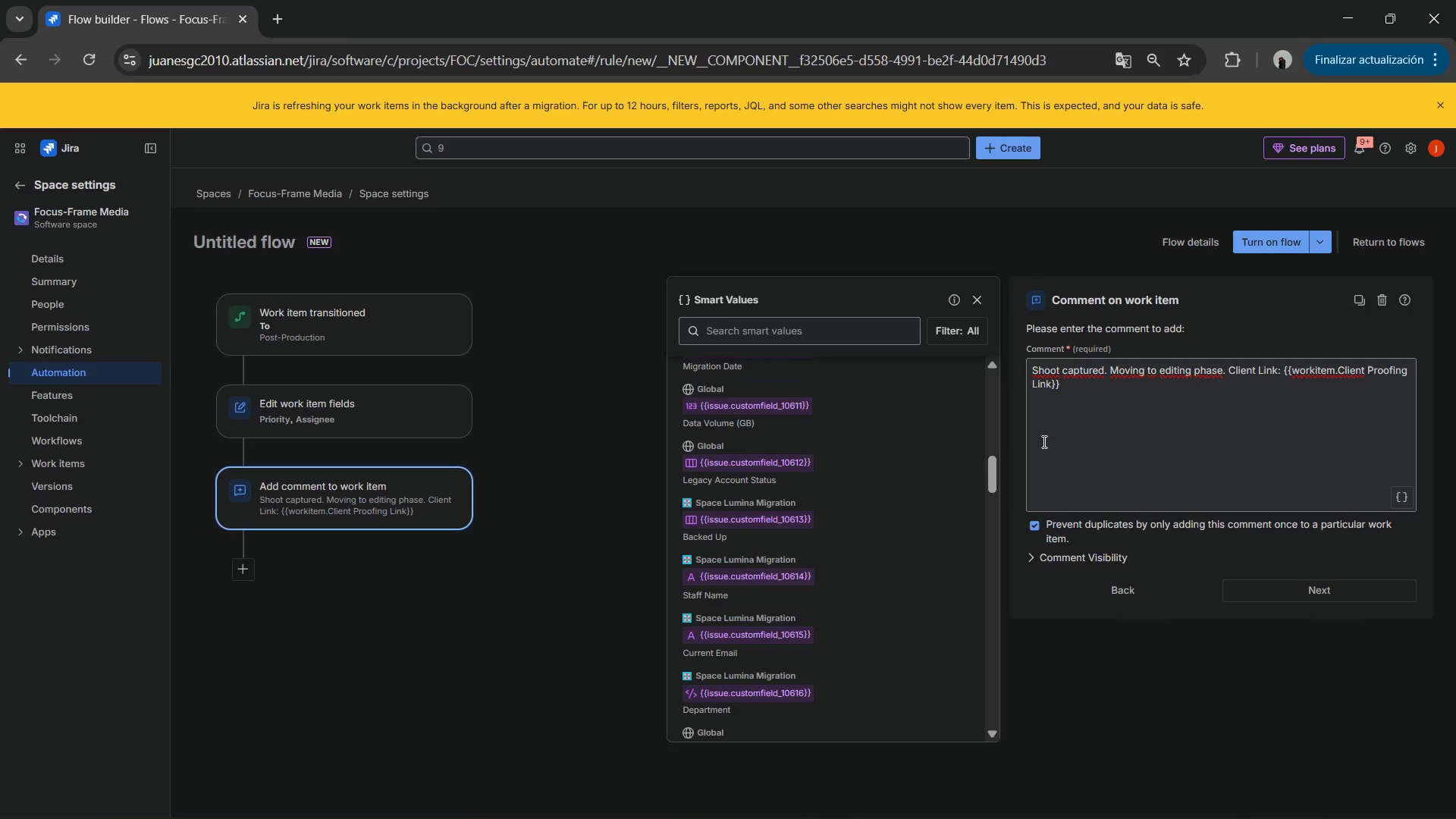 
wait(7.29)
 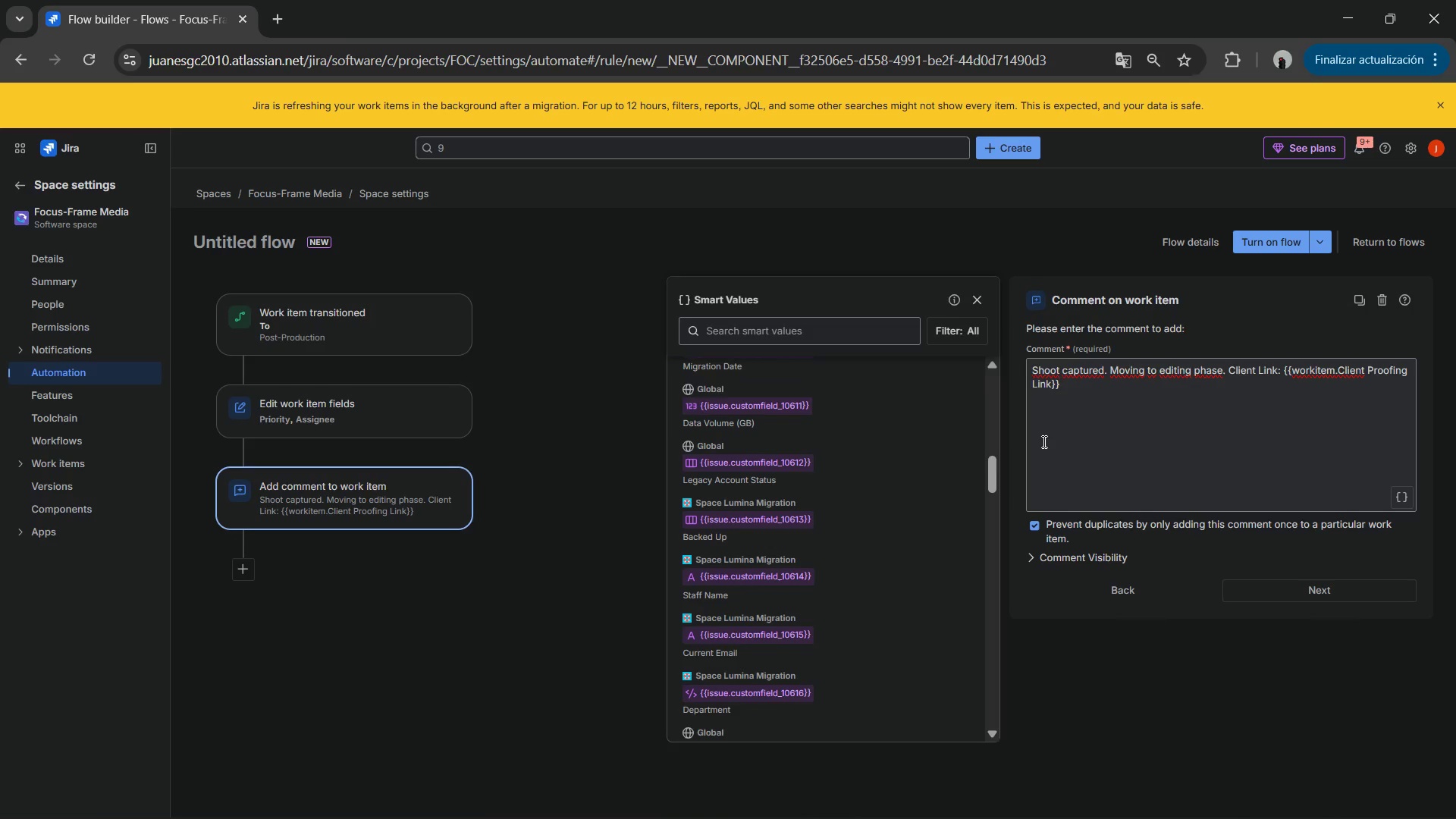 
left_click_drag(start_coordinate=[1337, 369], to_coordinate=[1293, 374])
 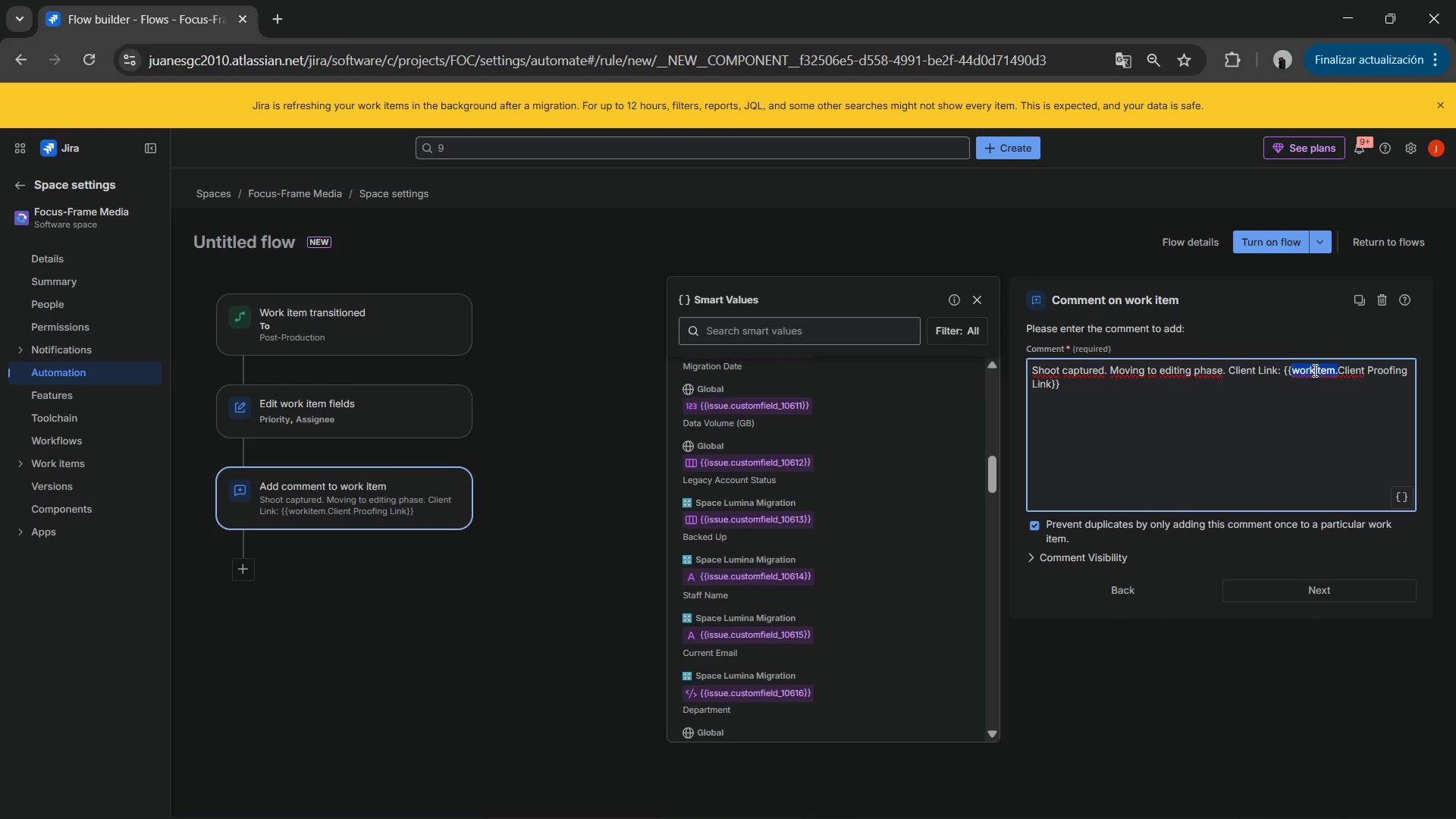 
type(issue.)
 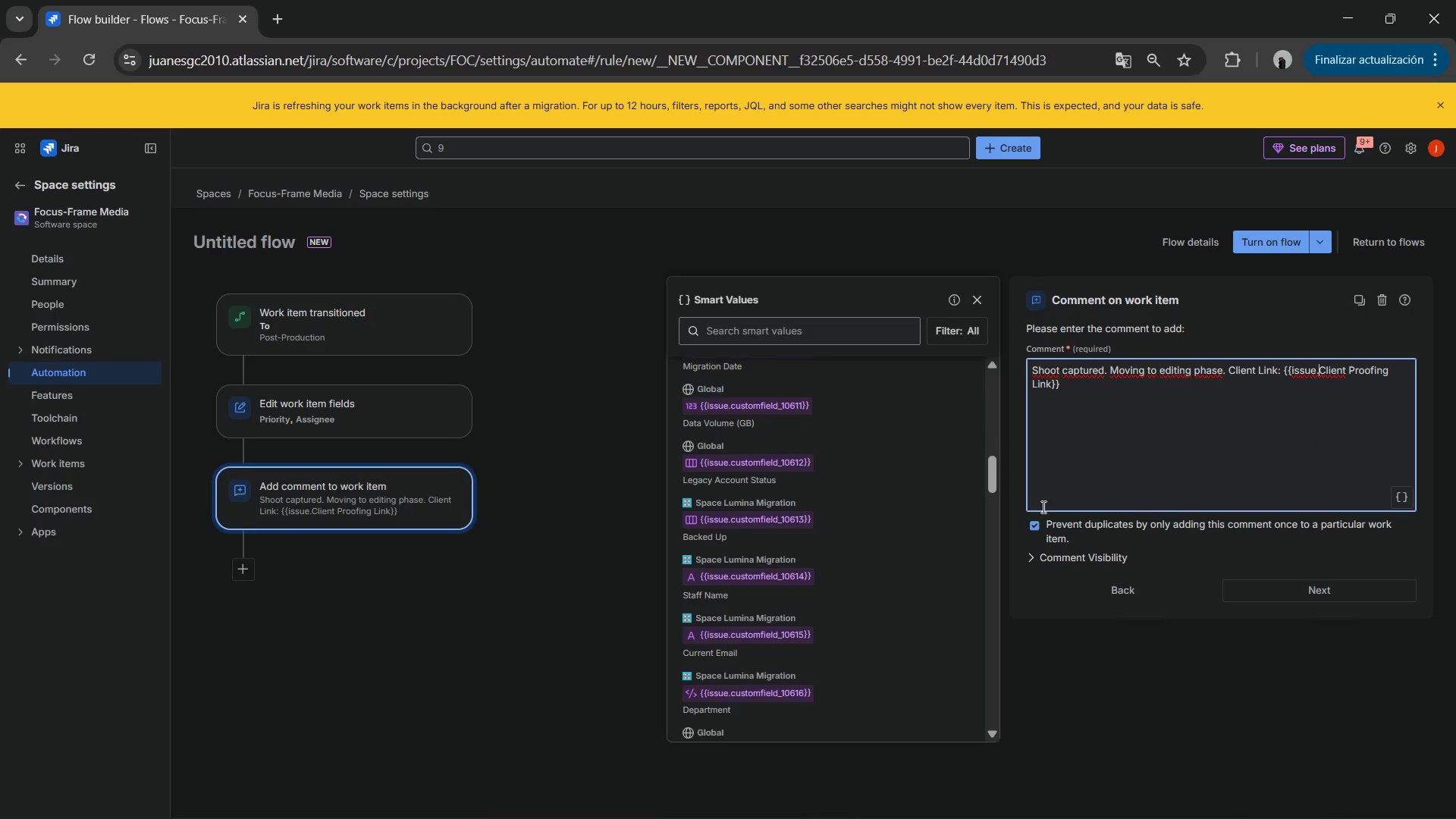 
scroll: coordinate [897, 469], scroll_direction: up, amount: 2.0
 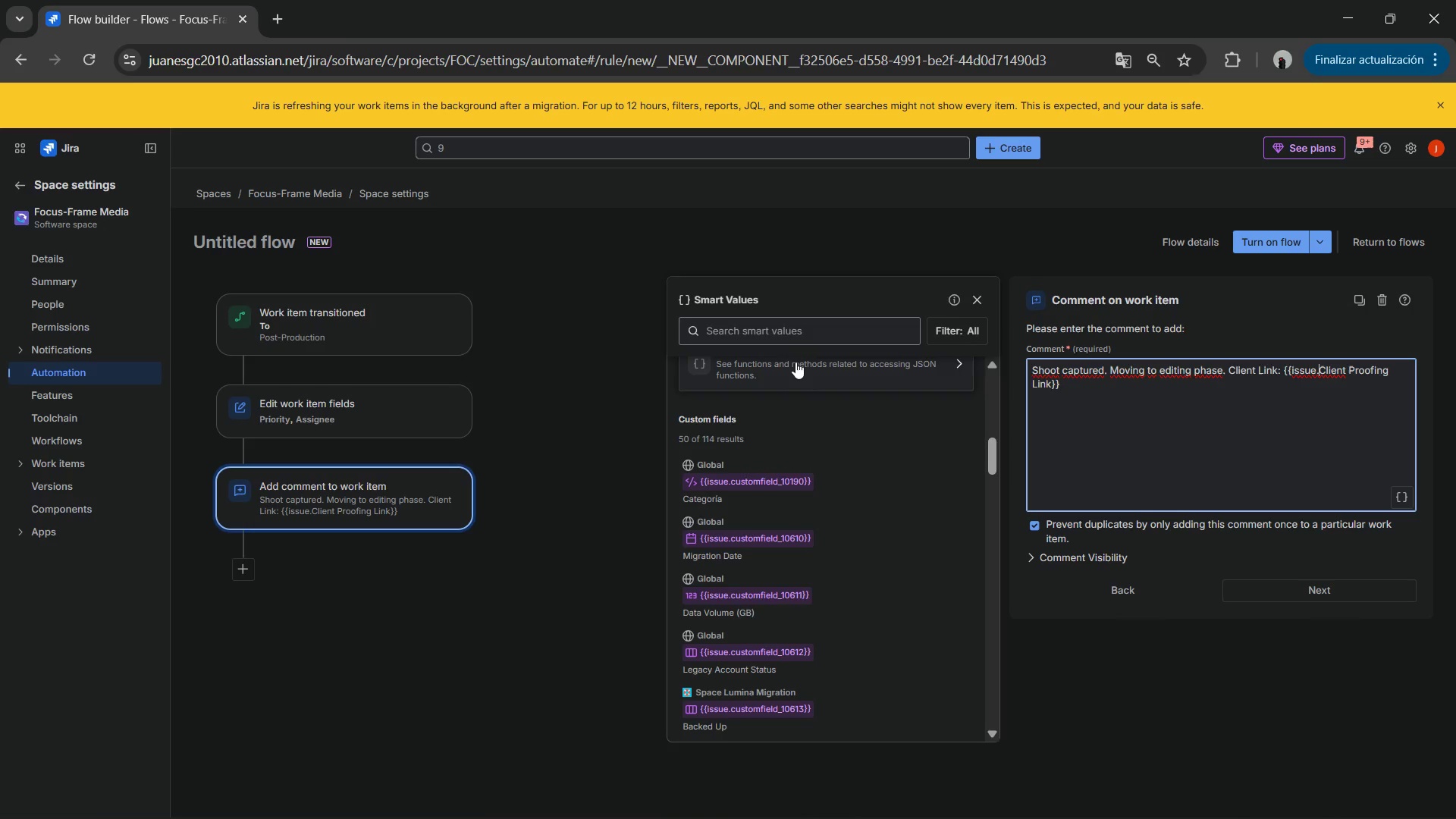 
left_click([794, 337])
 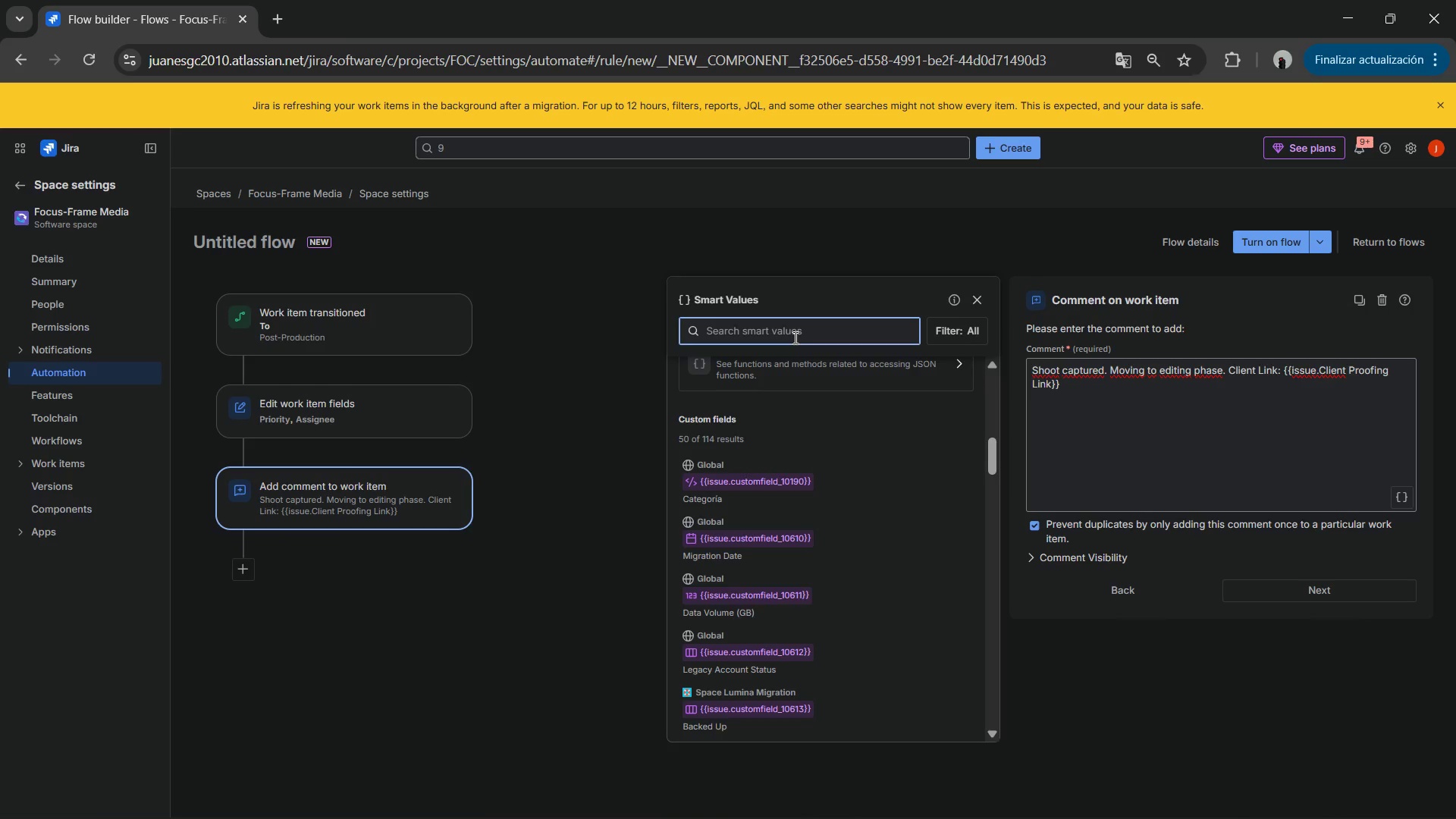 
type(Client)
 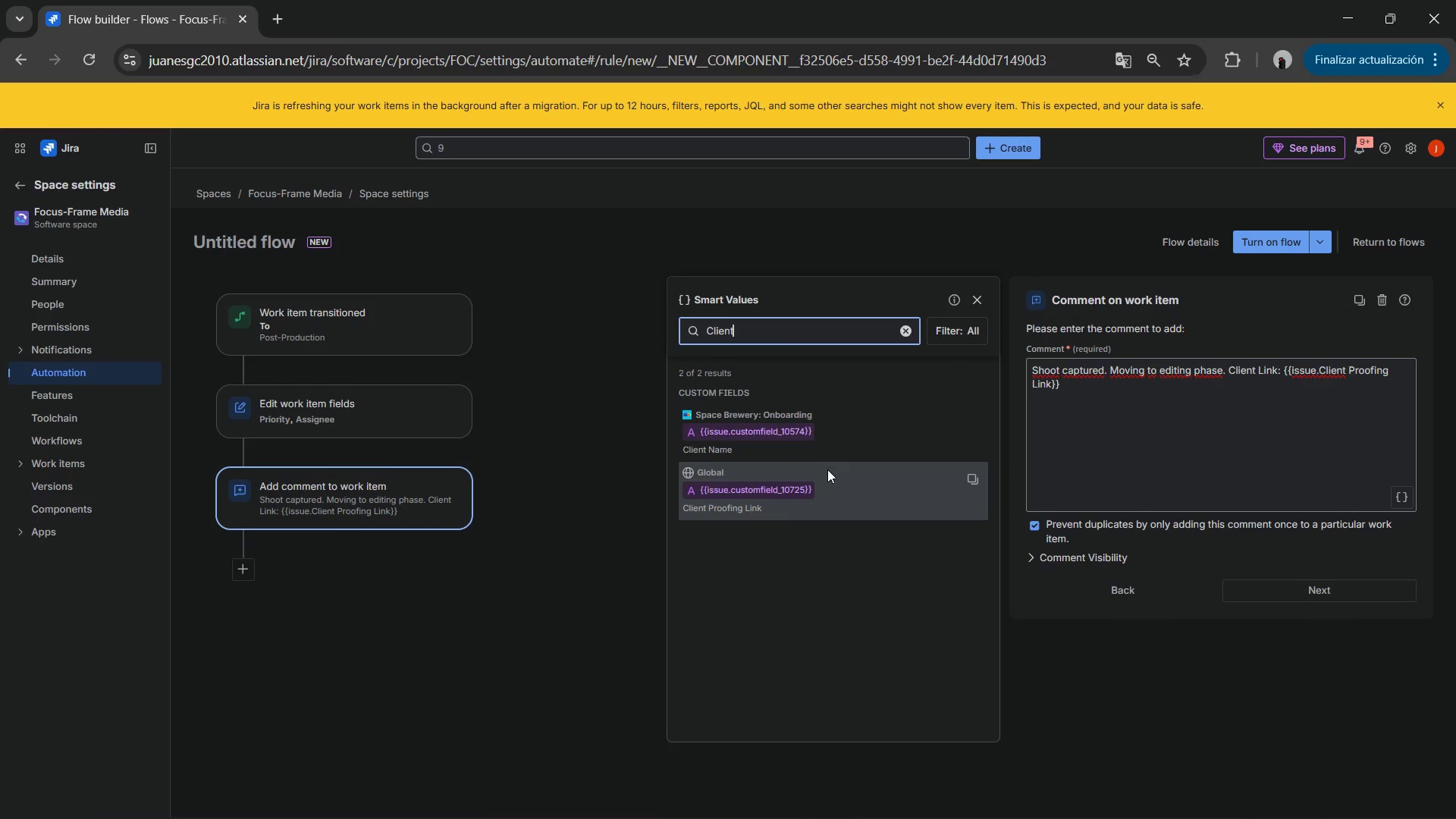 
wait(7.11)
 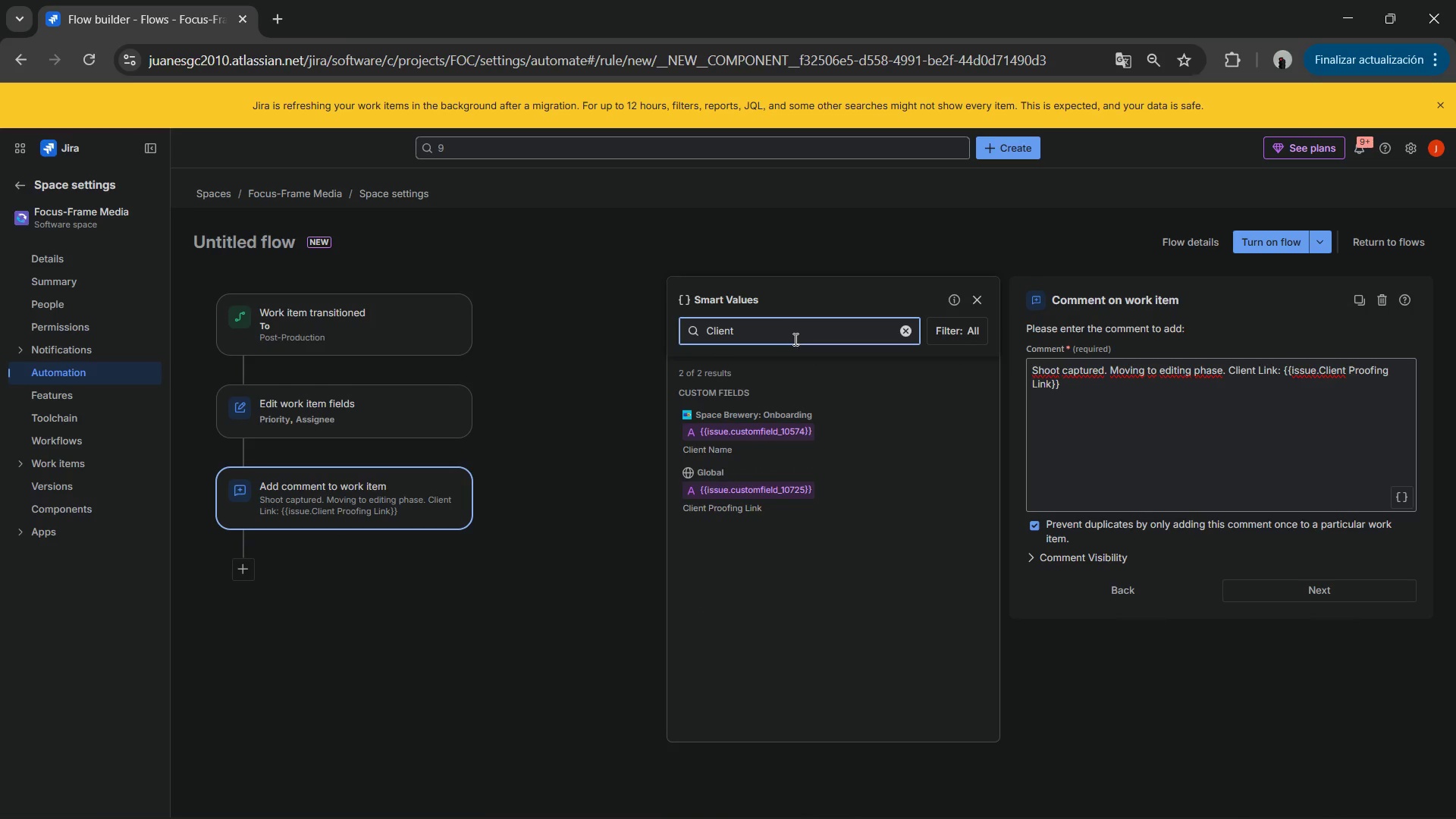 
left_click([828, 501])
 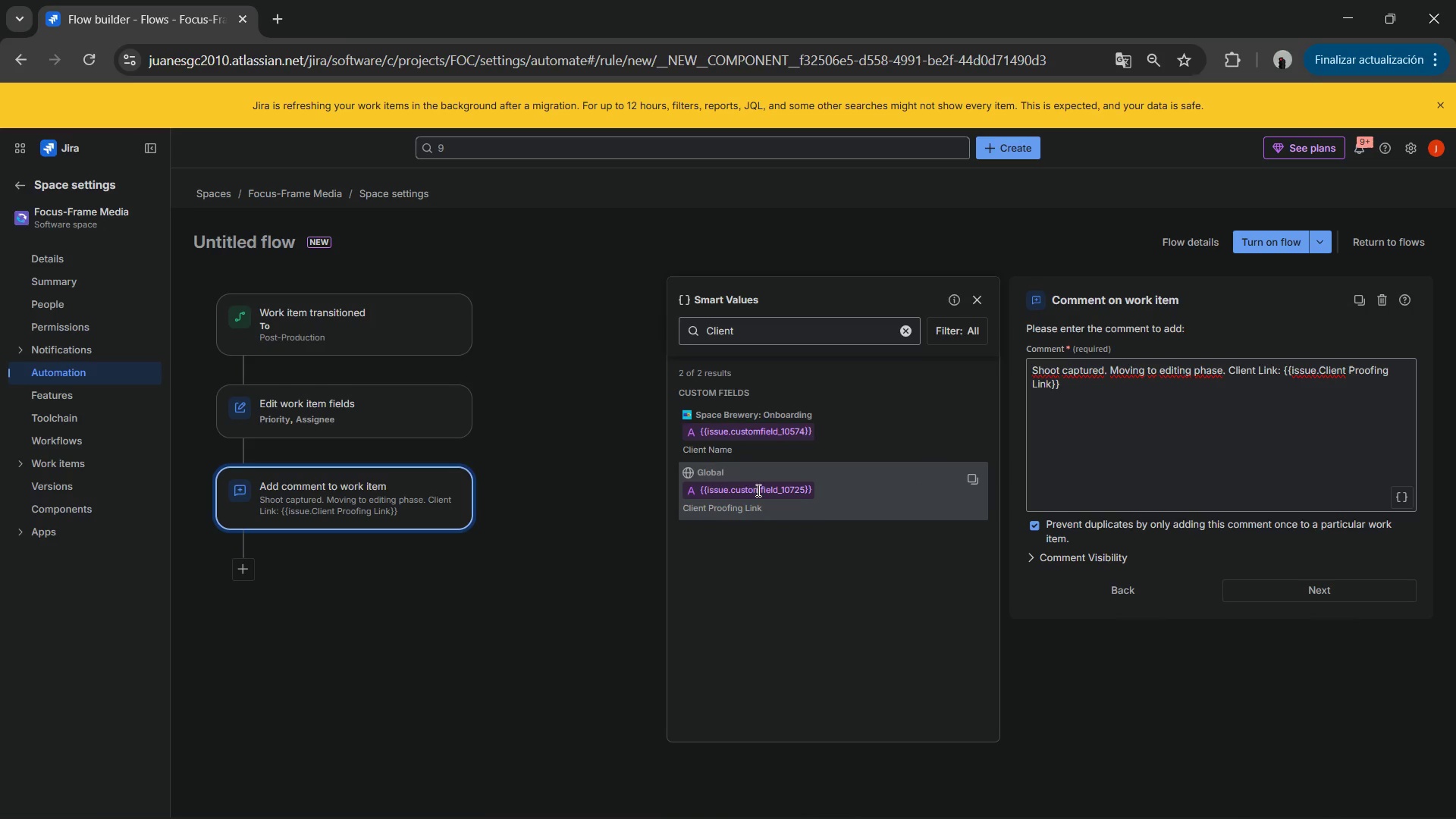 
left_click_drag(start_coordinate=[699, 488], to_coordinate=[817, 485])
 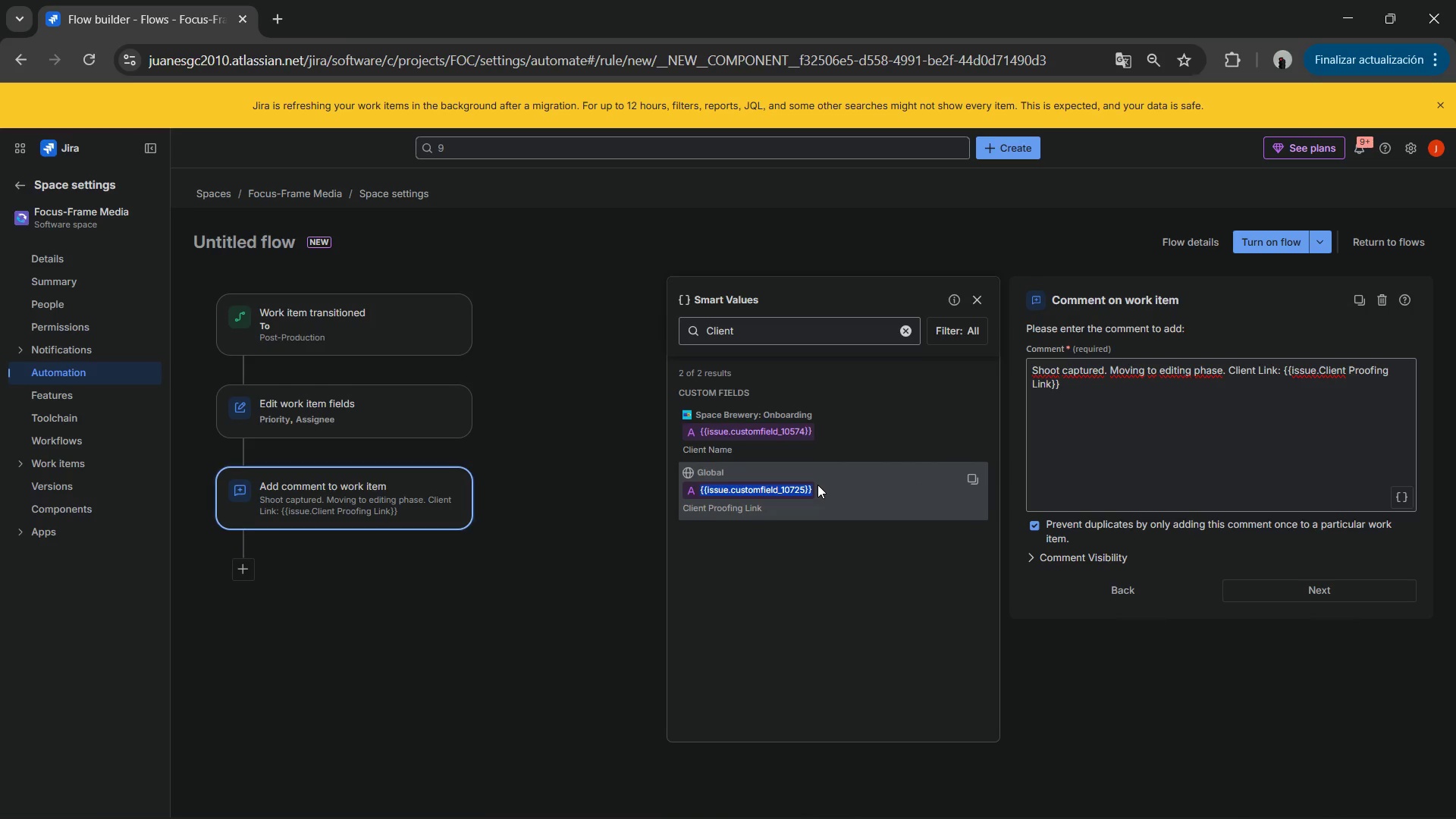 
key(Control+ControlLeft)
 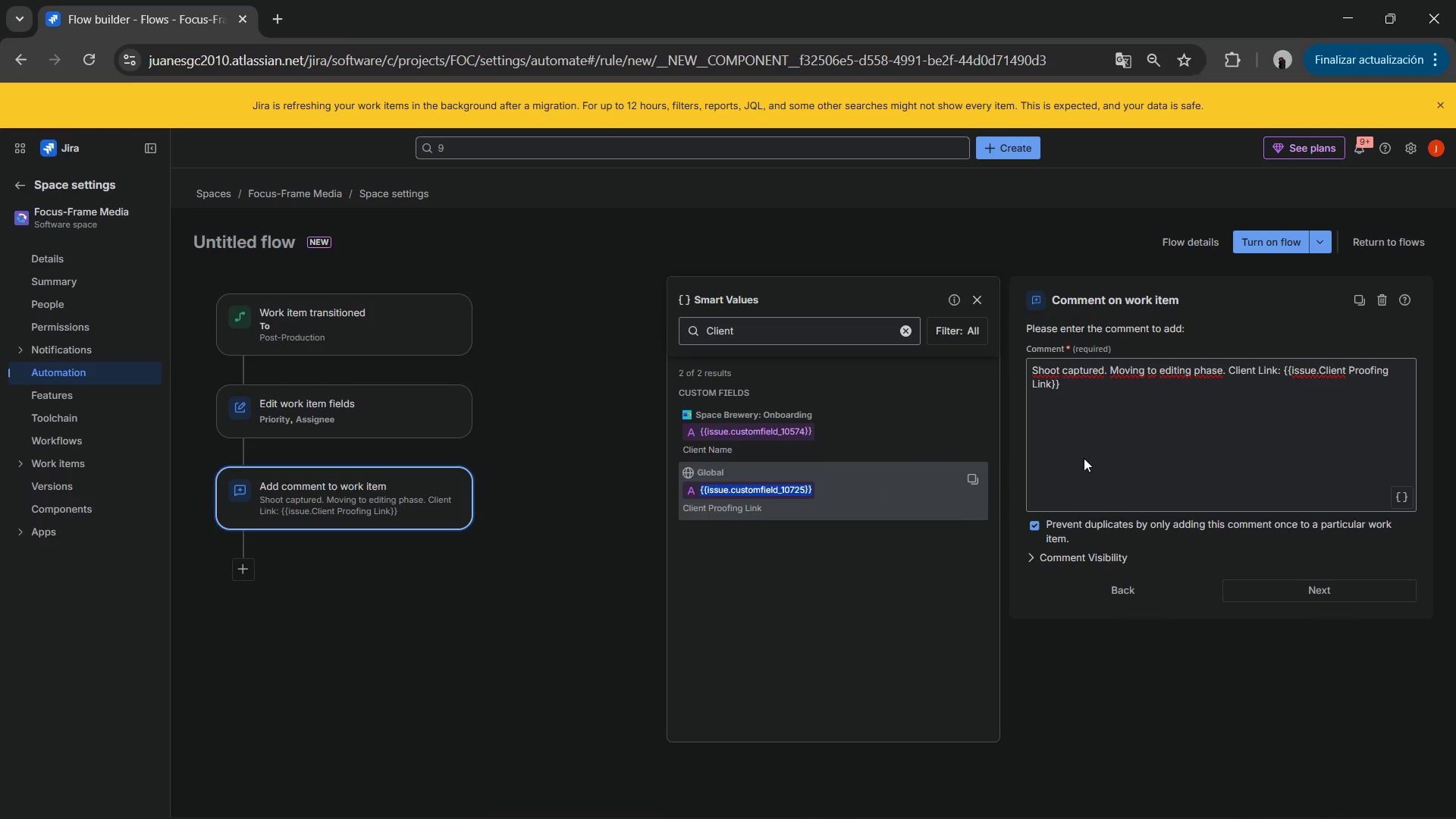 
key(Control+C)
 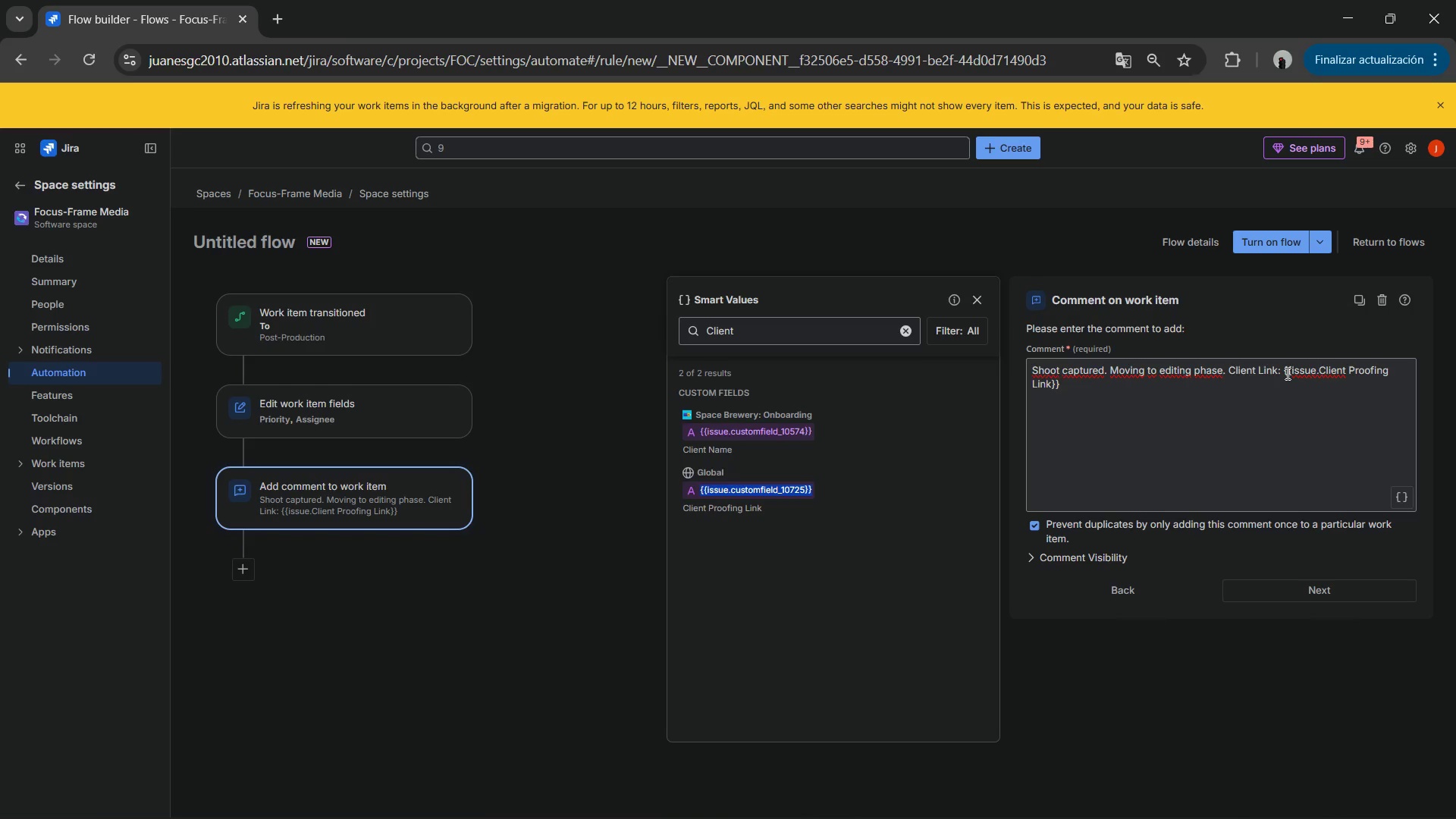 
left_click_drag(start_coordinate=[1283, 369], to_coordinate=[1307, 386])
 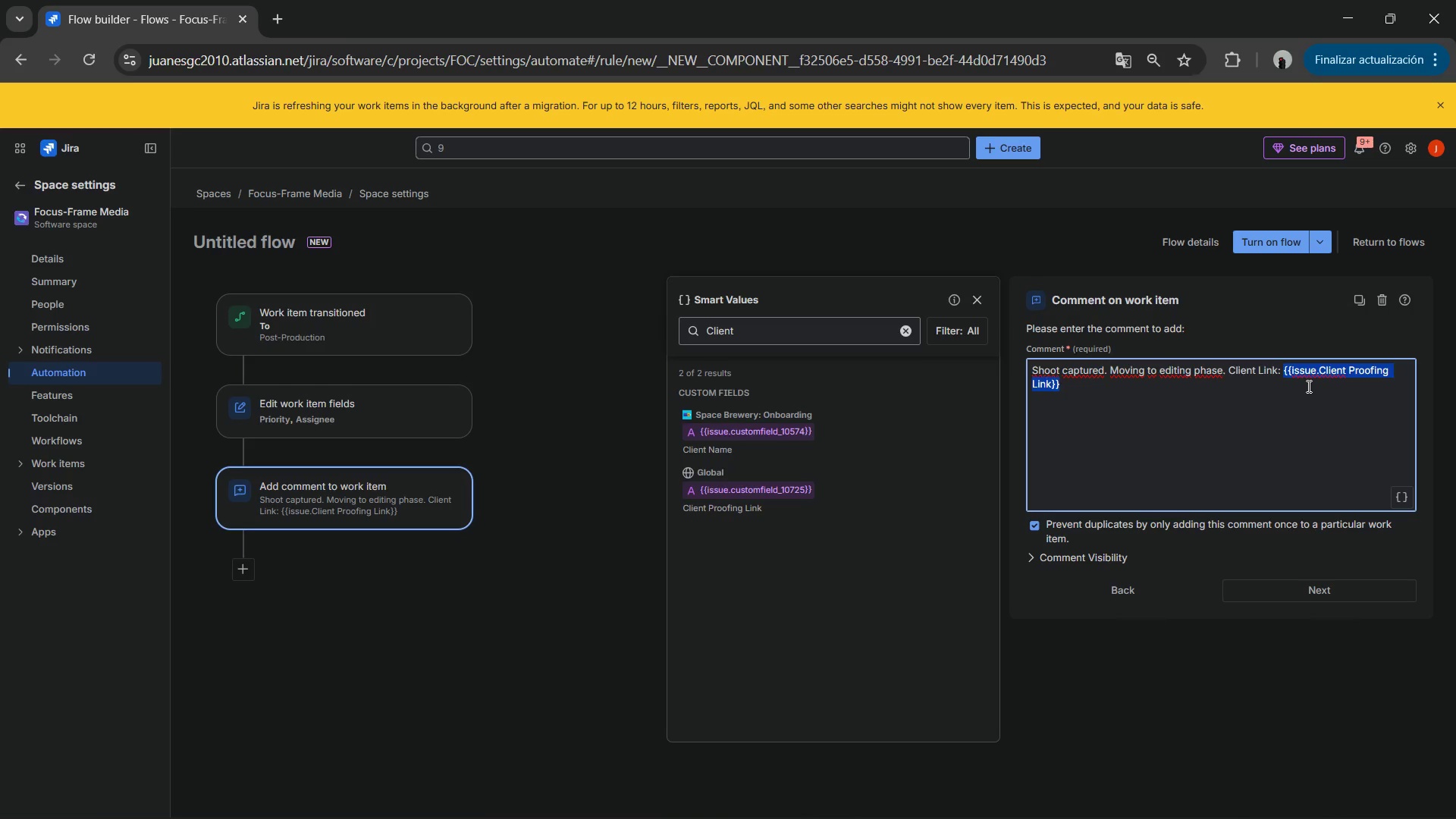 
key(Control+V)
 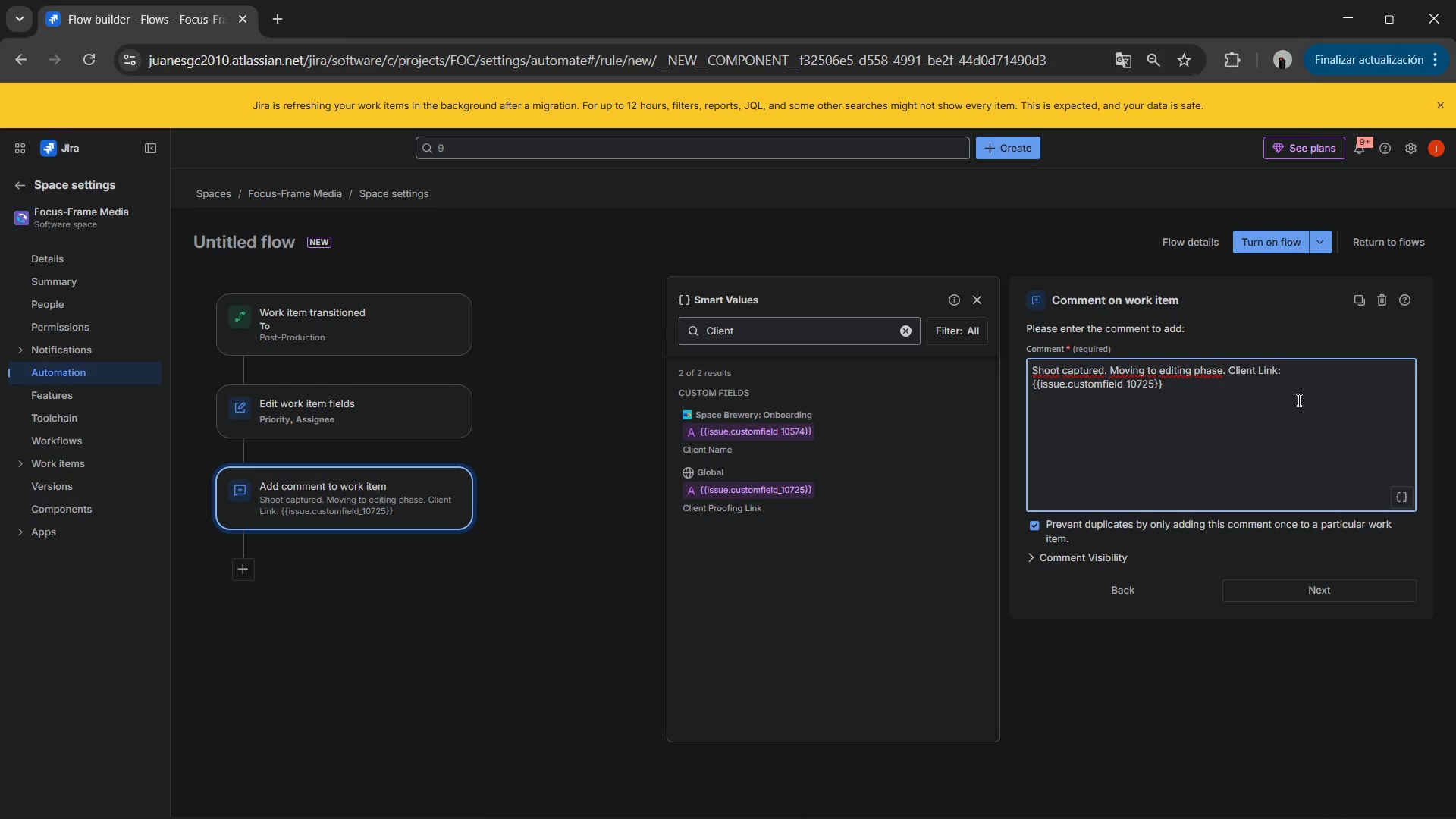 
wait(8.88)
 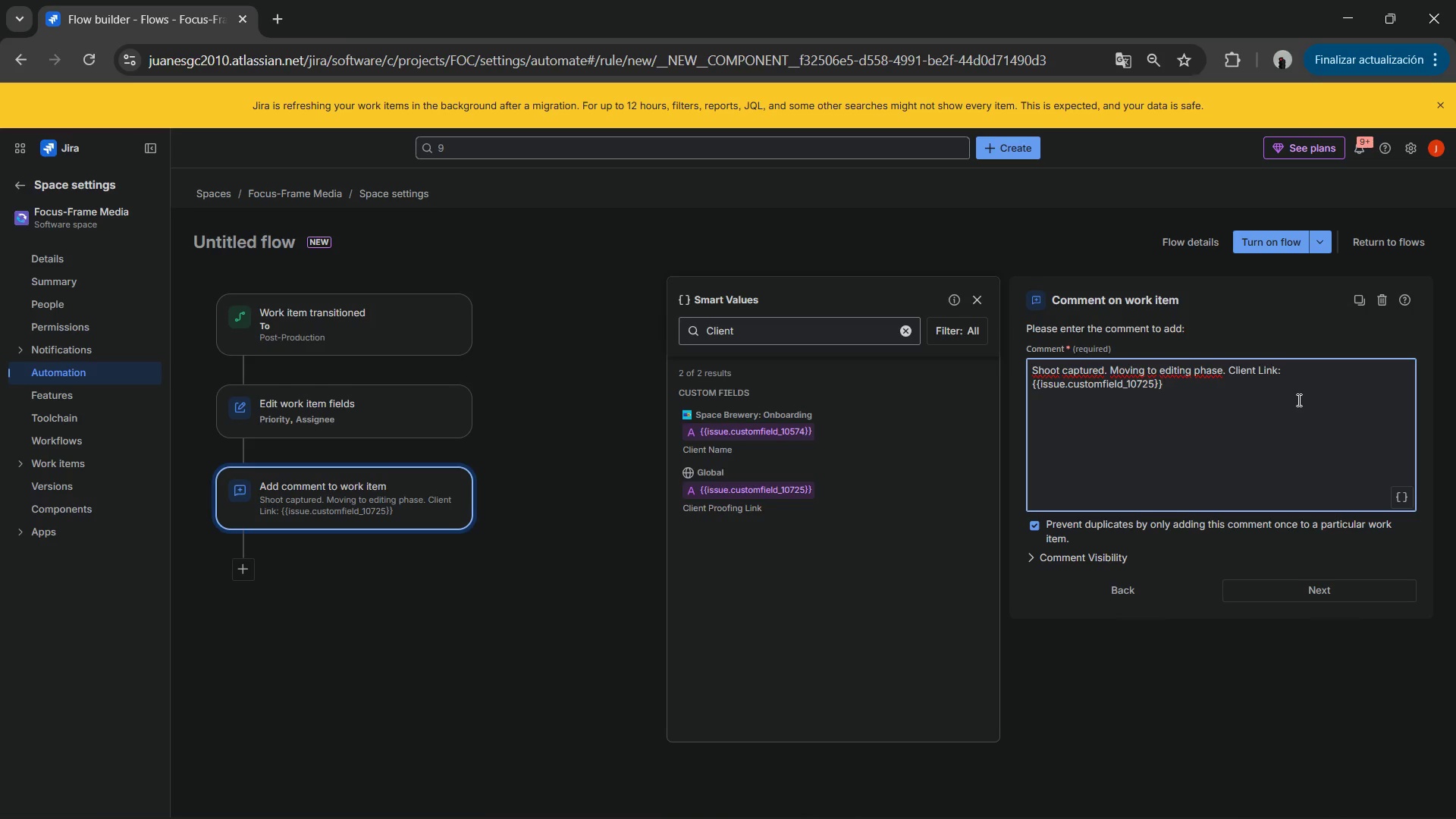 
left_click([1275, 240])
 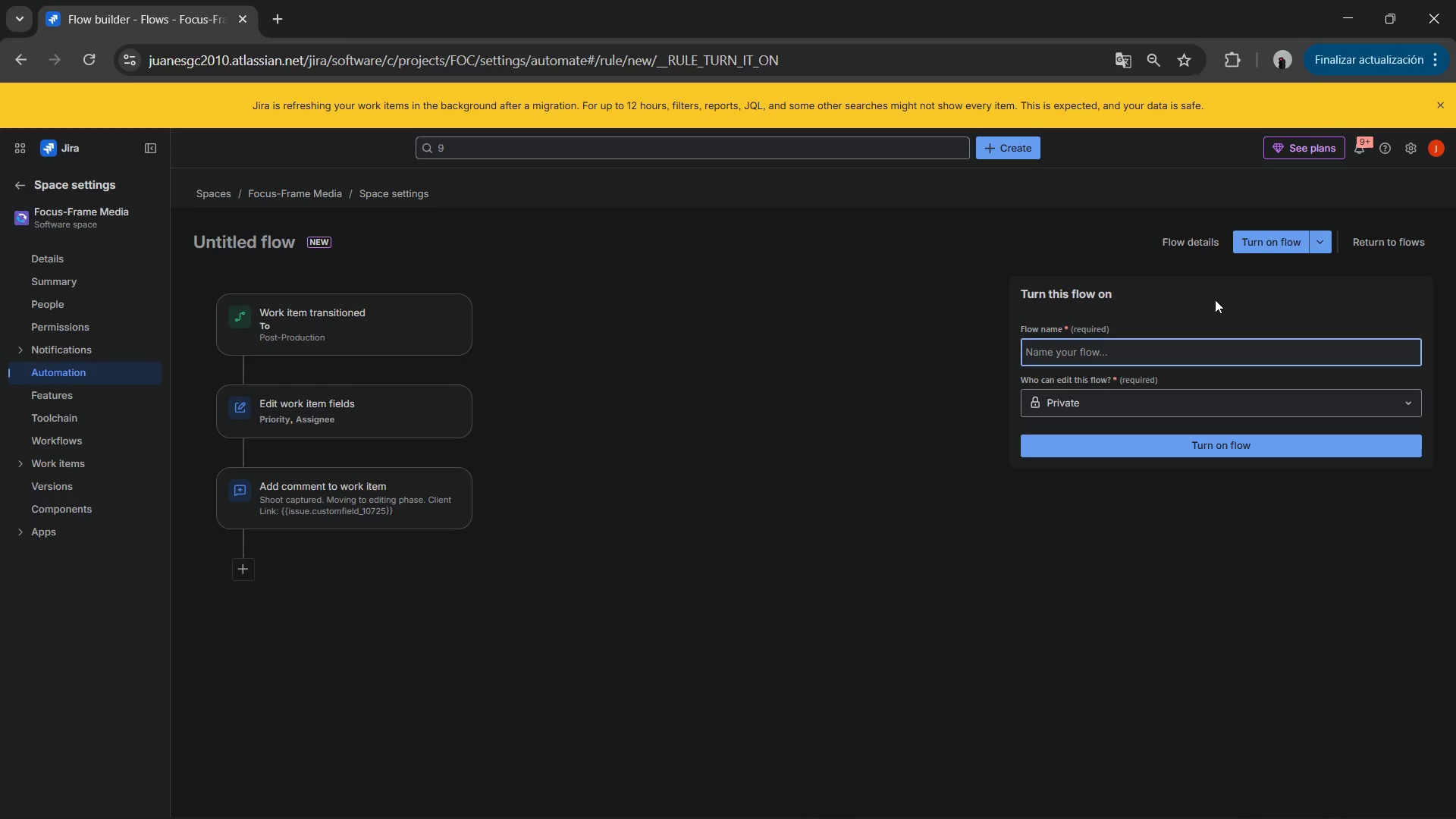 
type(Post Production Rule)
 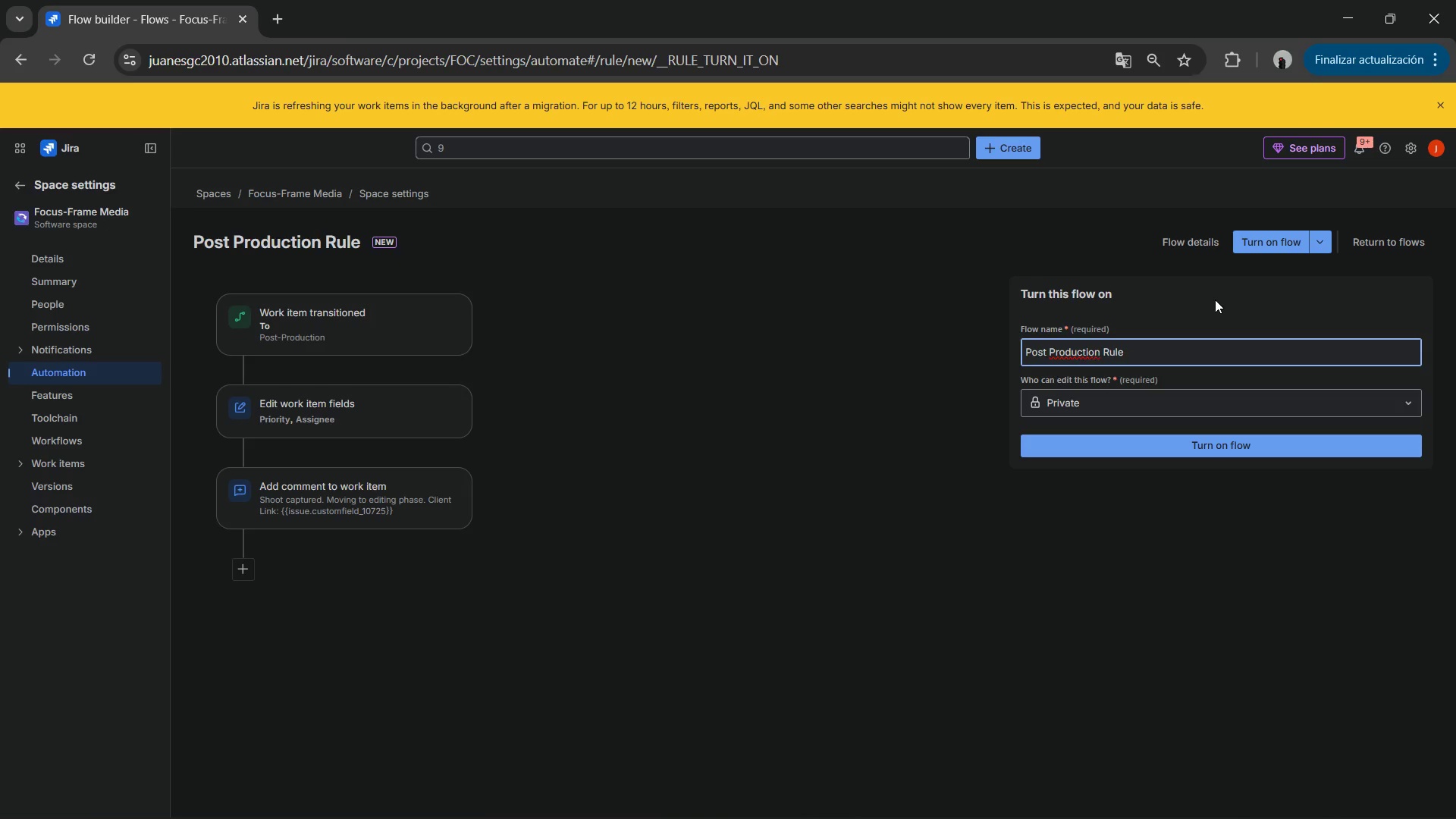 
left_click([1253, 453])
 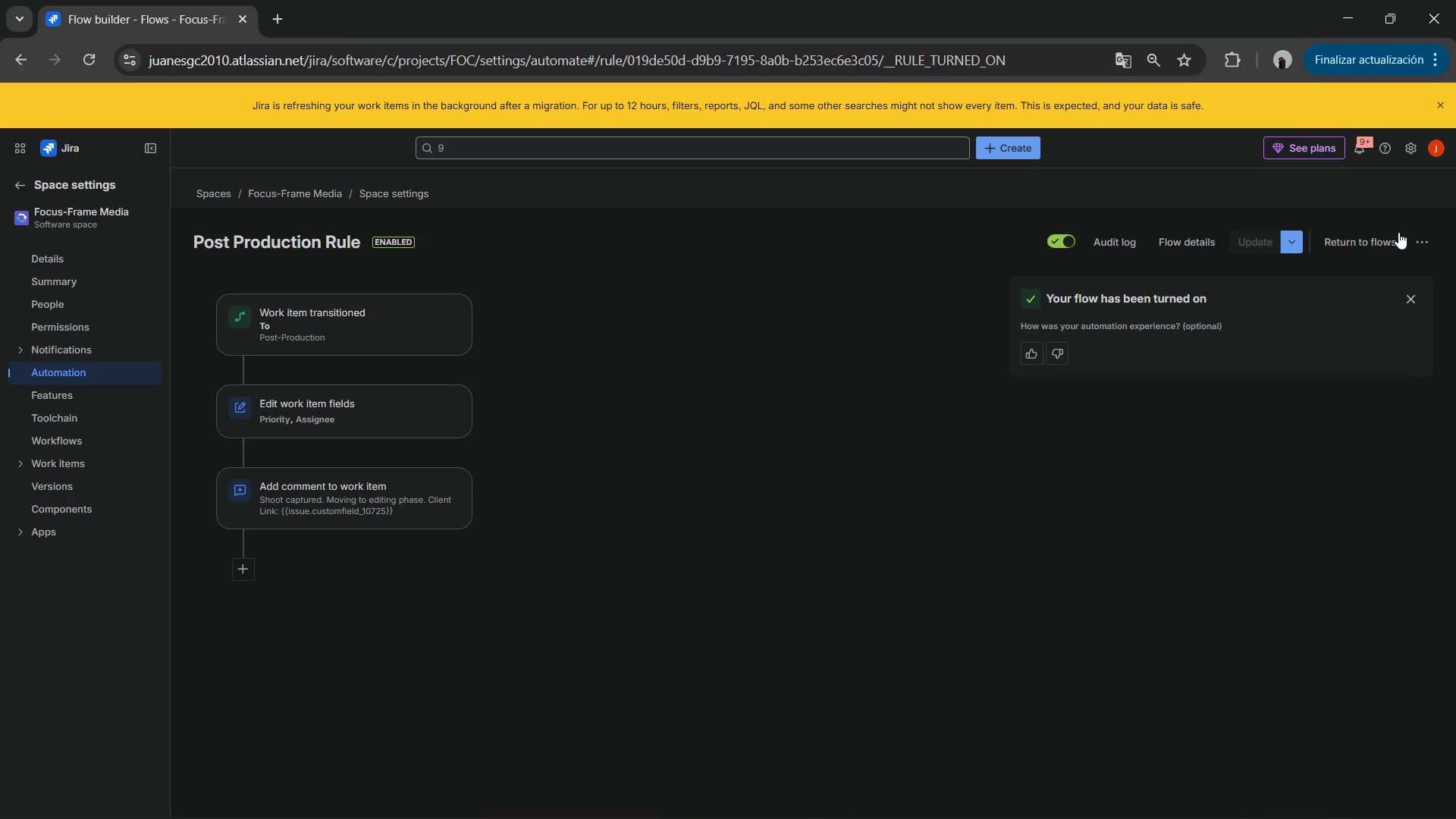 
left_click([1368, 241])
 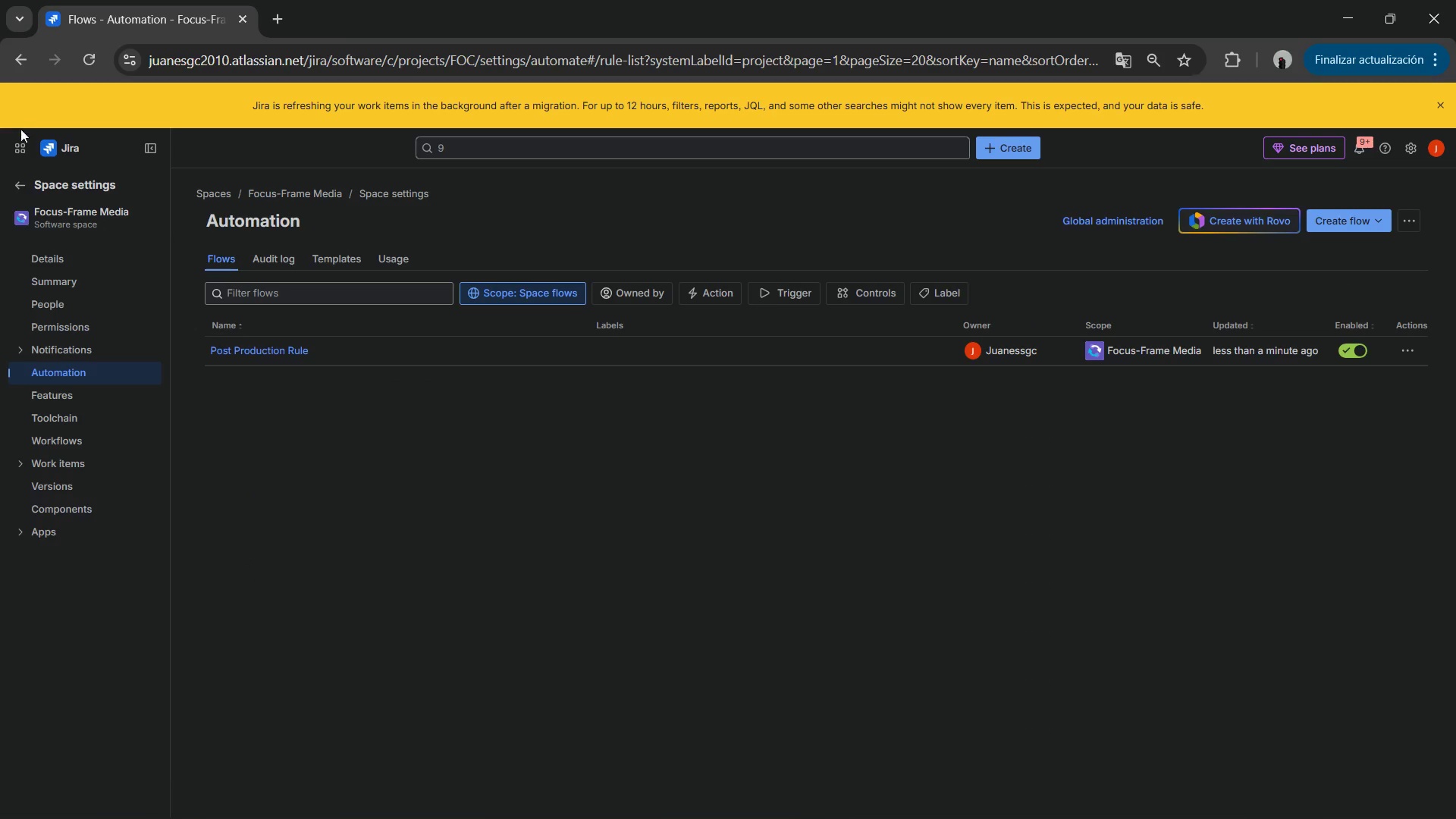 
left_click([22, 184])
 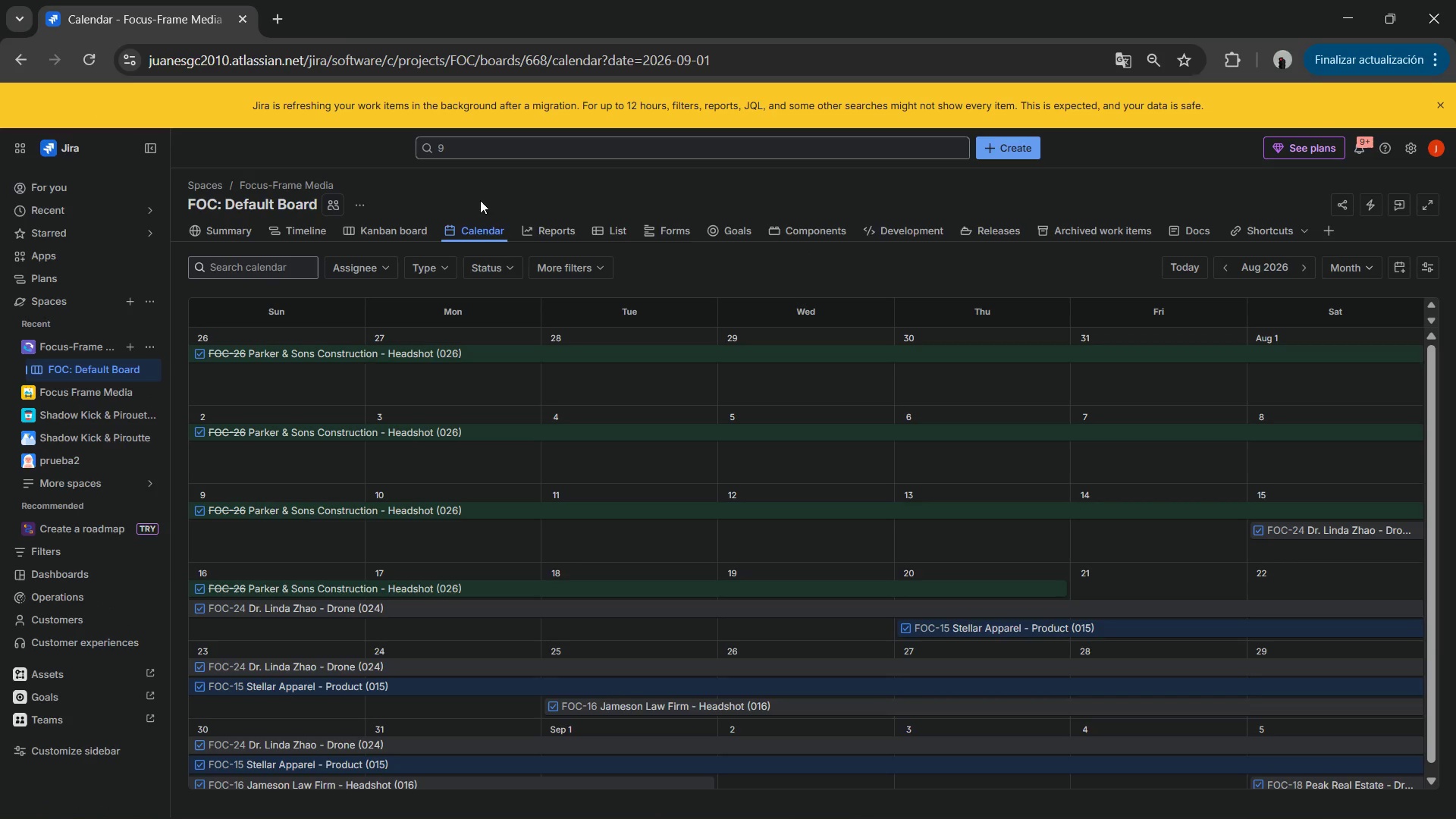 
left_click([393, 229])
 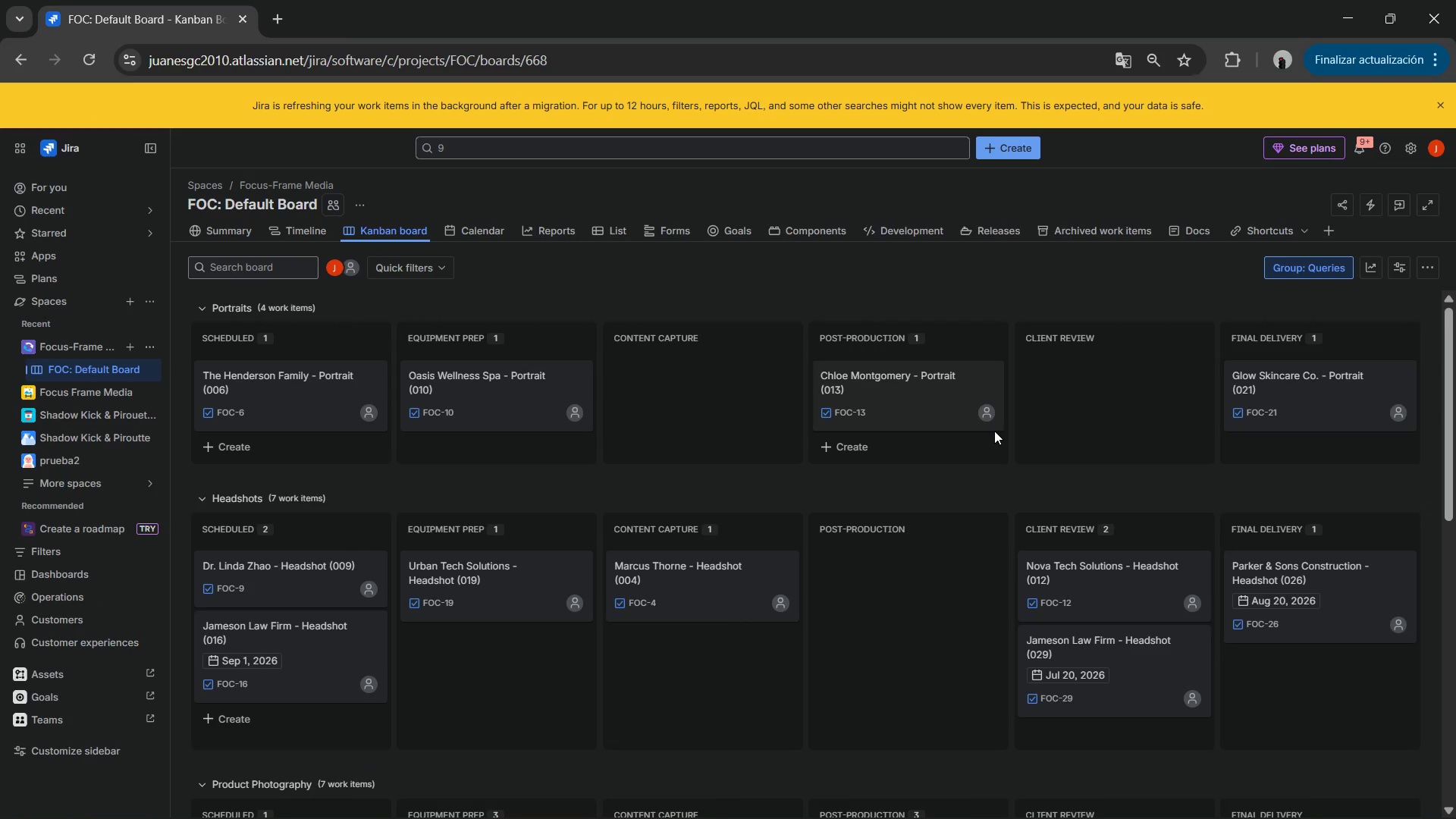 
wait(5.55)
 